 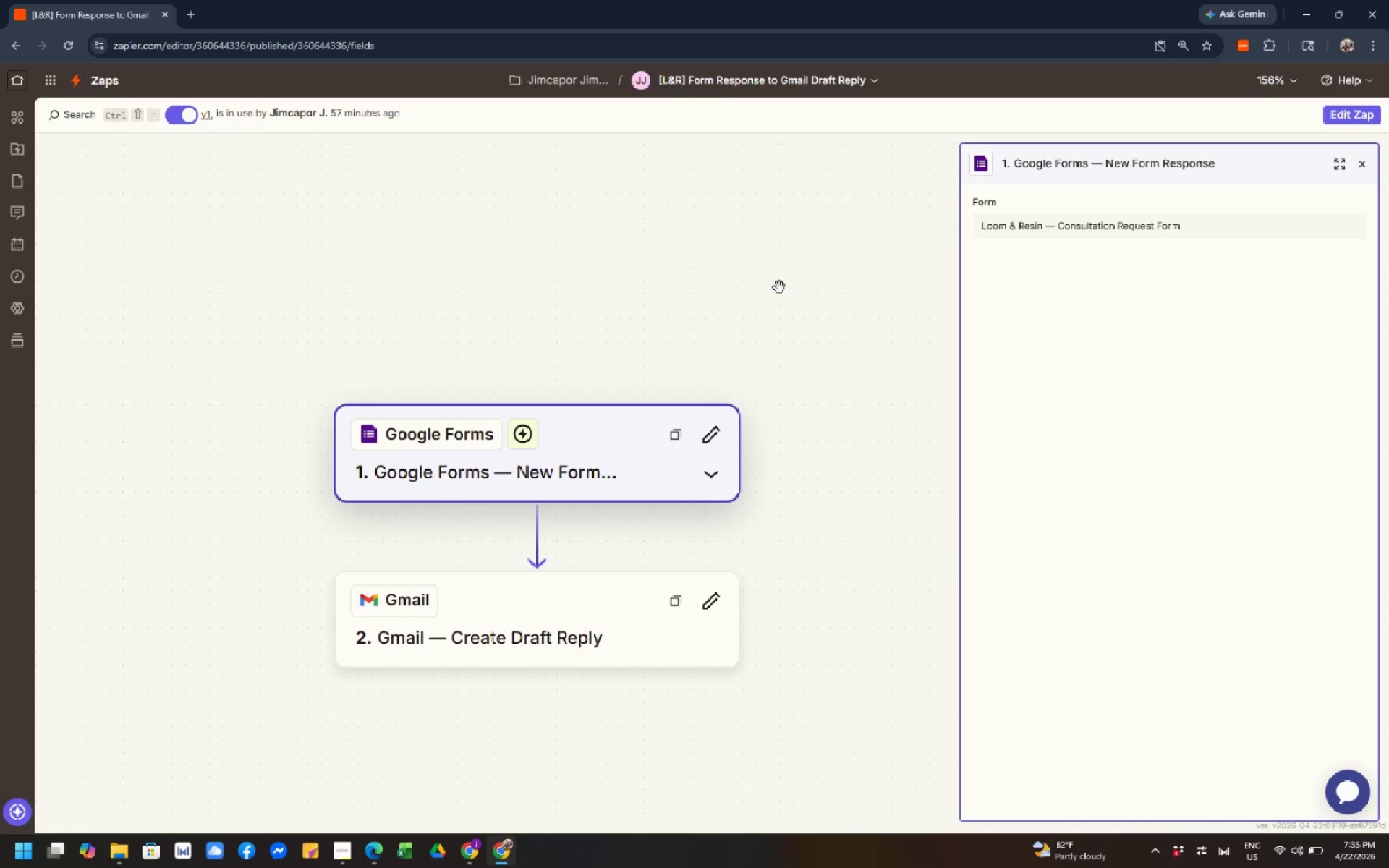 
scroll: coordinate [743, 278], scroll_direction: down, amount: 1.0
 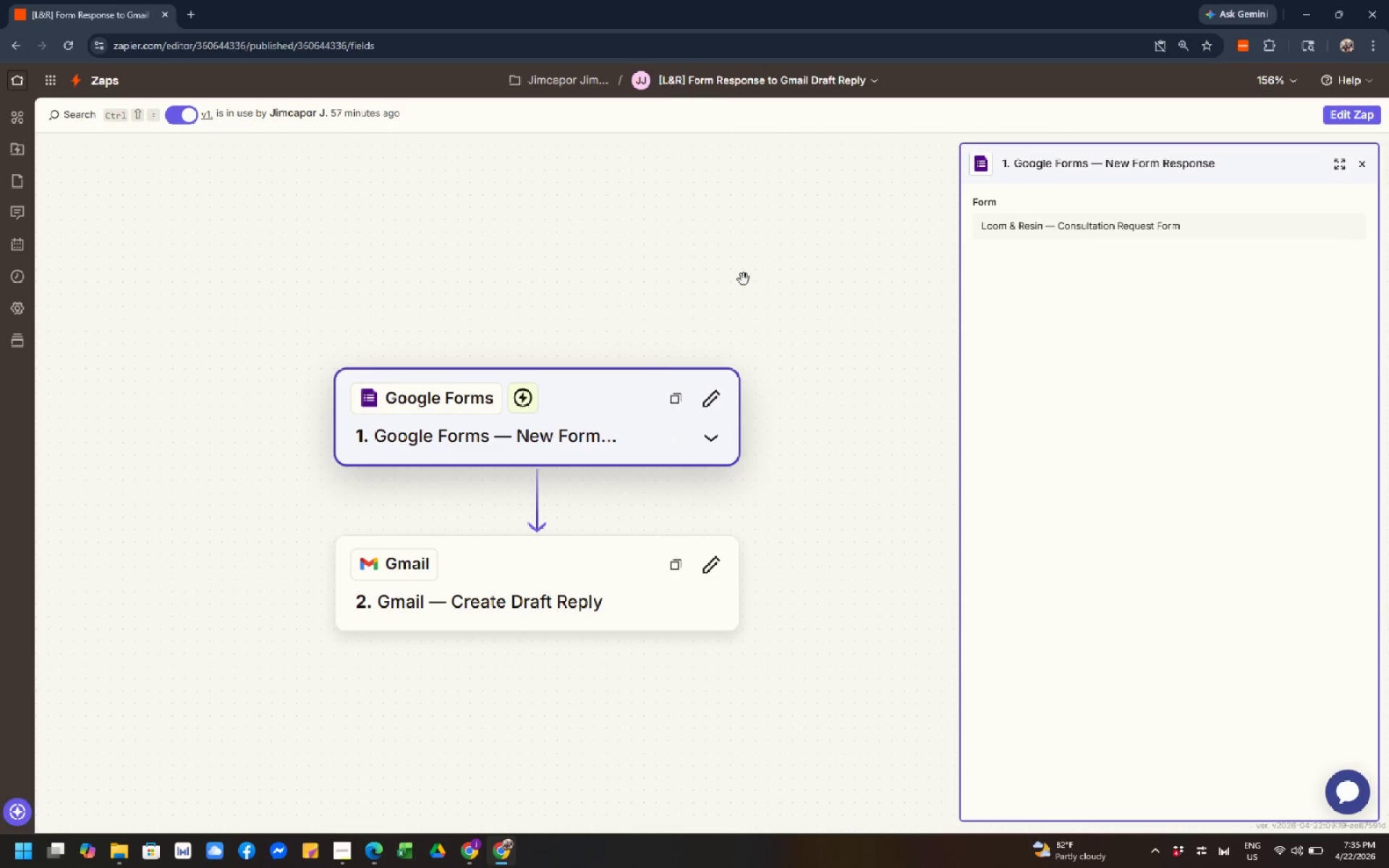 
left_click([754, 244])
 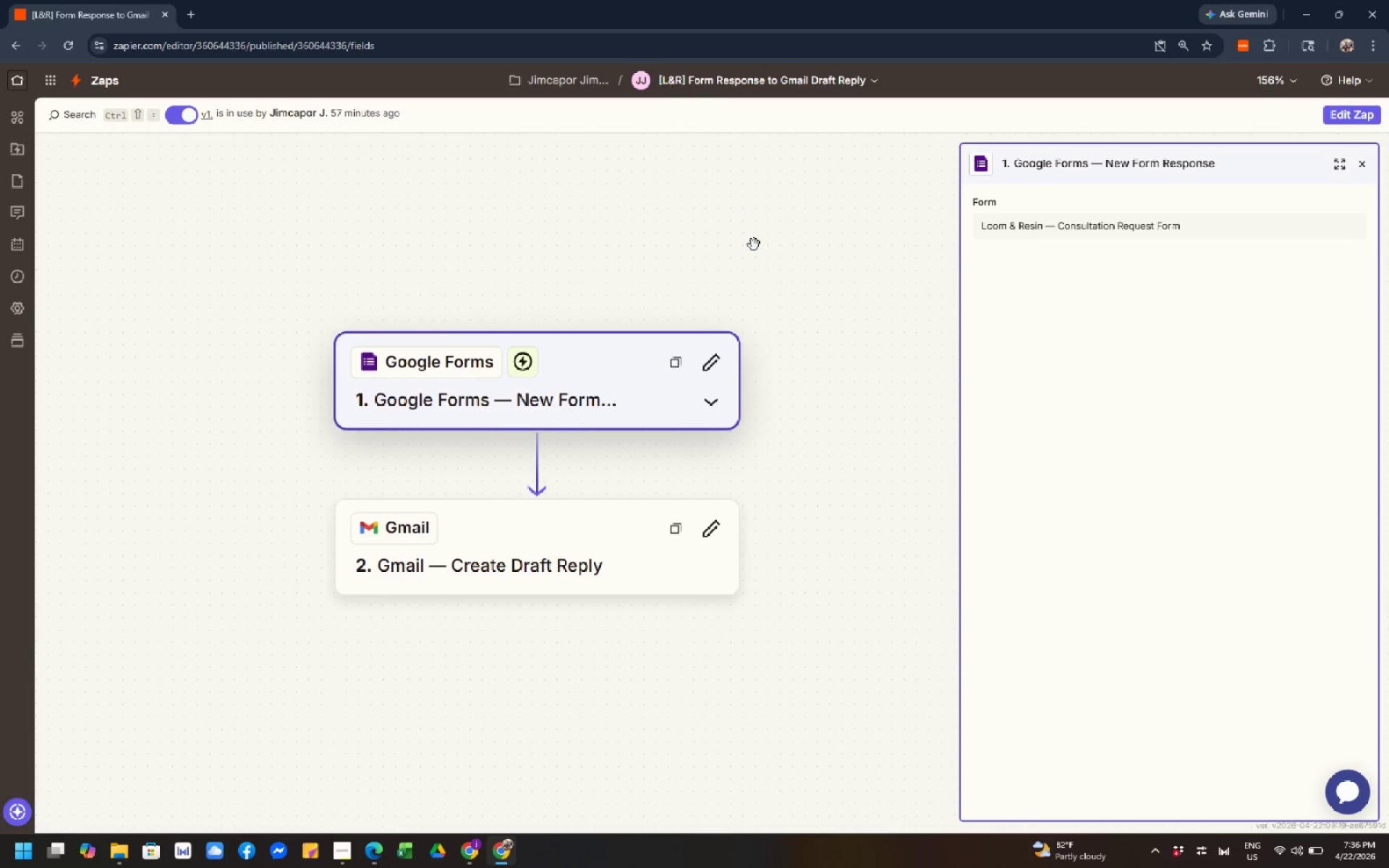 
scroll: coordinate [744, 279], scroll_direction: none, amount: 0.0
 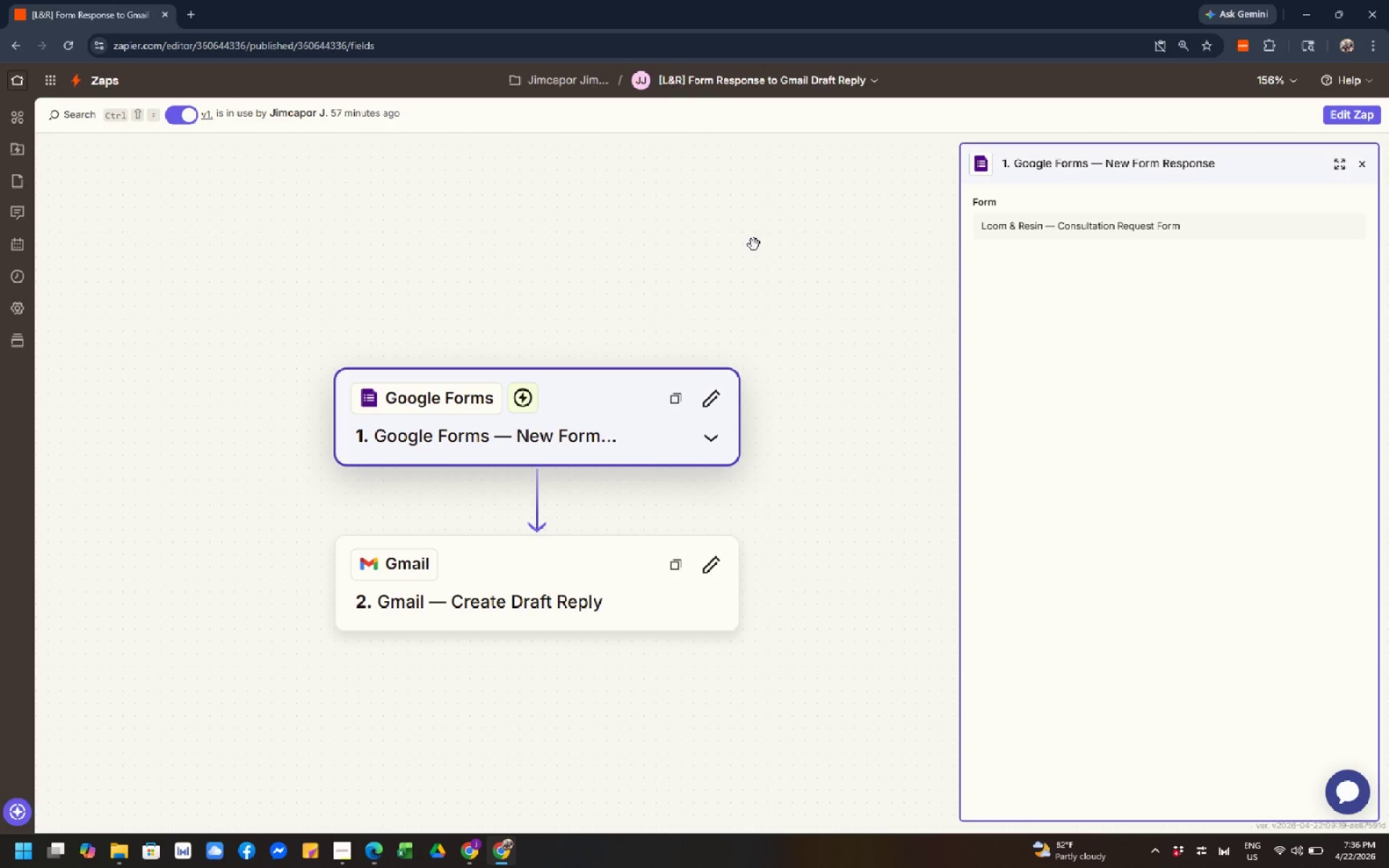 
scroll: coordinate [754, 244], scroll_direction: down, amount: 1.0
 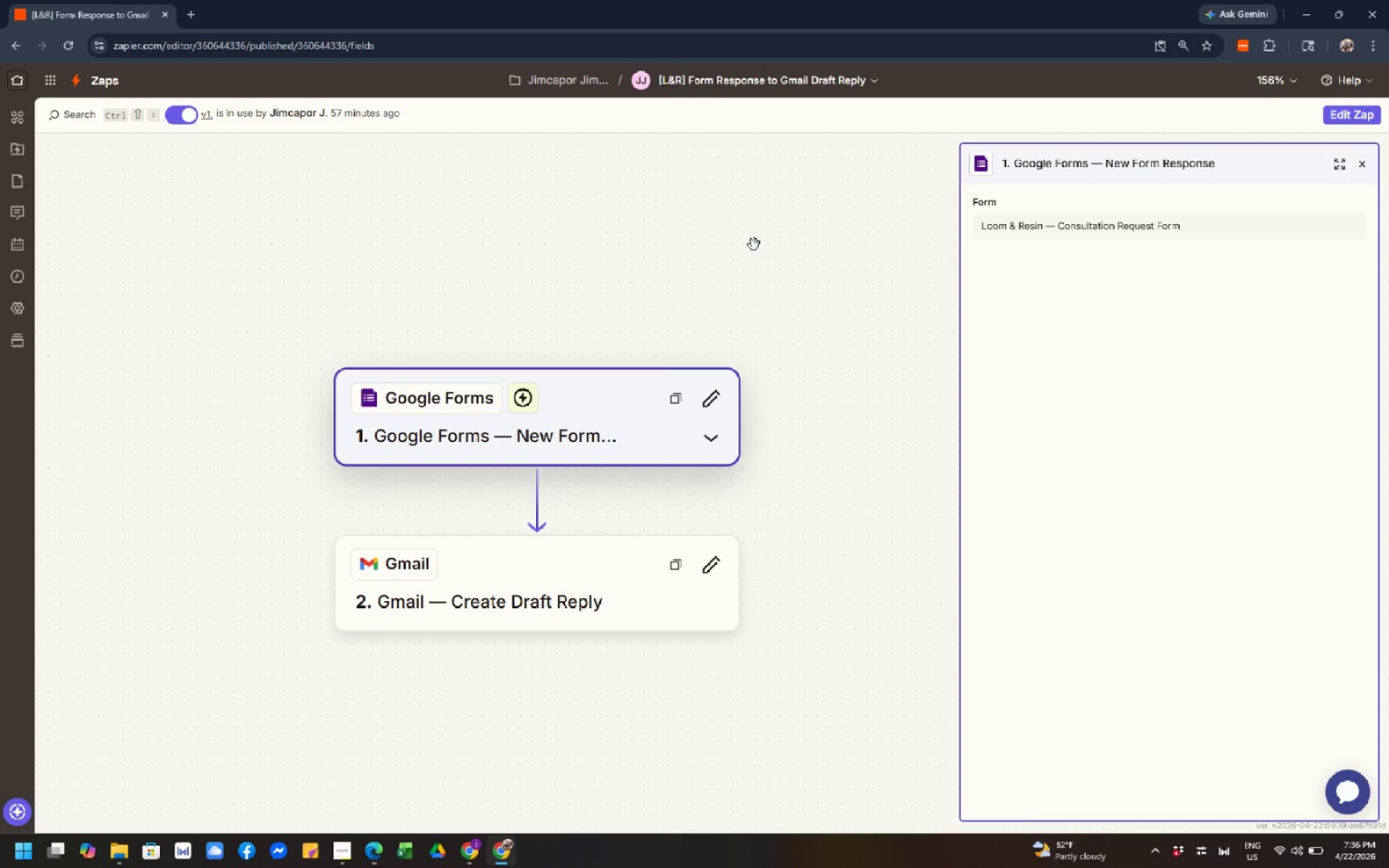 
wait(7.39)
 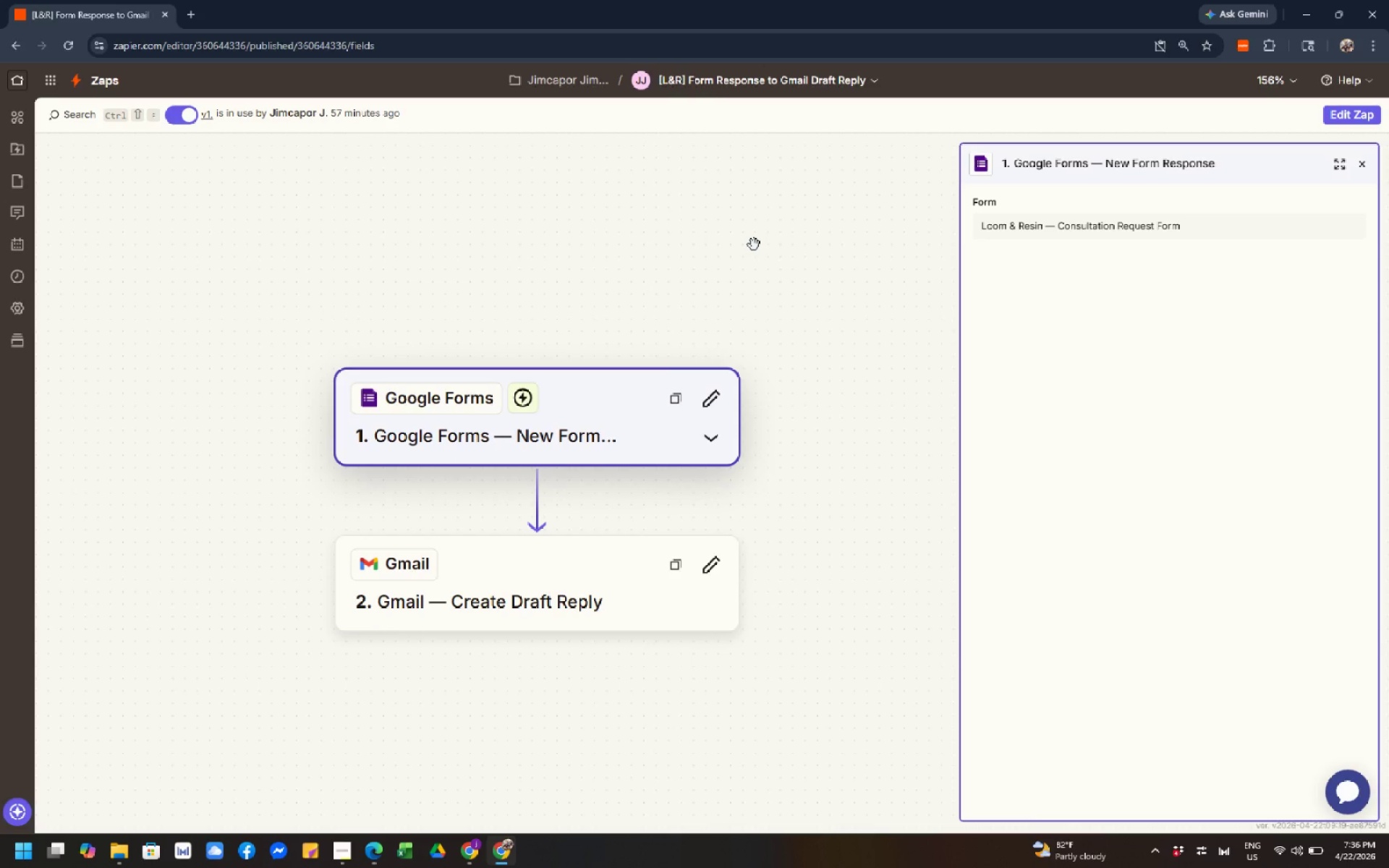 
scroll: coordinate [754, 244], scroll_direction: none, amount: 0.0
 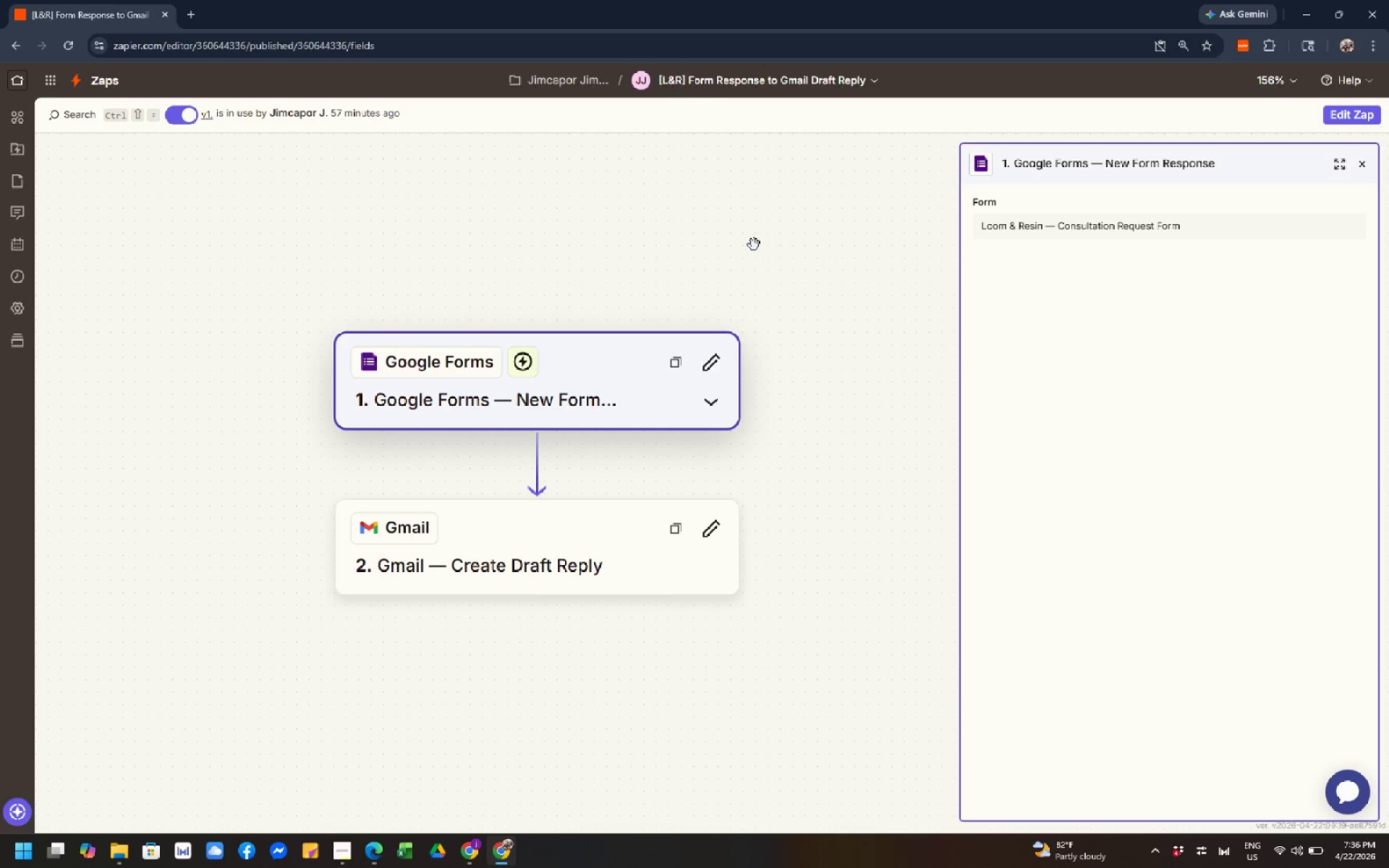 
scroll: coordinate [754, 244], scroll_direction: down, amount: 2.0
 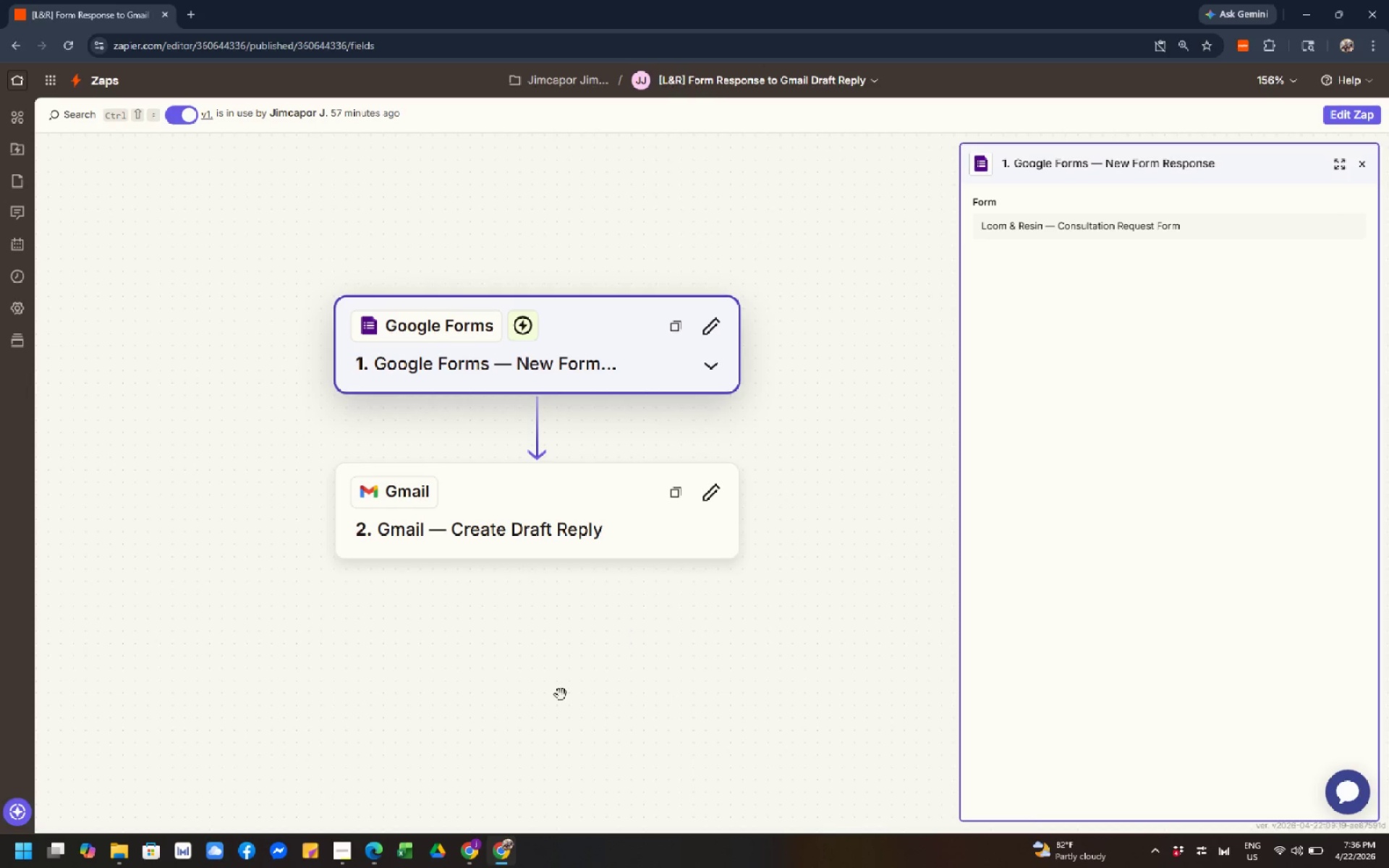 
left_click([477, 851])
 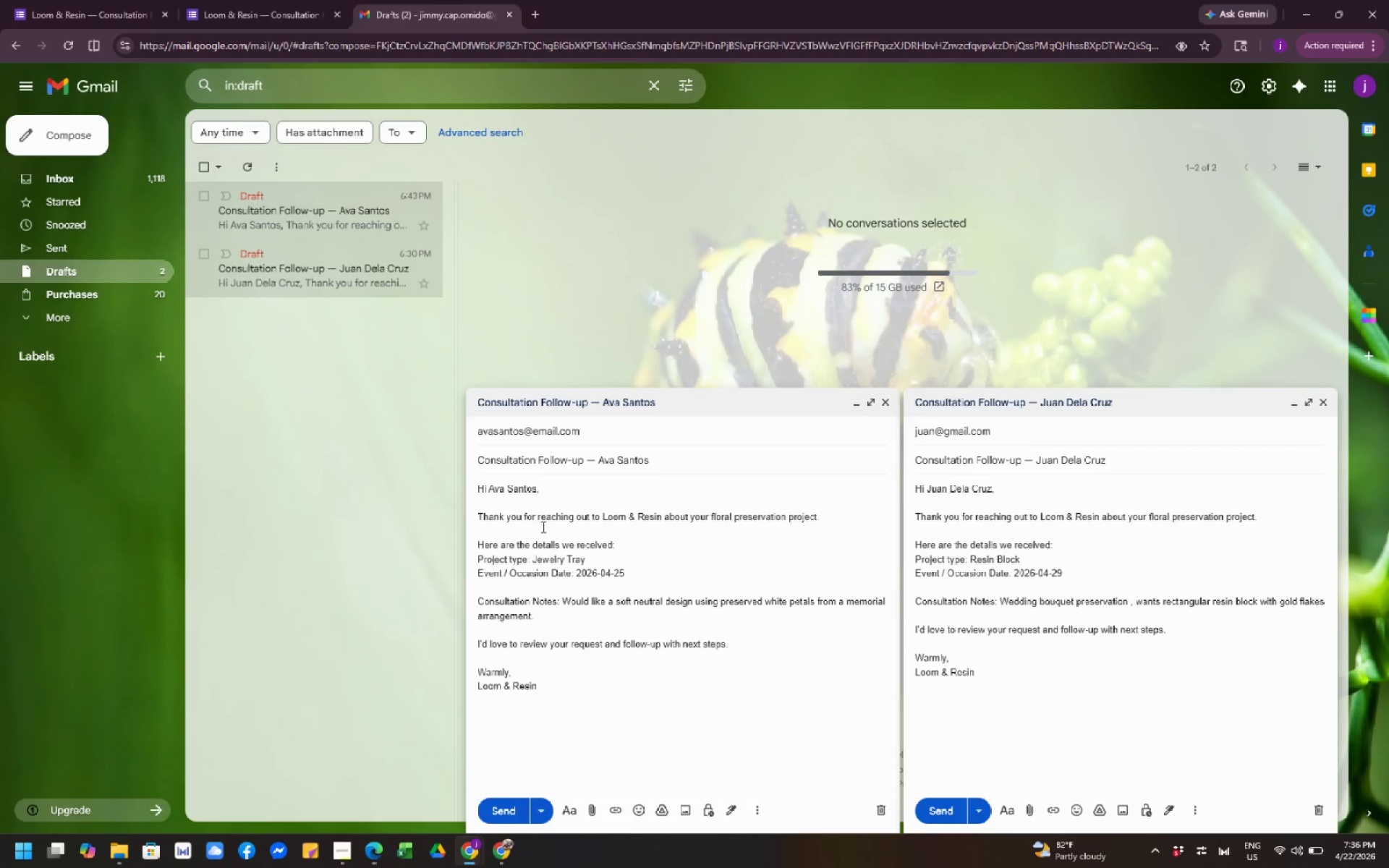 
left_click([625, 237])
 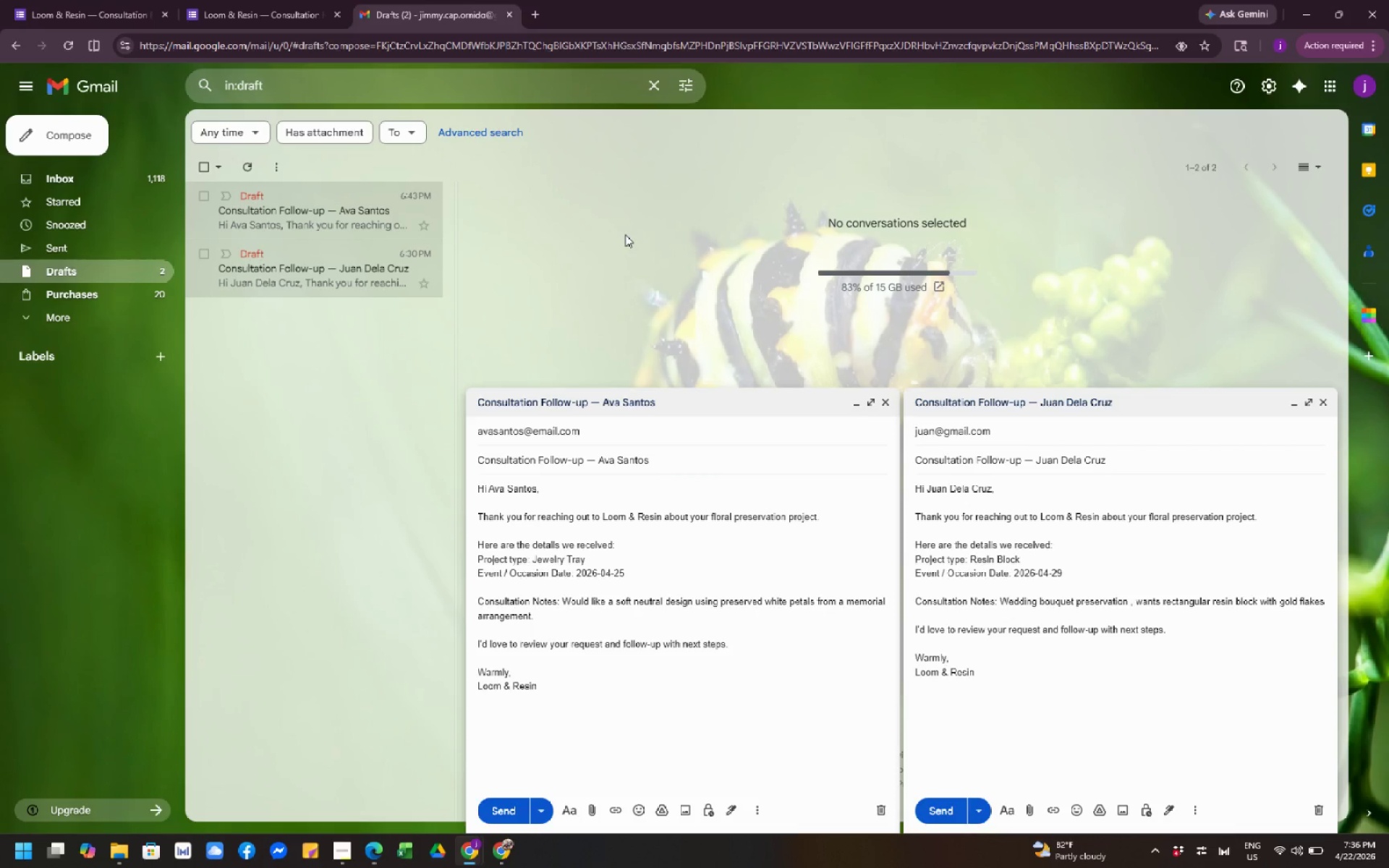 
wait(8.05)
 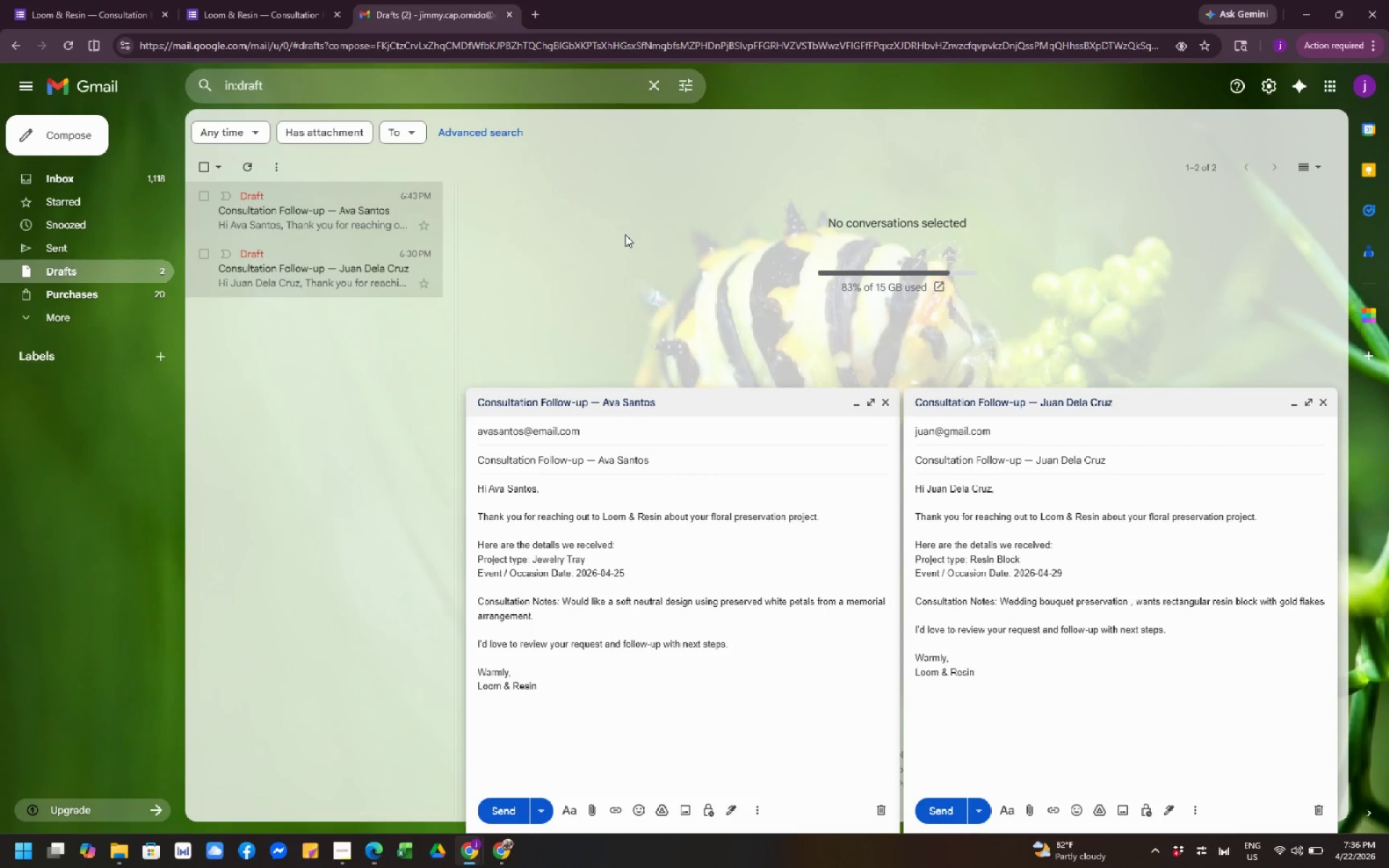 
left_click([243, 12])
 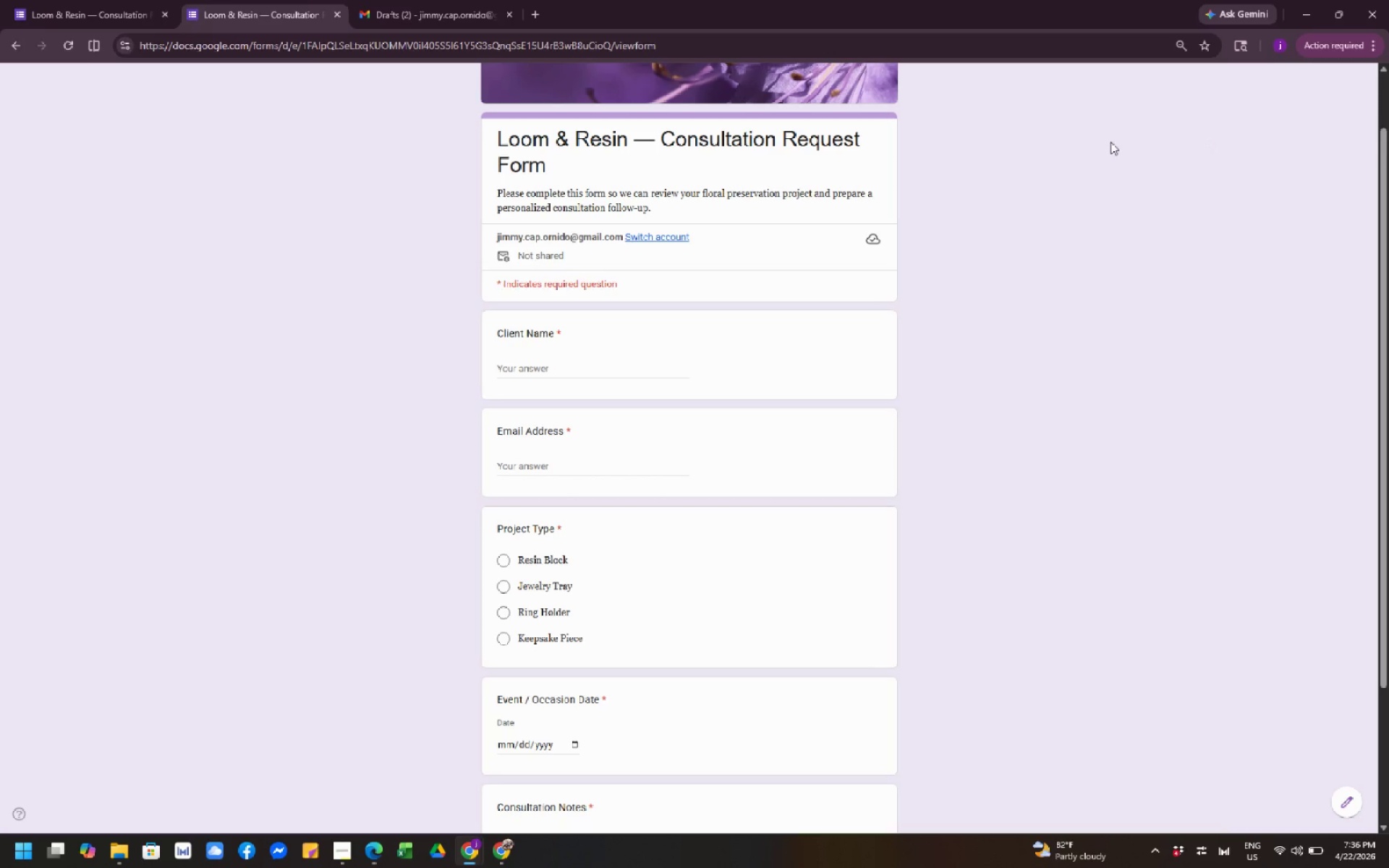 
scroll: coordinate [1103, 137], scroll_direction: up, amount: 4.0
 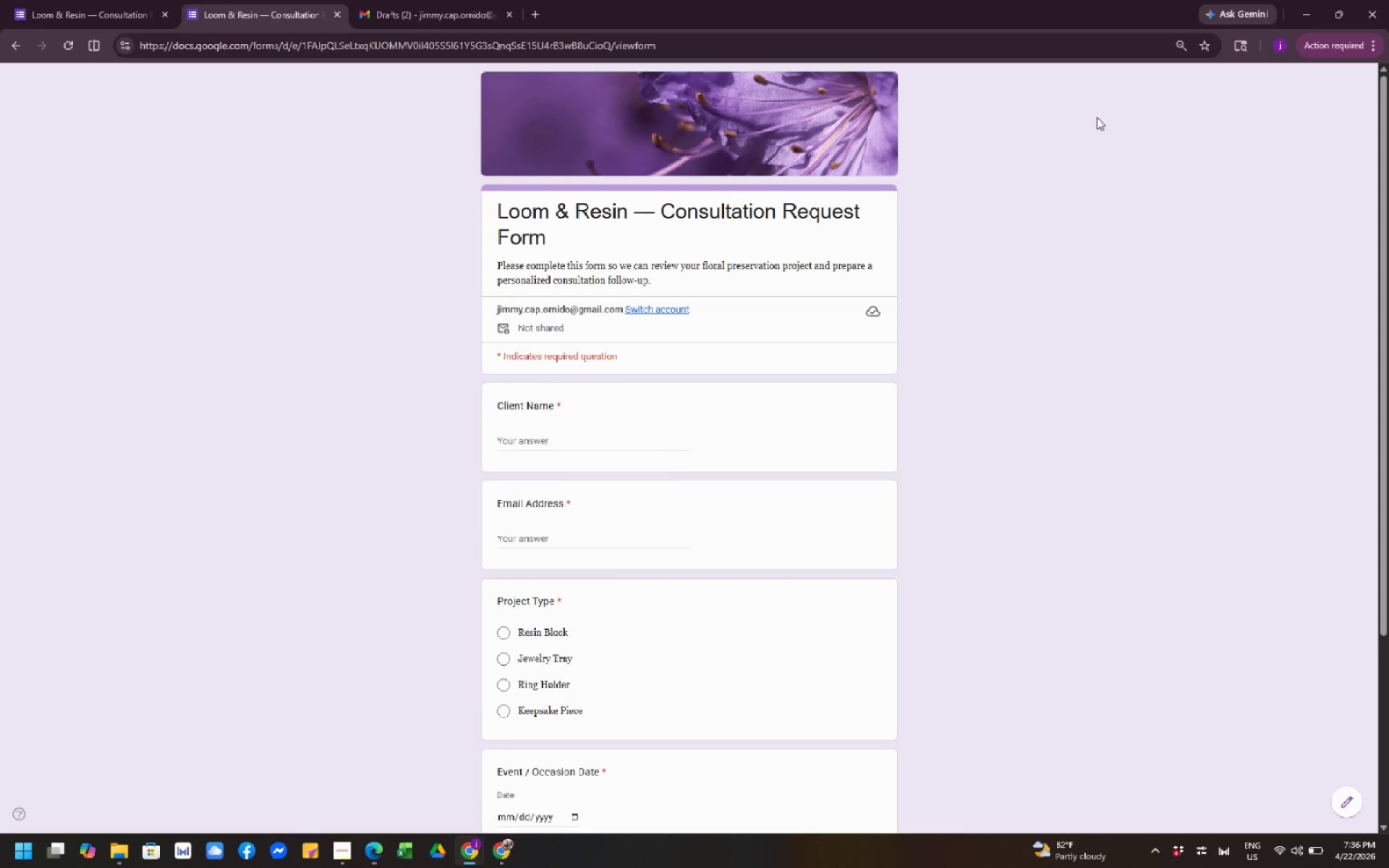 
scroll: coordinate [807, 187], scroll_direction: none, amount: 0.0
 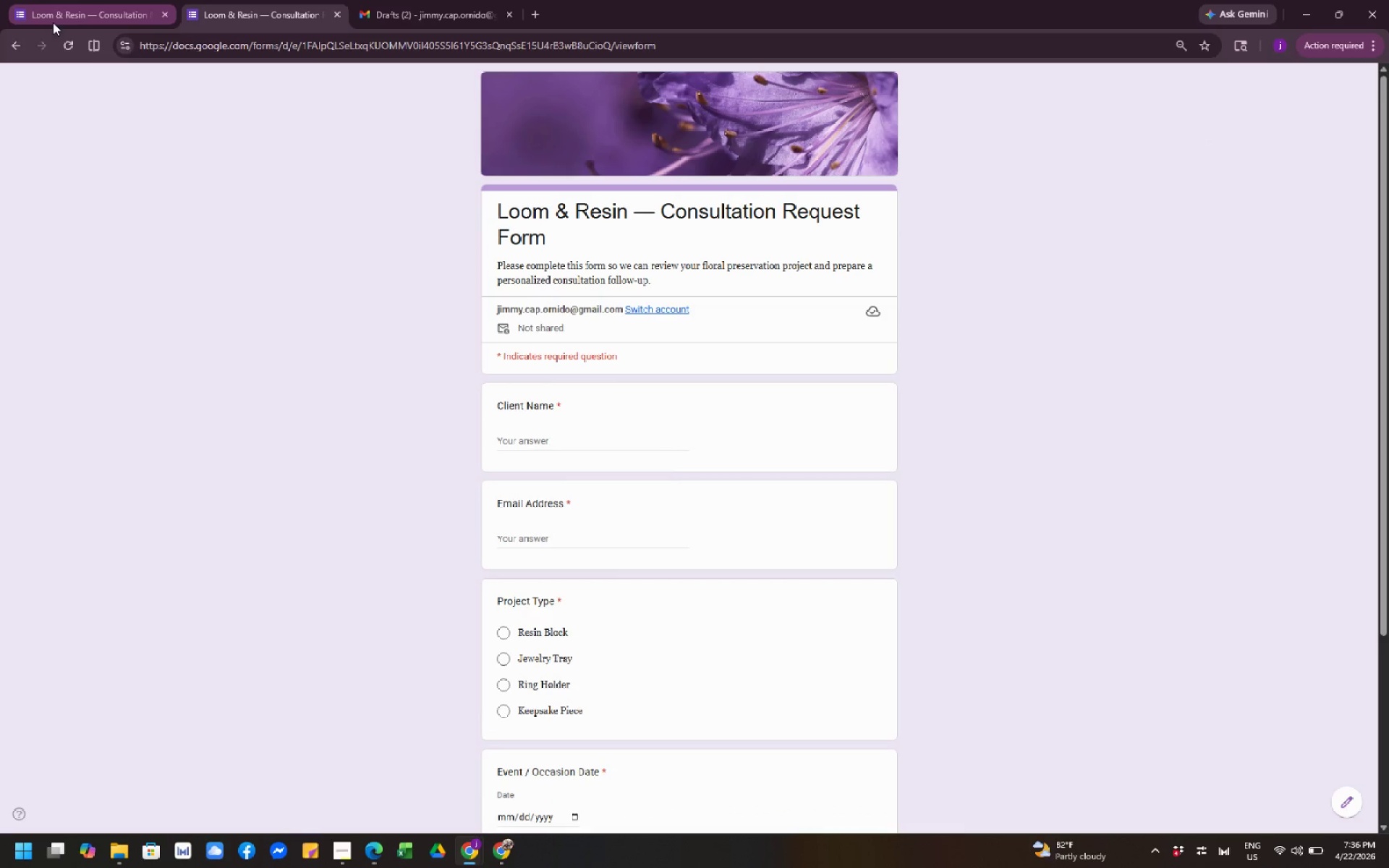 
left_click([54, 21])
 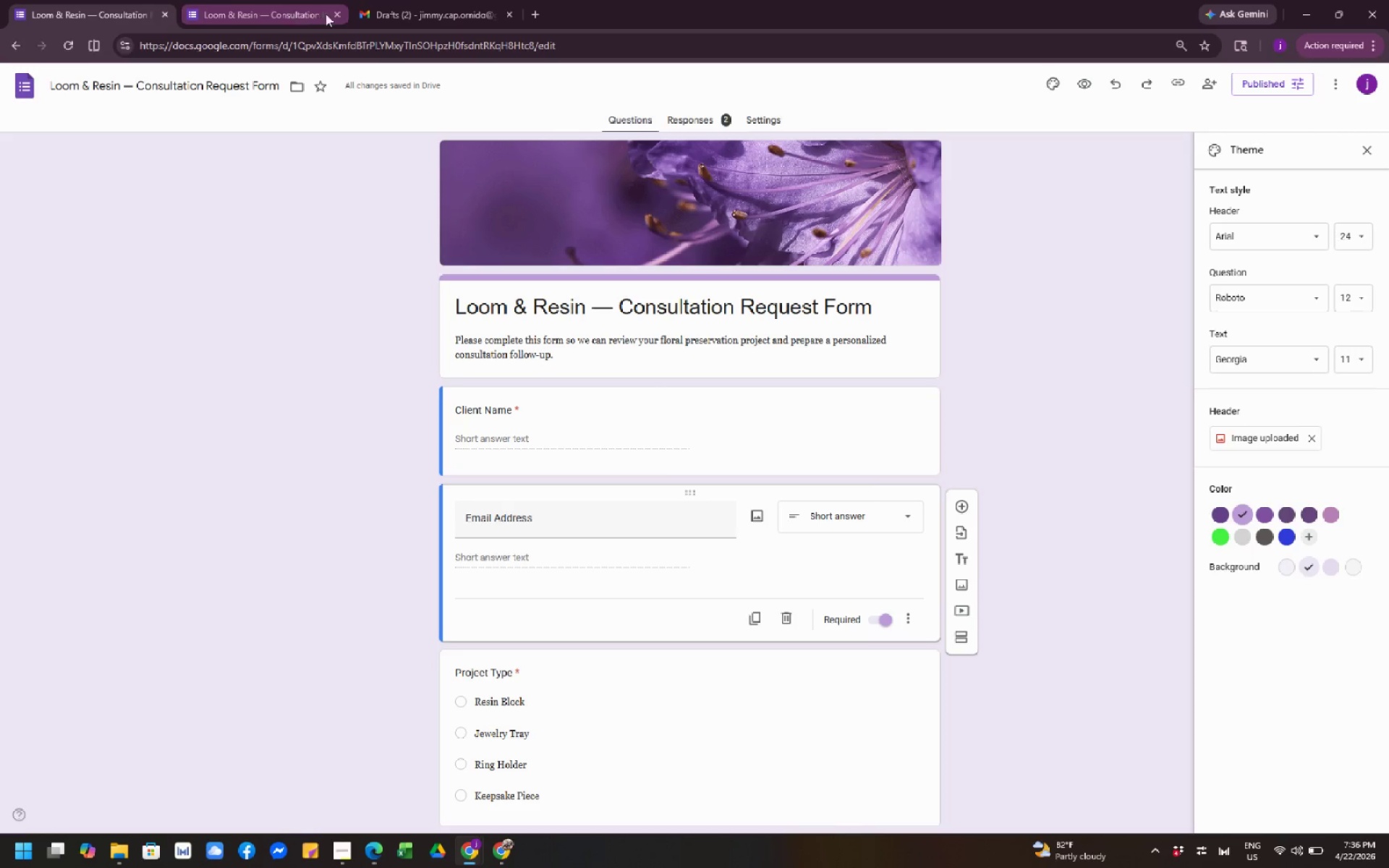 
left_click([404, 11])
 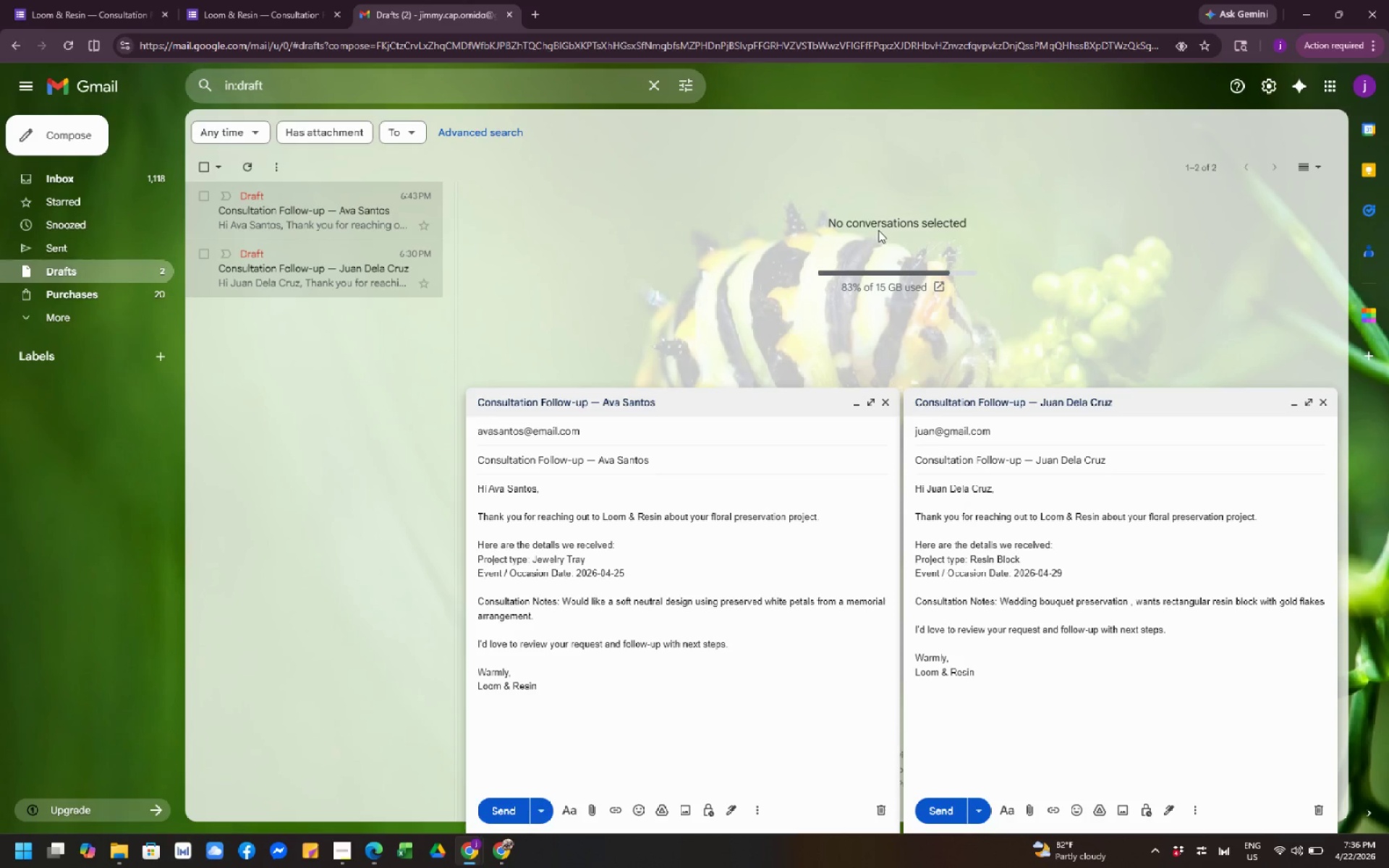 
scroll: coordinate [860, 218], scroll_direction: down, amount: 2.0
 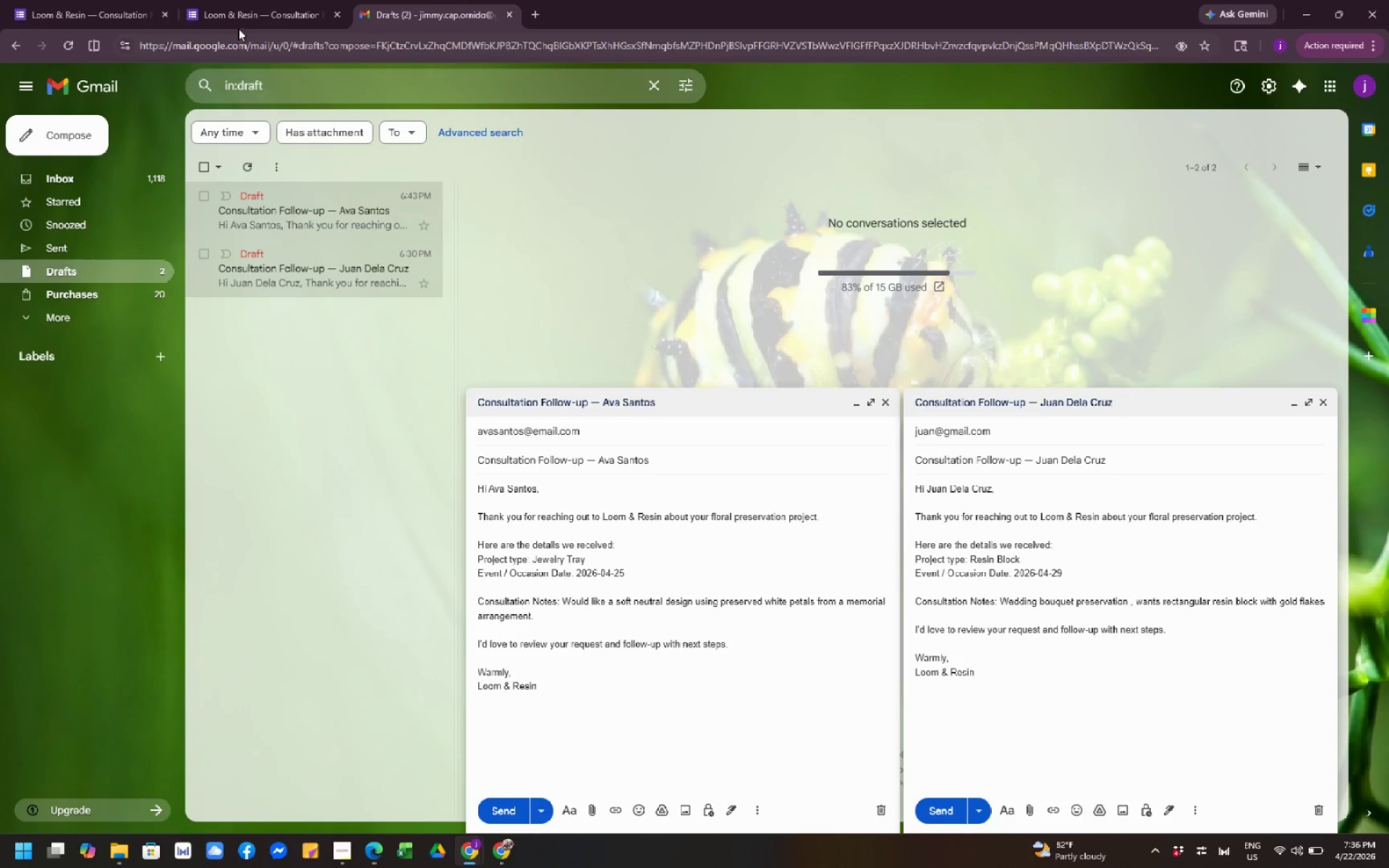 
left_click([238, 23])
 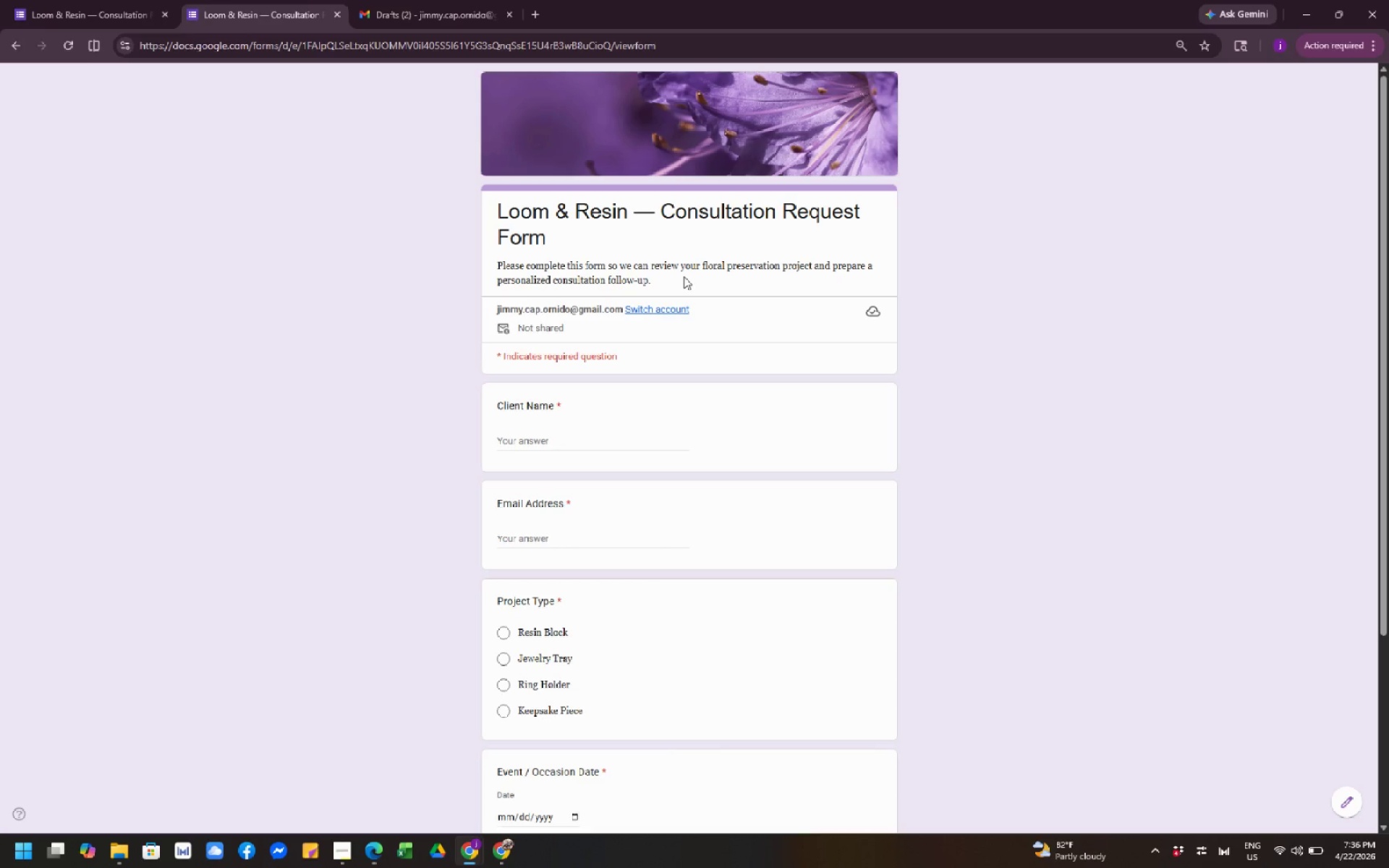 
scroll: coordinate [679, 320], scroll_direction: up, amount: 3.0
 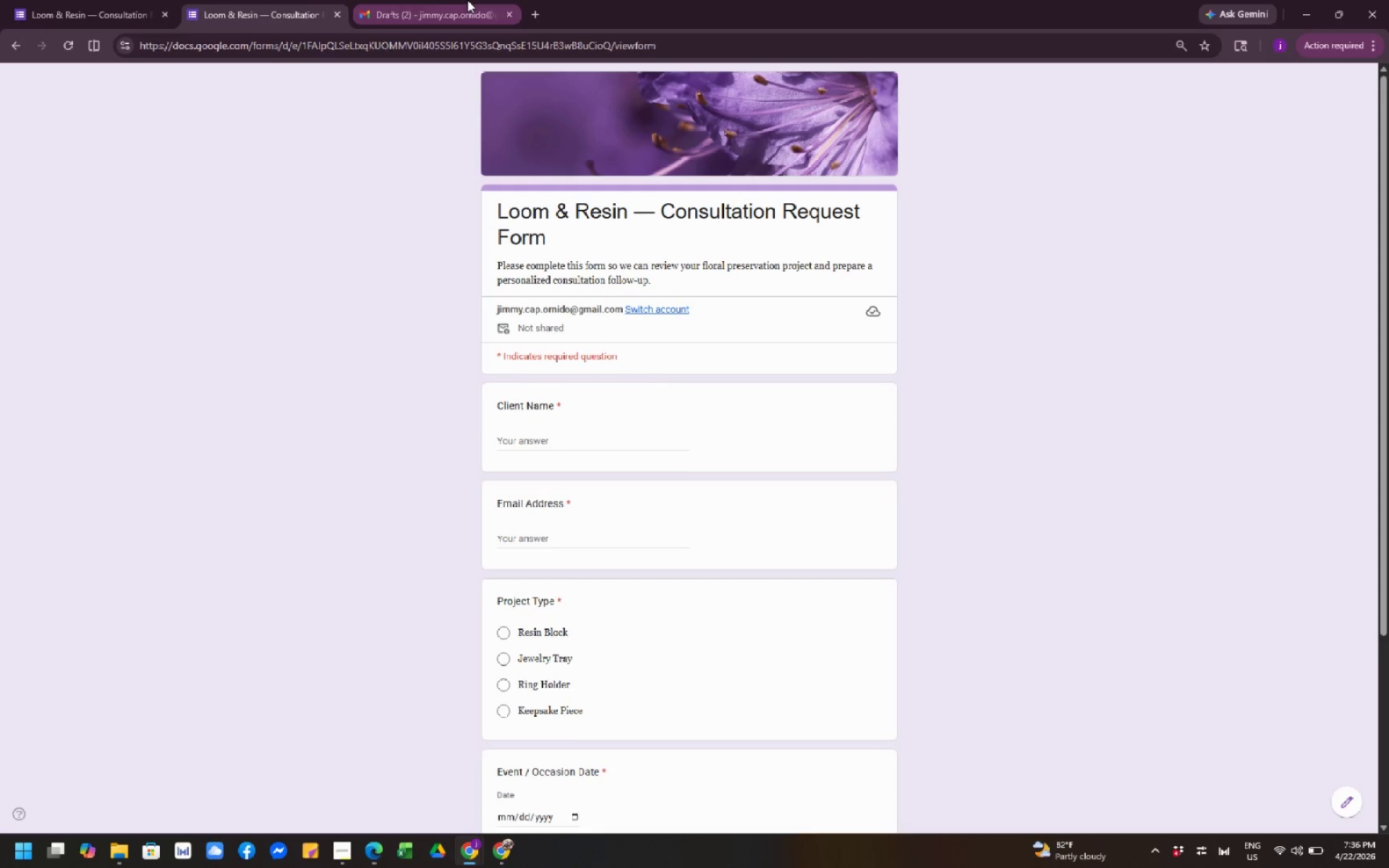 
left_click([458, 3])
 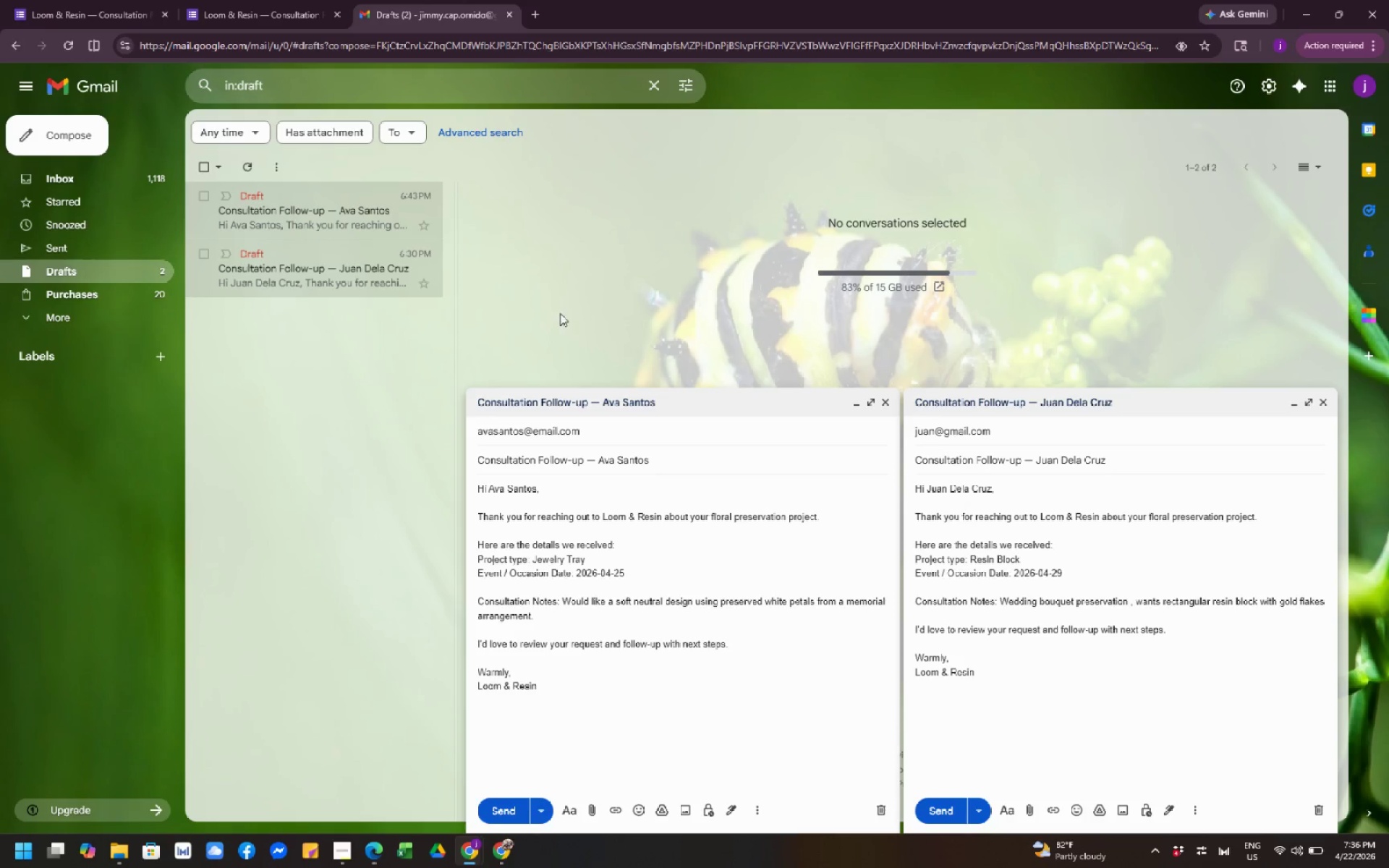 
left_click([678, 288])
 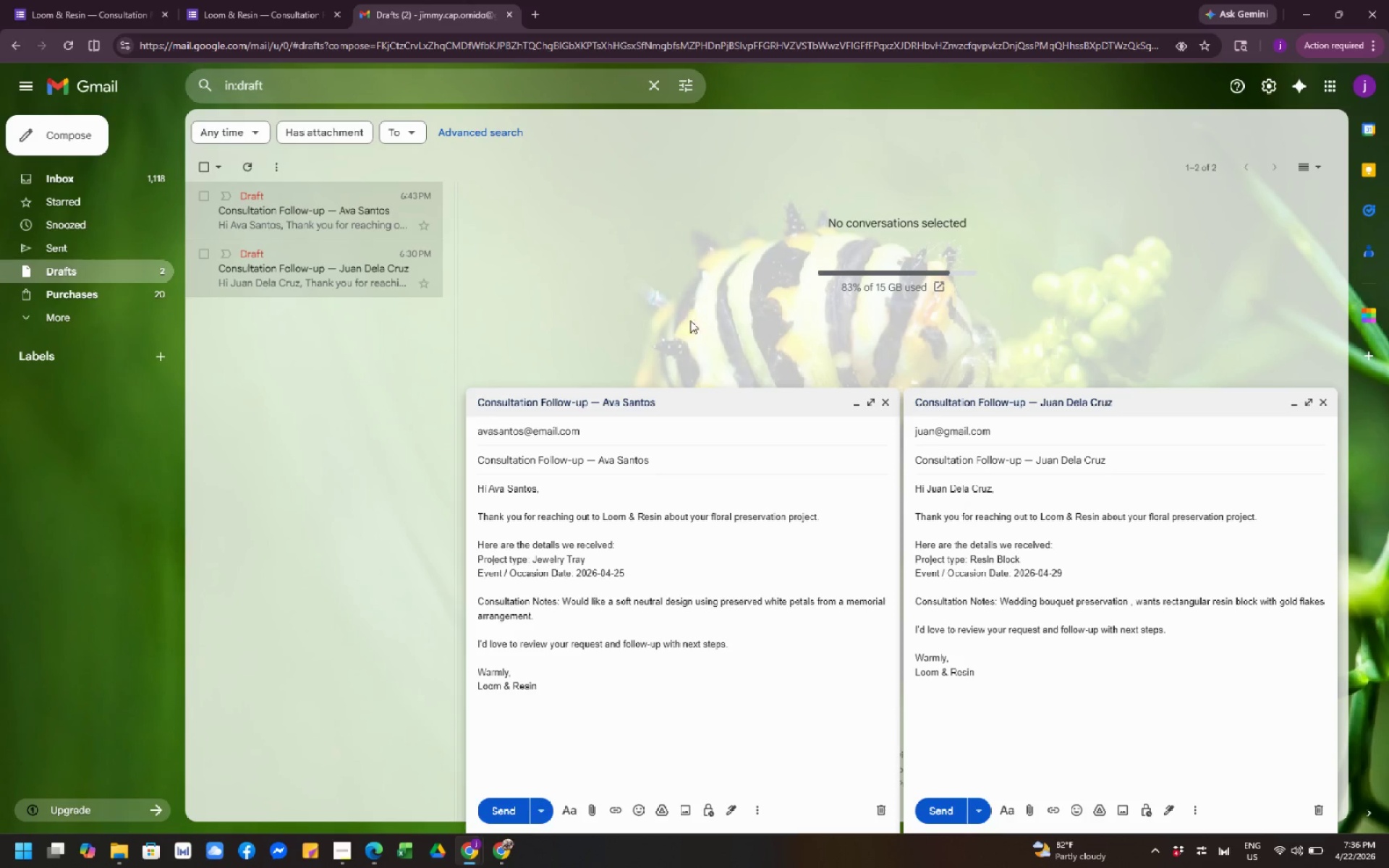 
scroll: coordinate [592, 294], scroll_direction: none, amount: 0.0
 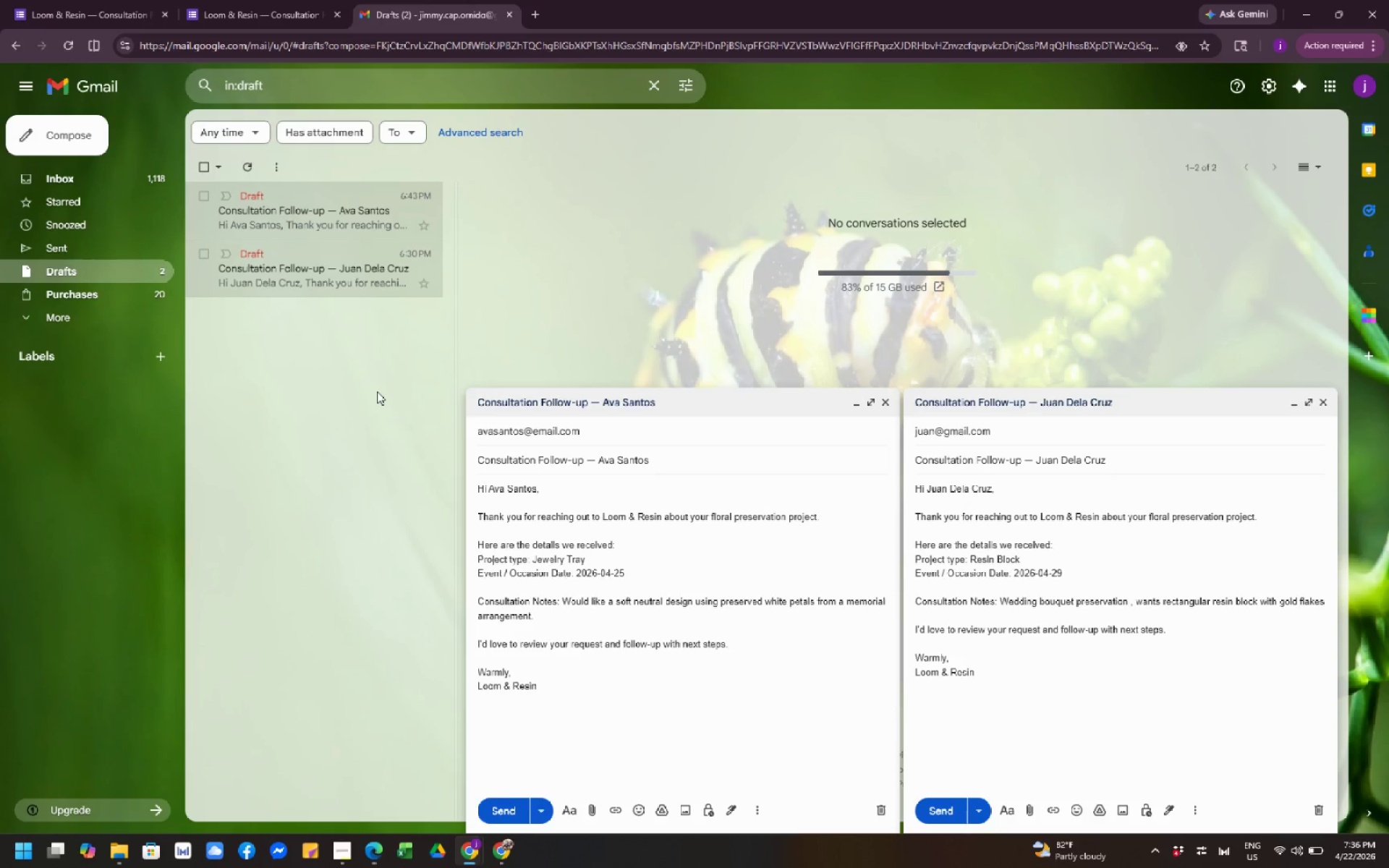 
scroll: coordinate [370, 385], scroll_direction: down, amount: 4.0
 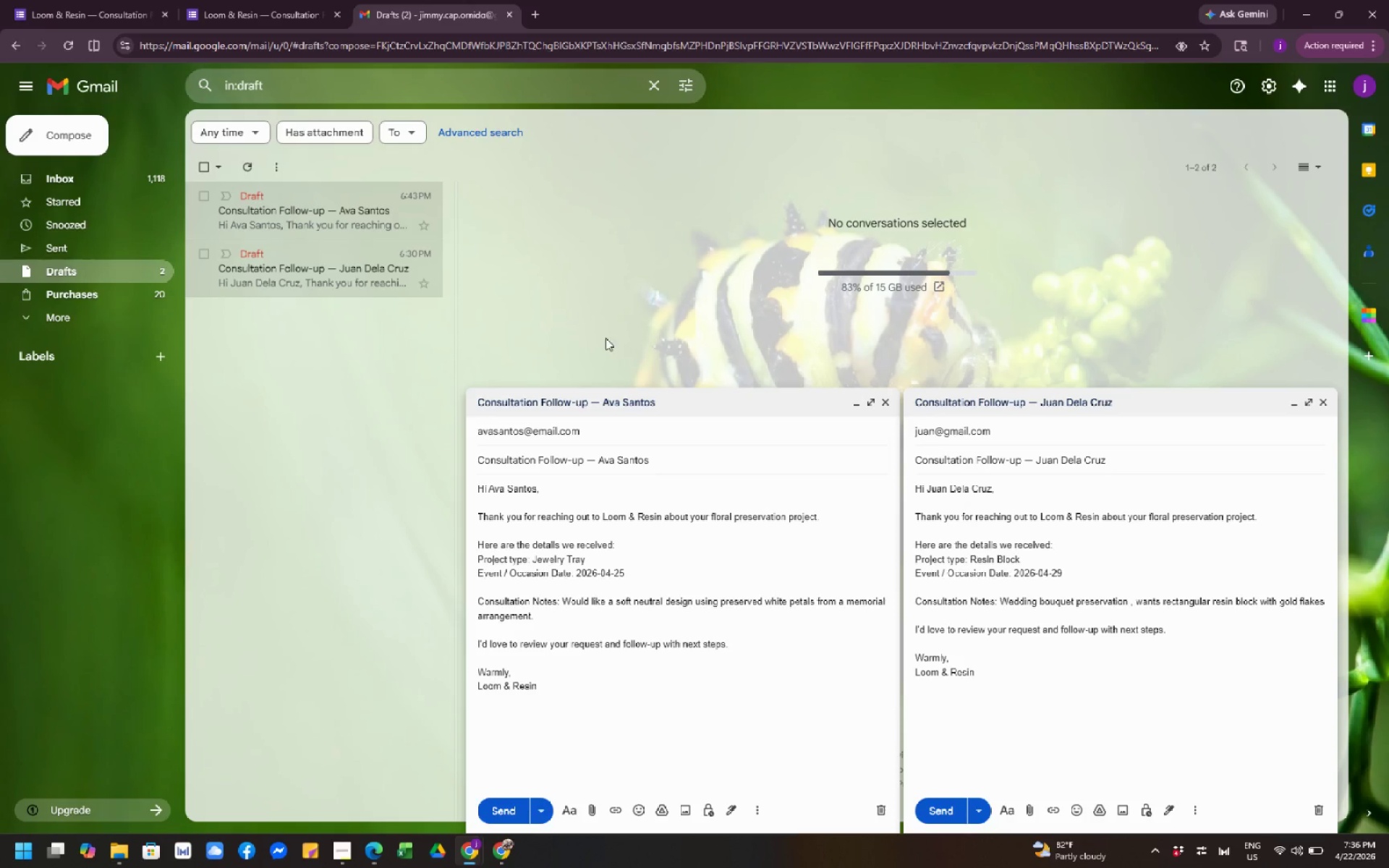 
scroll: coordinate [605, 346], scroll_direction: up, amount: 2.0
 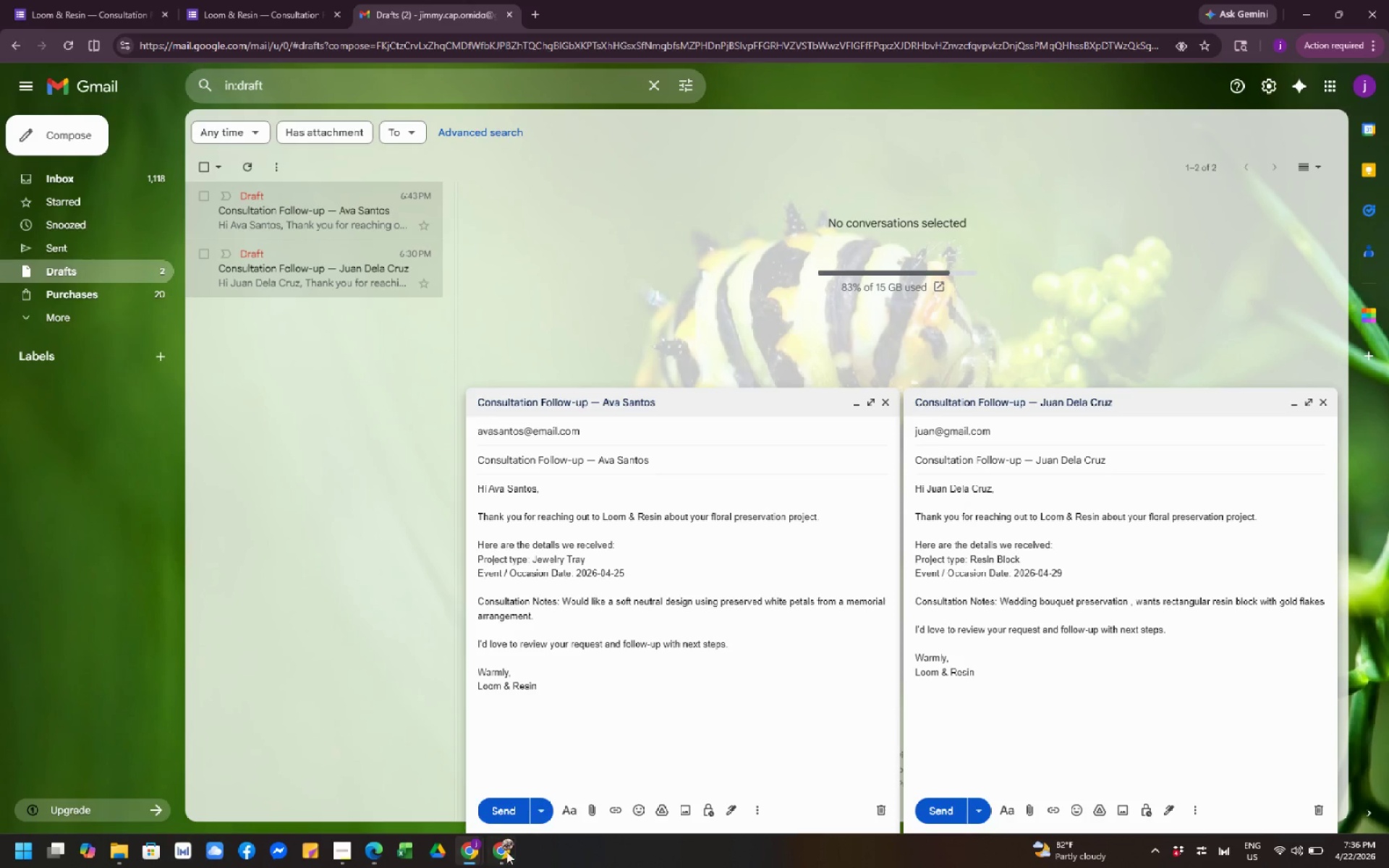 
left_click([507, 854])
 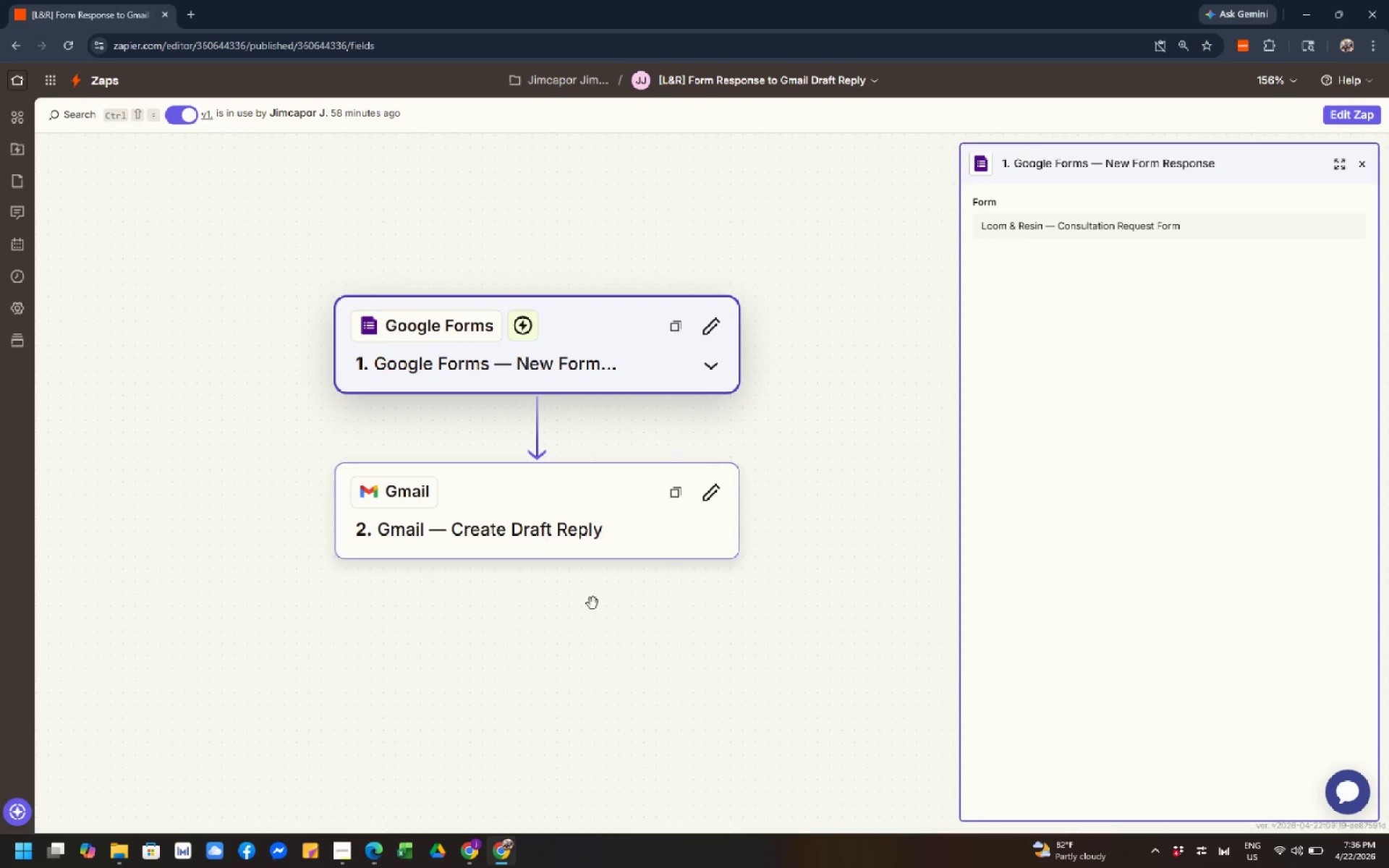 
left_click([595, 605])
 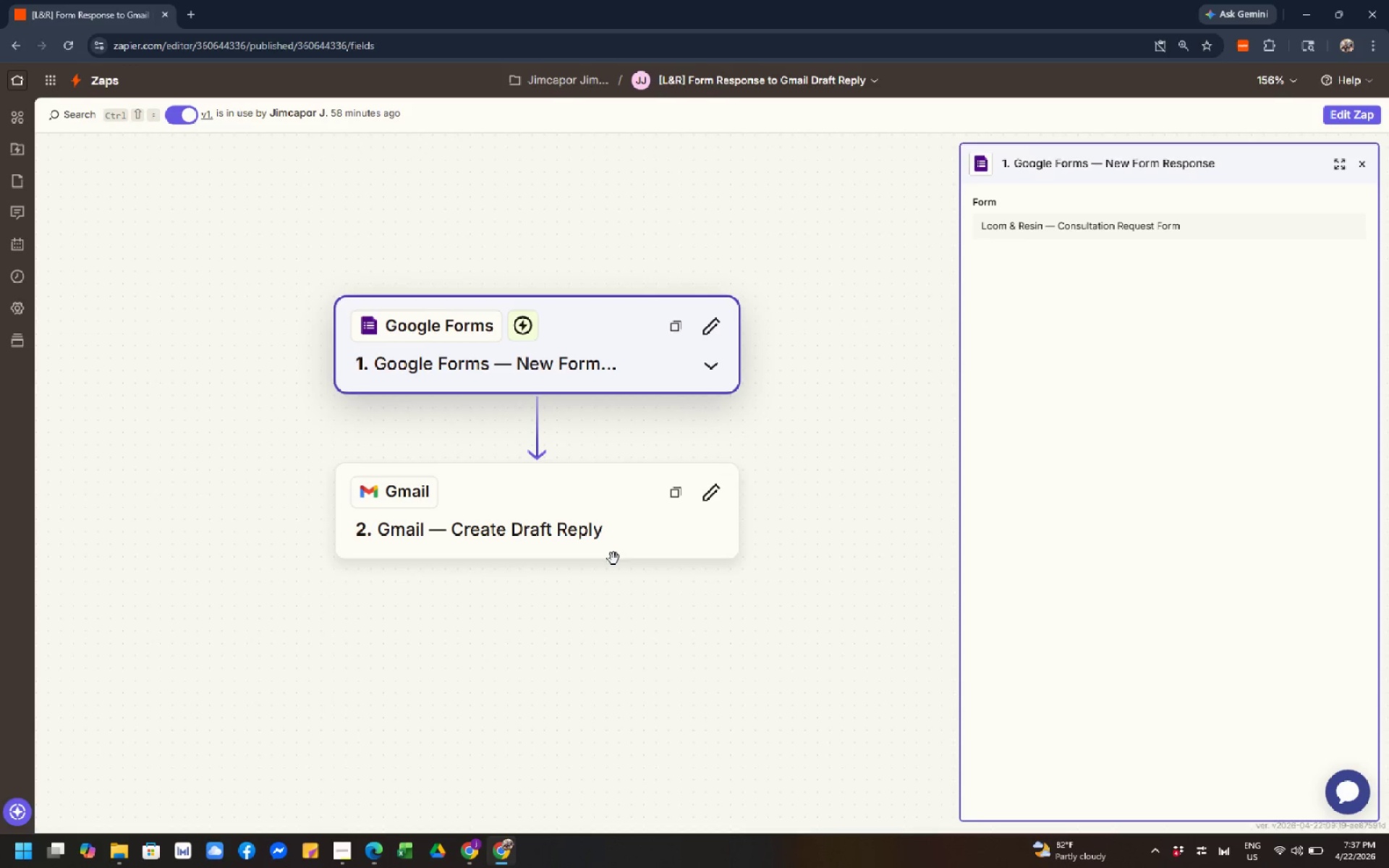 
wait(11.75)
 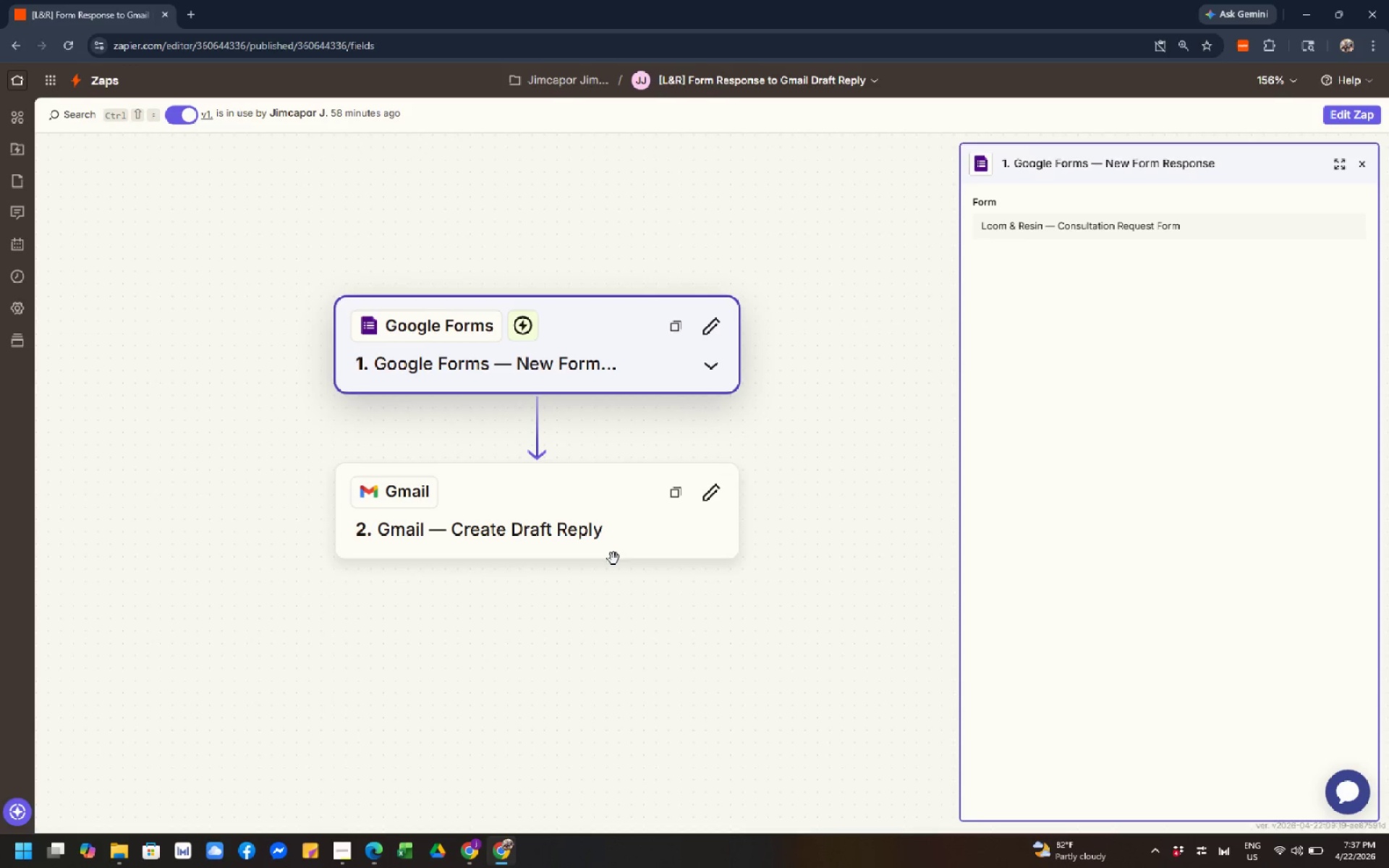 
scroll: coordinate [625, 537], scroll_direction: down, amount: 2.0
 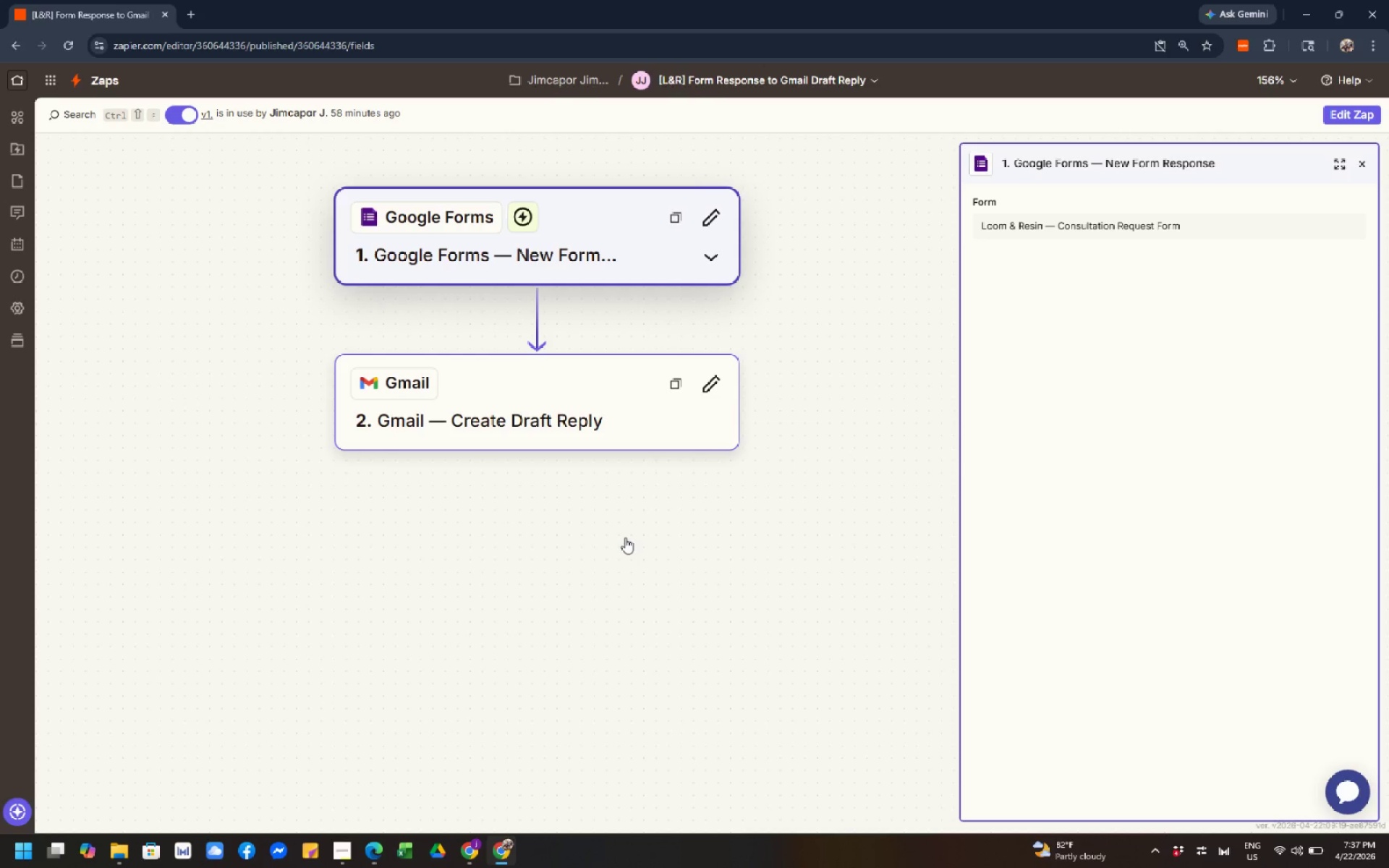 
scroll: coordinate [625, 537], scroll_direction: none, amount: 0.0
 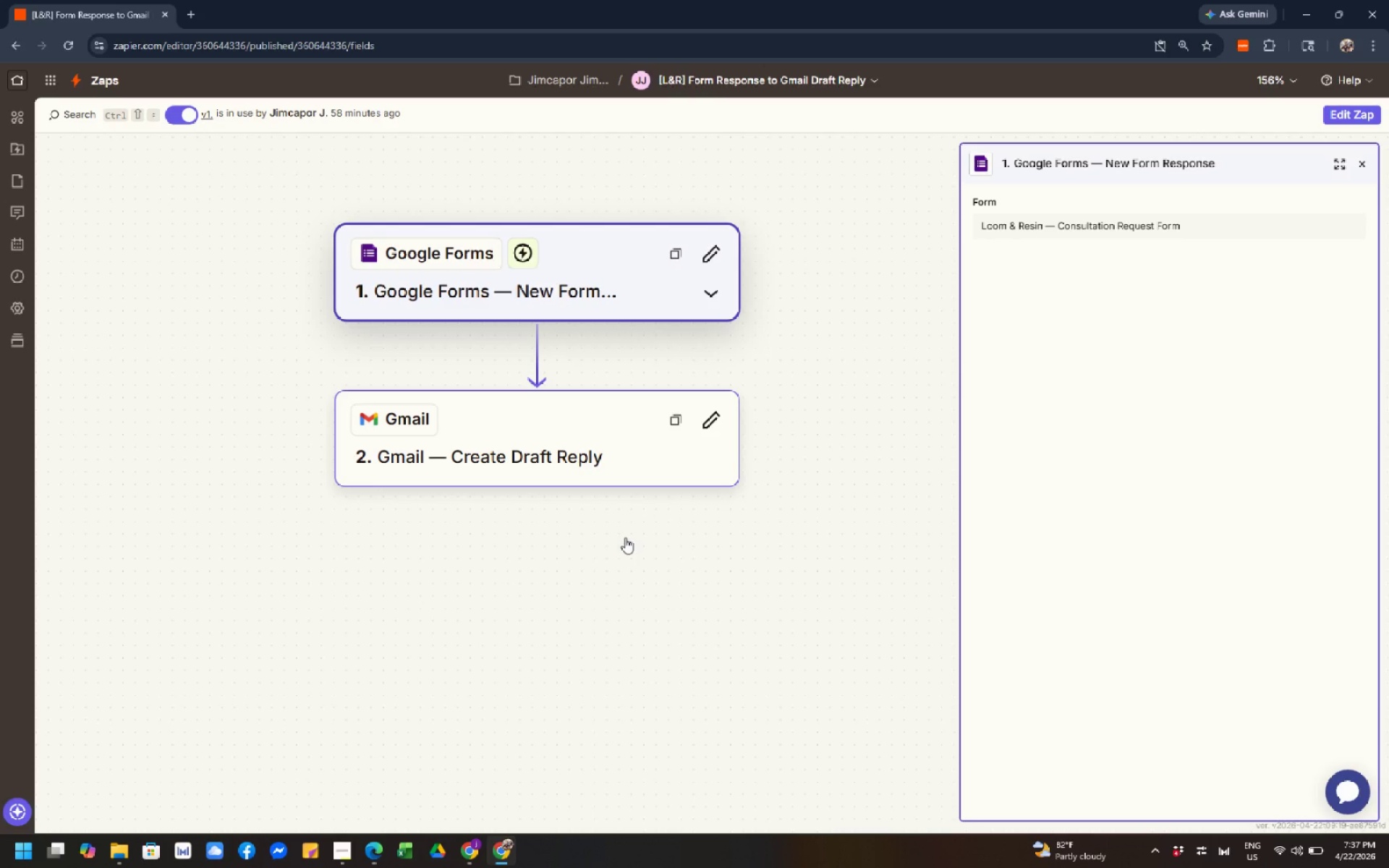 
scroll: coordinate [626, 537], scroll_direction: up, amount: 2.0
 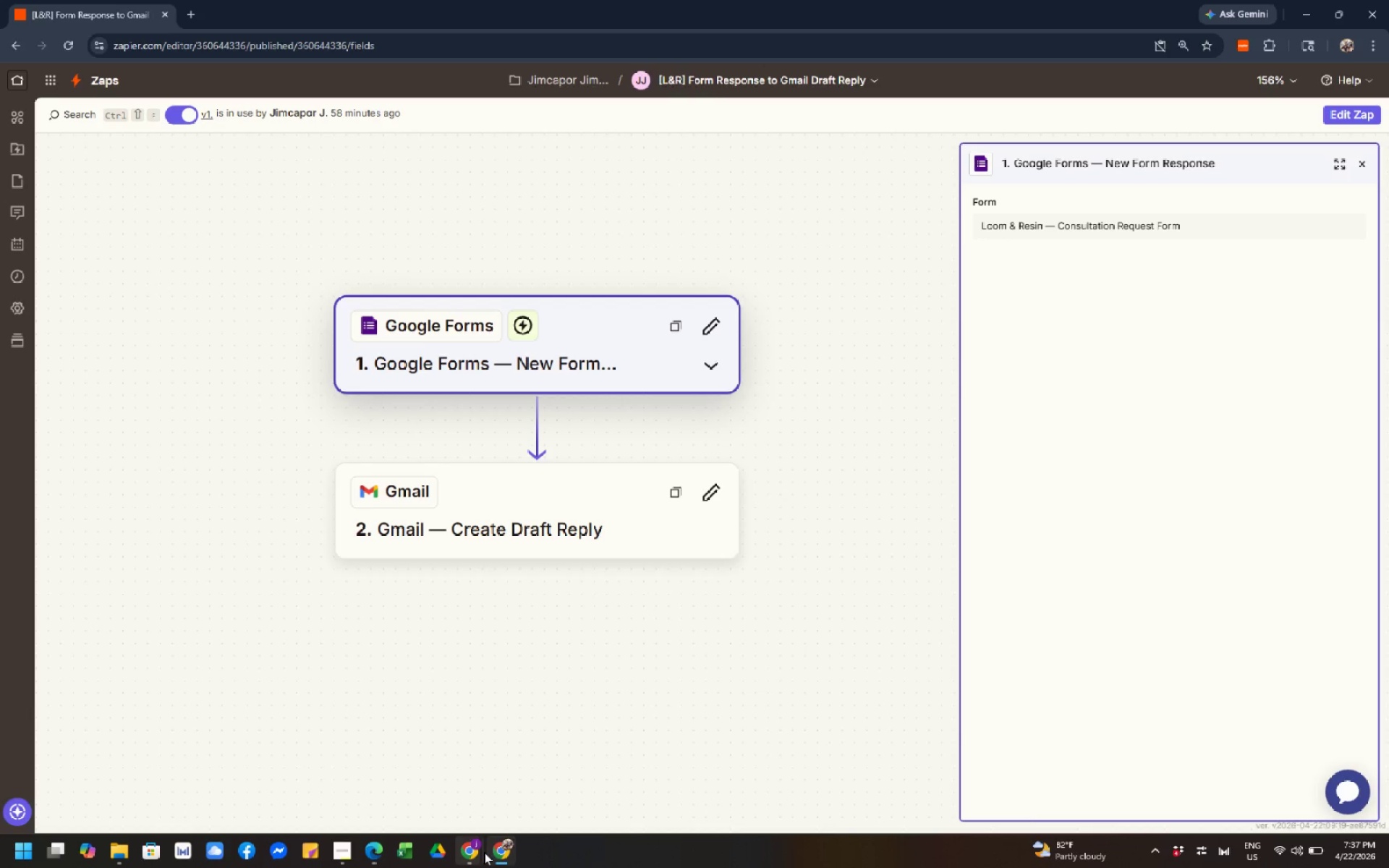 
left_click([477, 852])
 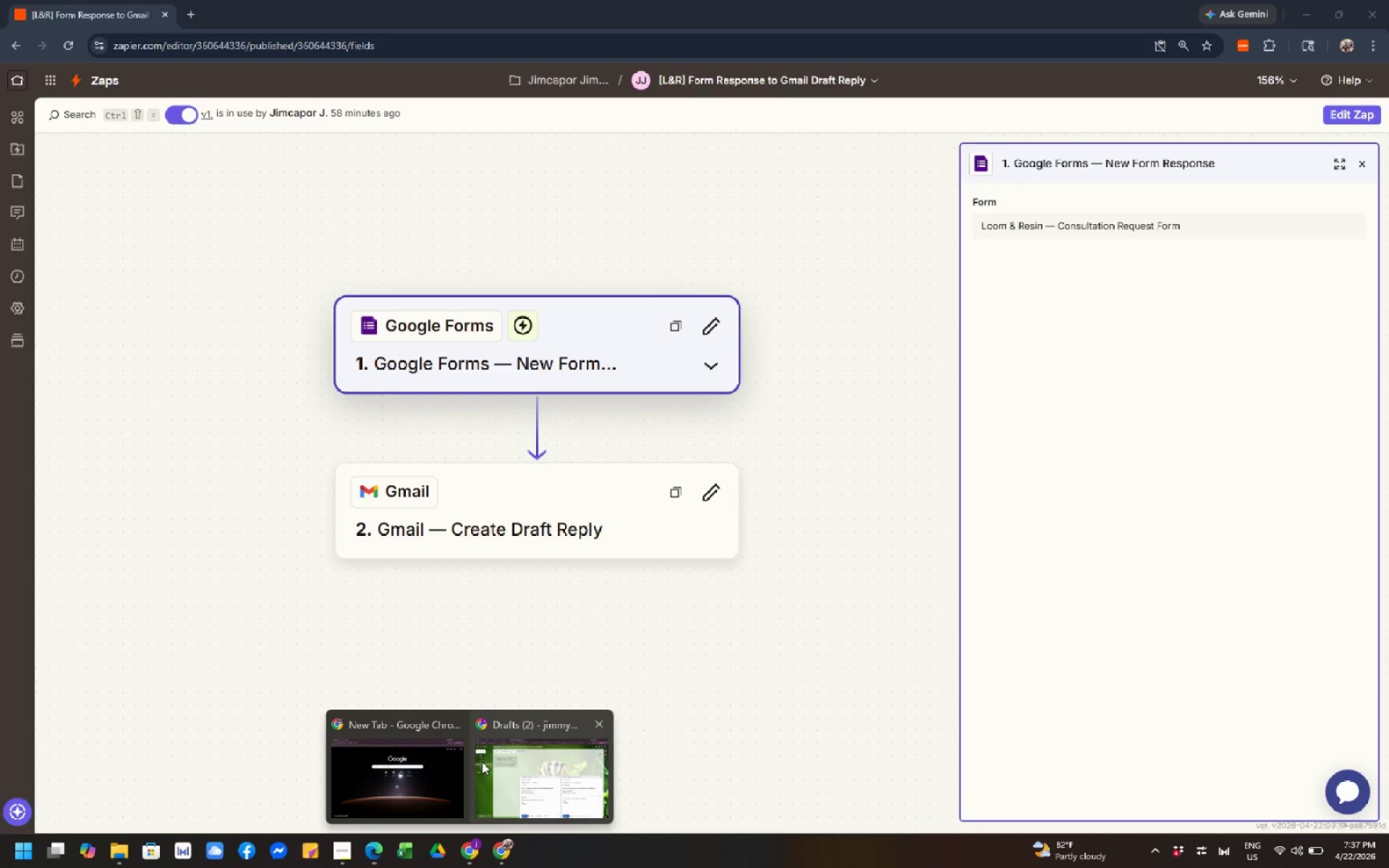 
left_click([482, 762])
 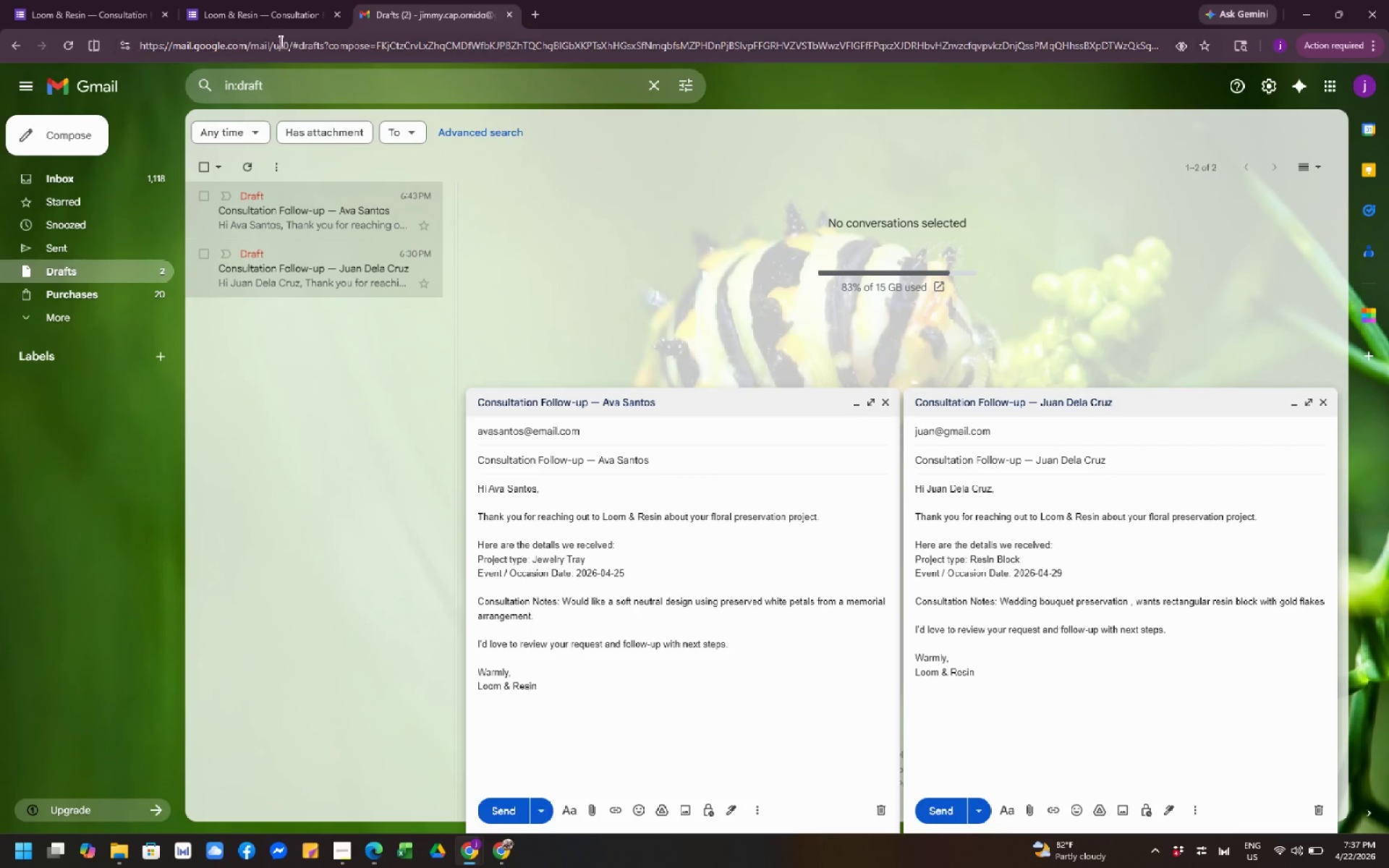 
left_click([274, 26])
 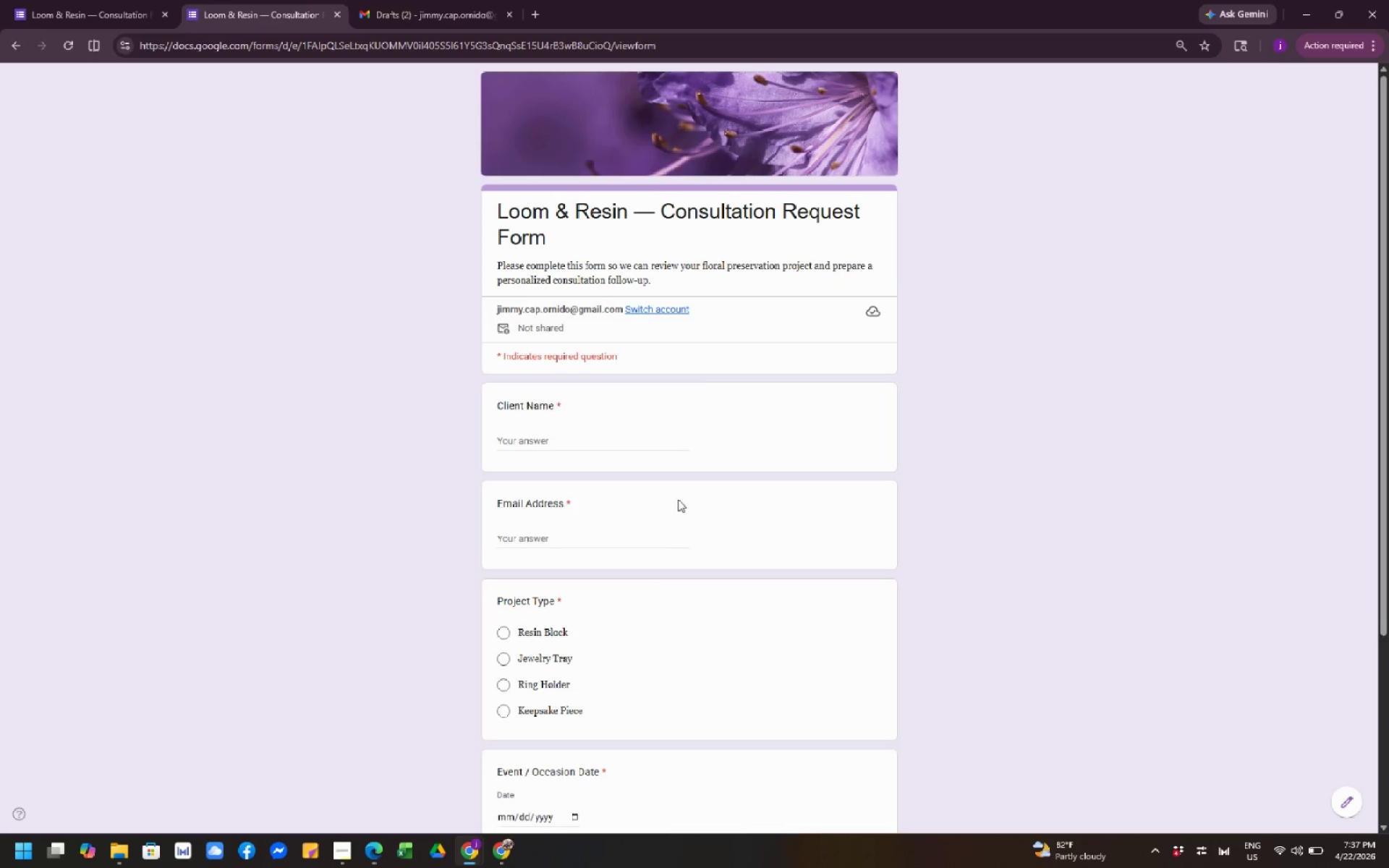 
scroll: coordinate [690, 503], scroll_direction: down, amount: 1.0
 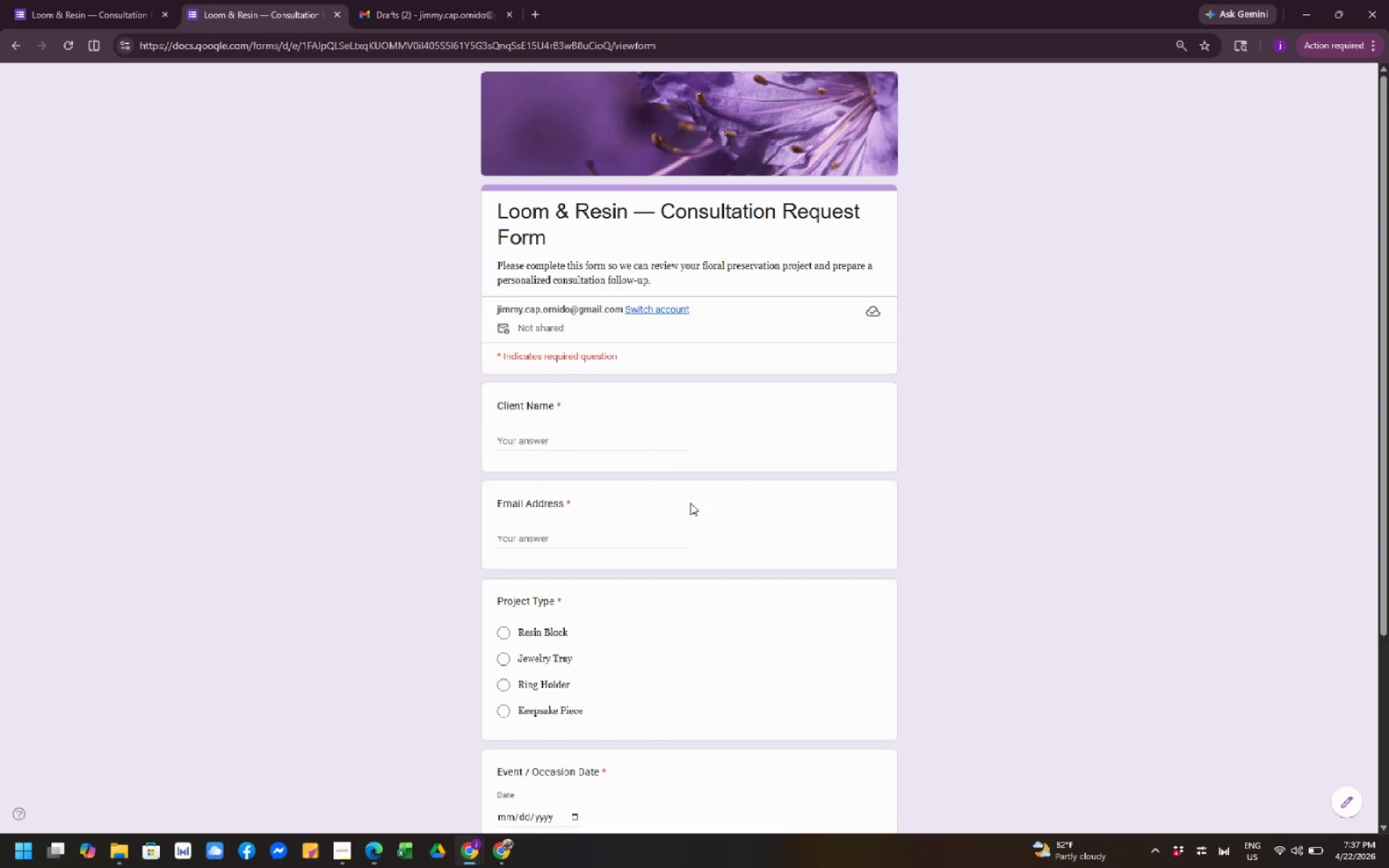 
wait(7.46)
 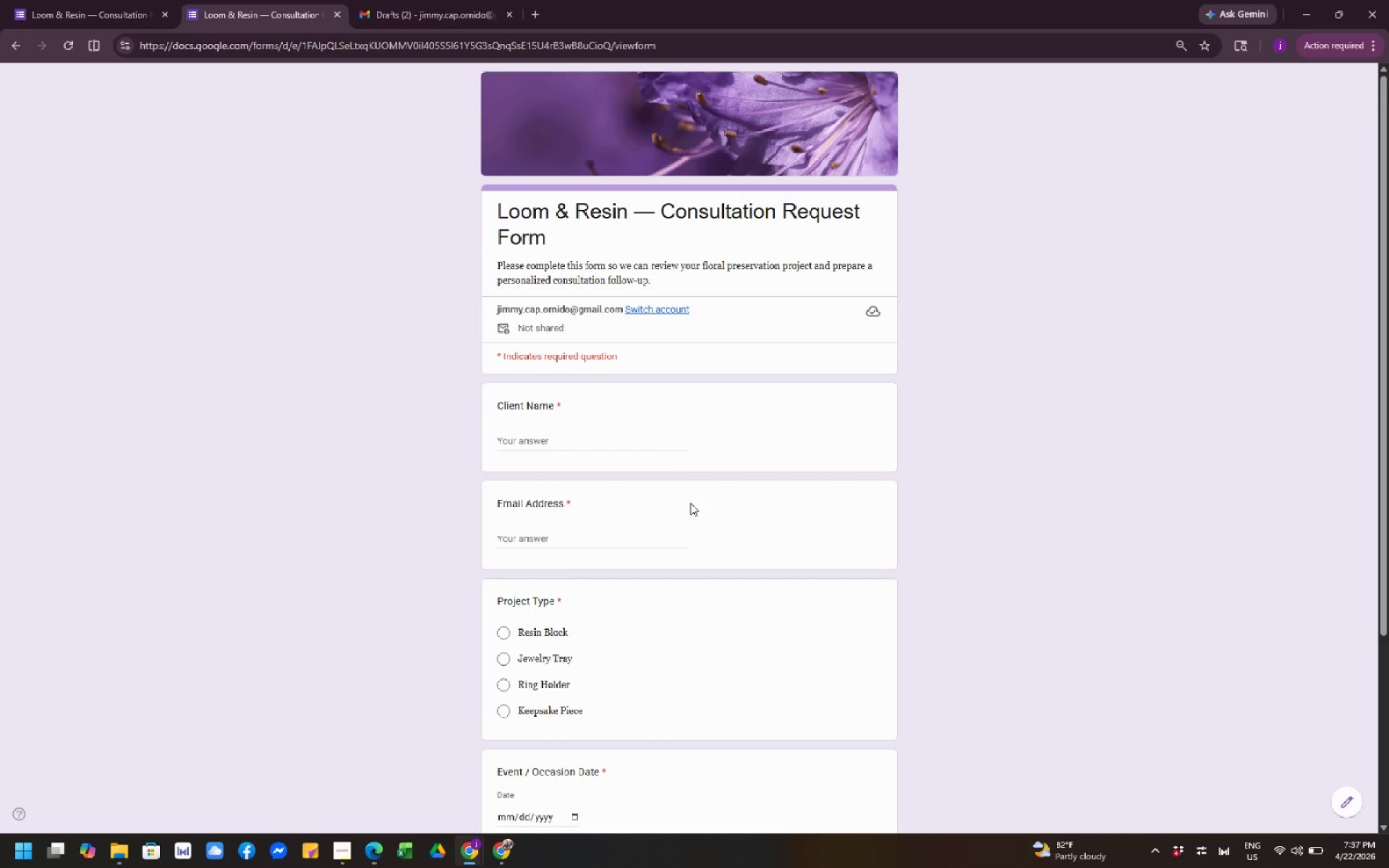 
scroll: coordinate [690, 503], scroll_direction: up, amount: 2.0
 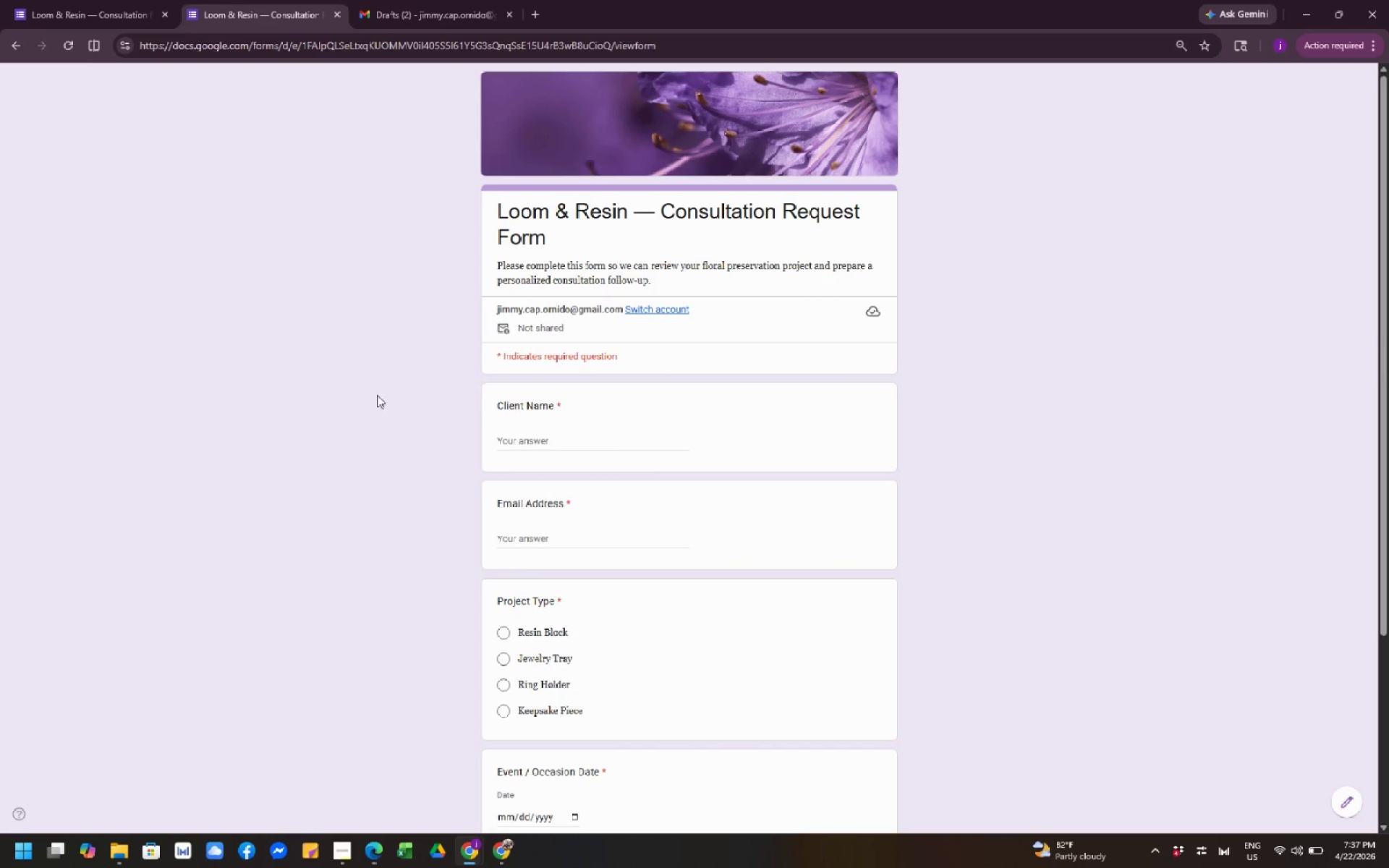 
left_click([373, 395])
 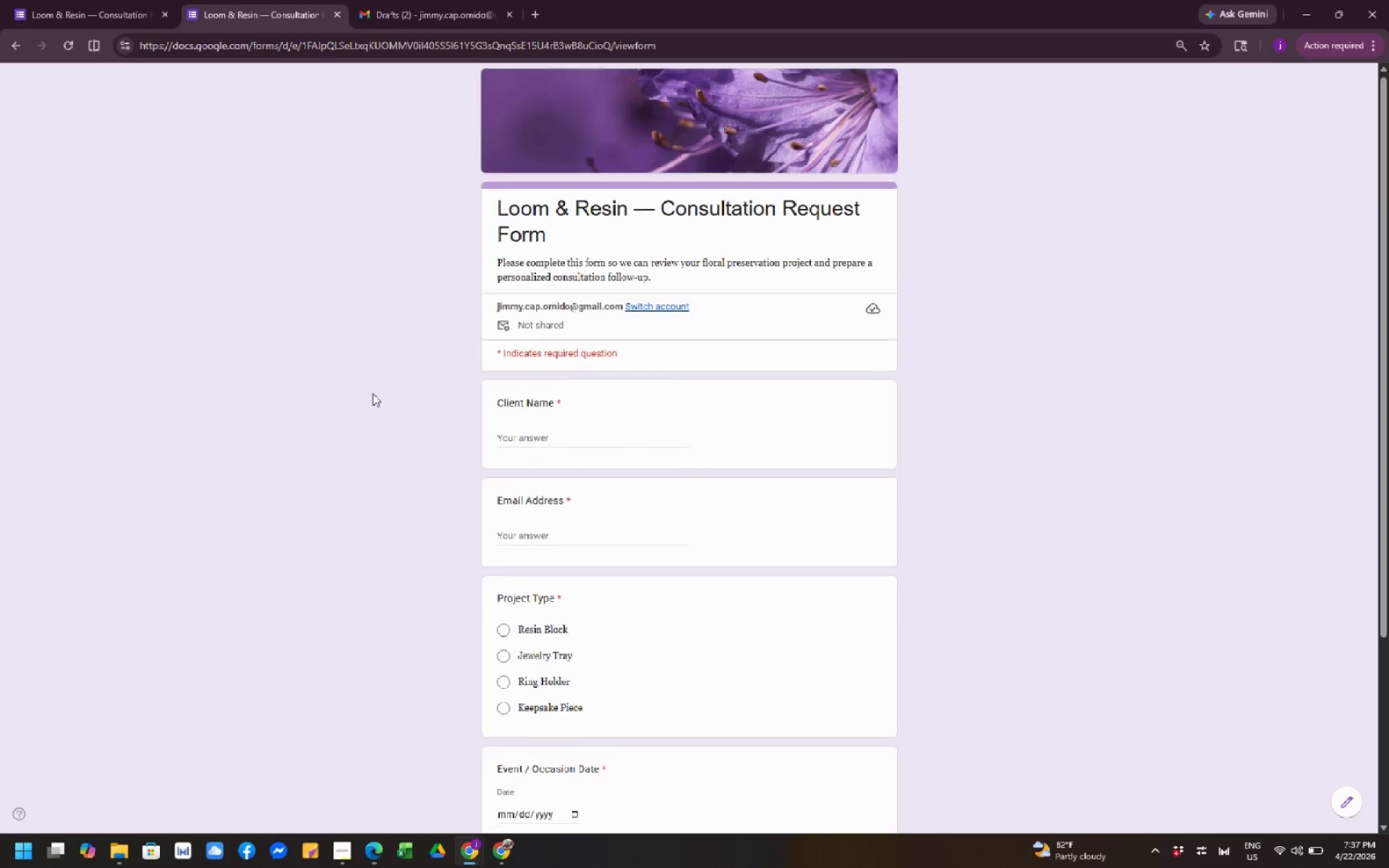 
scroll: coordinate [371, 394], scroll_direction: none, amount: 0.0
 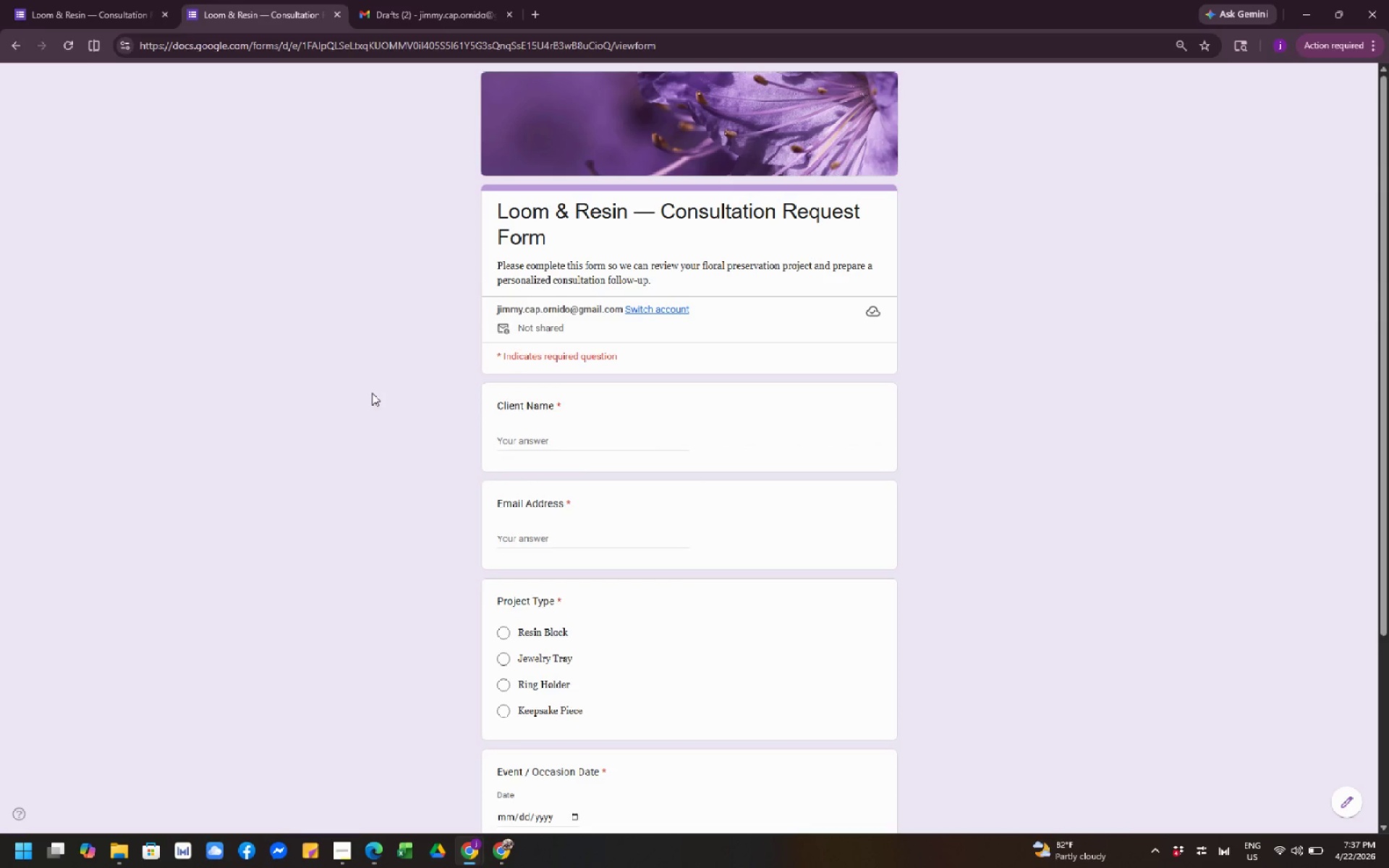 
double_click([372, 393])
 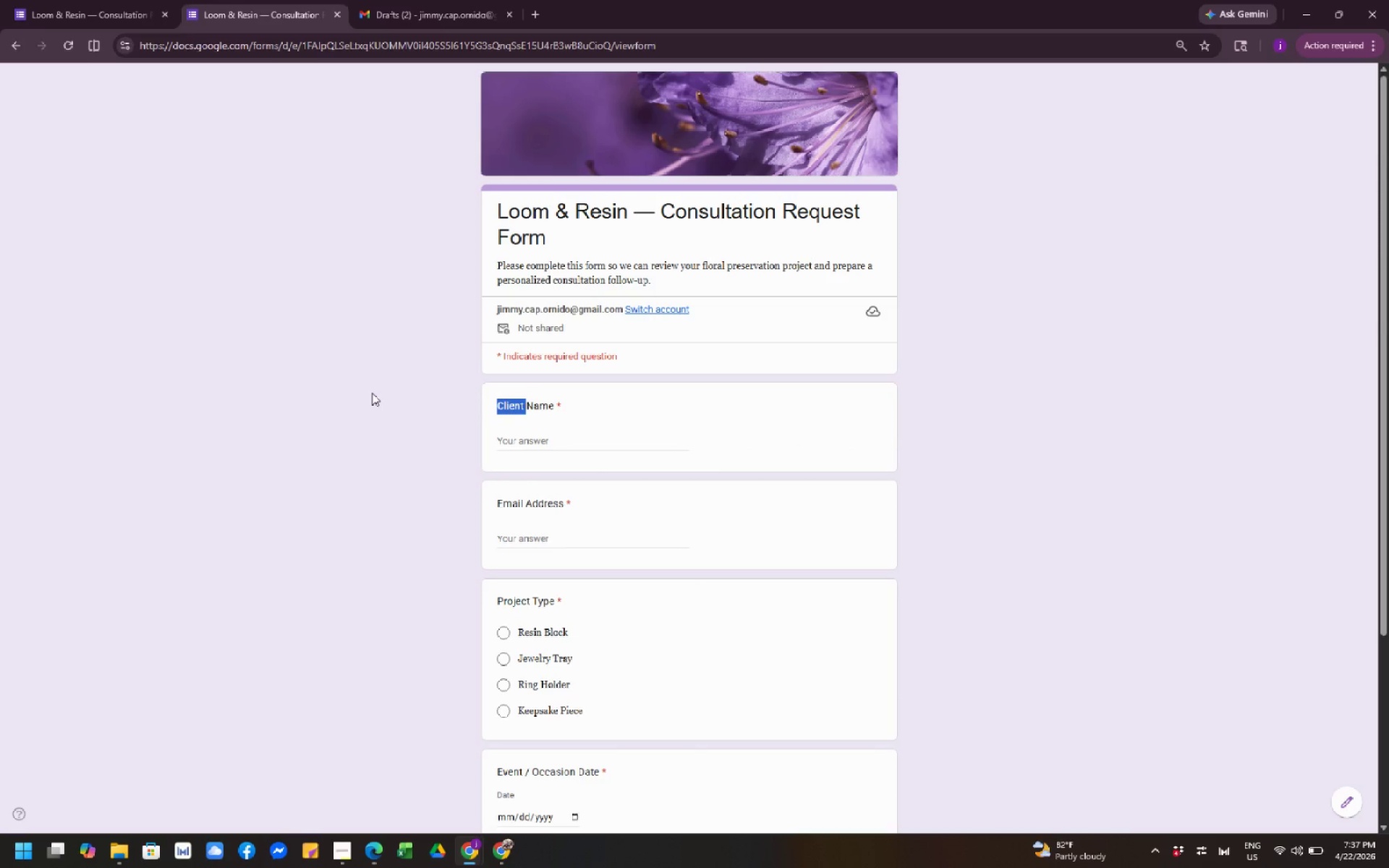 
left_click([372, 393])
 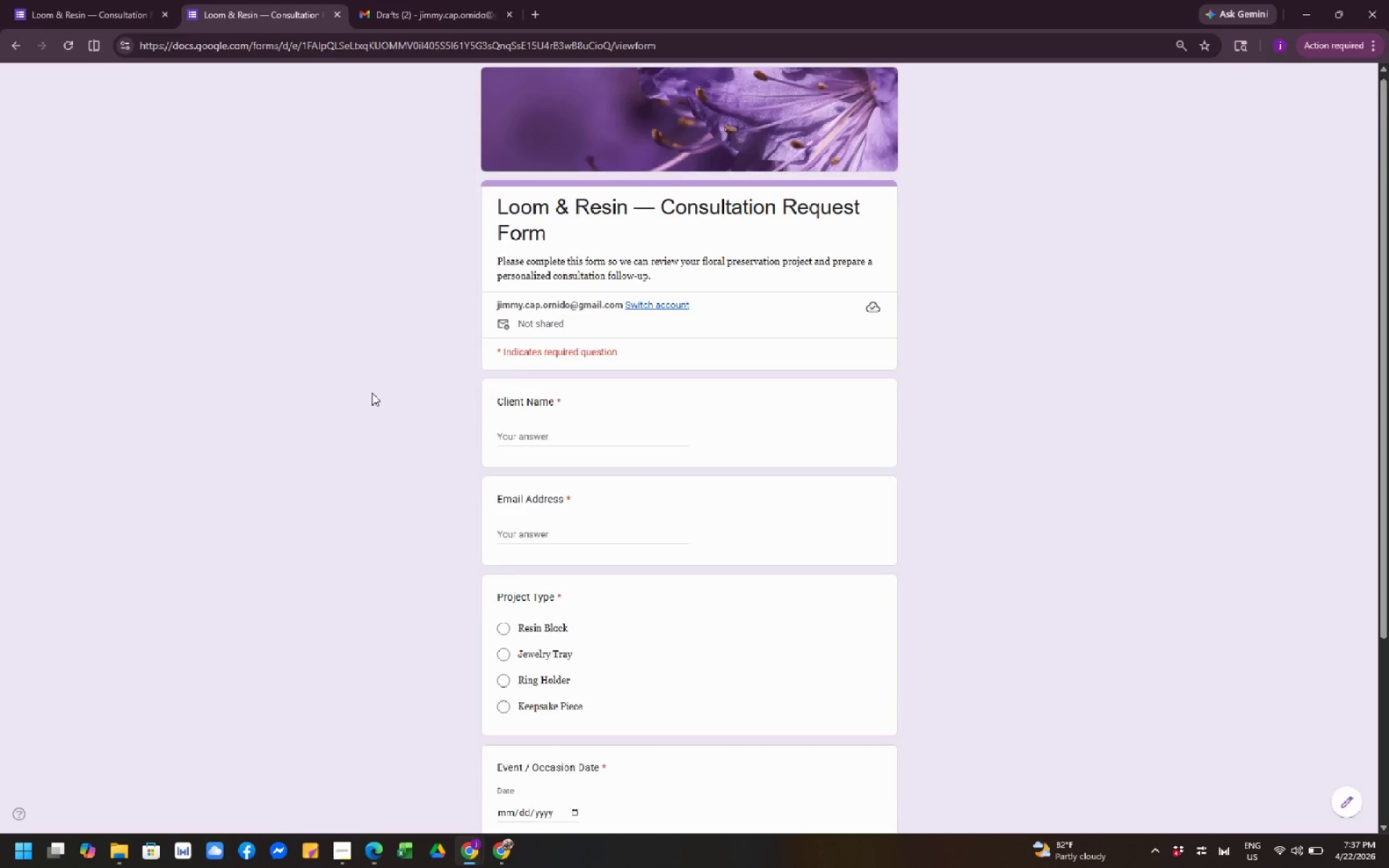 
scroll: coordinate [372, 393], scroll_direction: up, amount: 3.0
 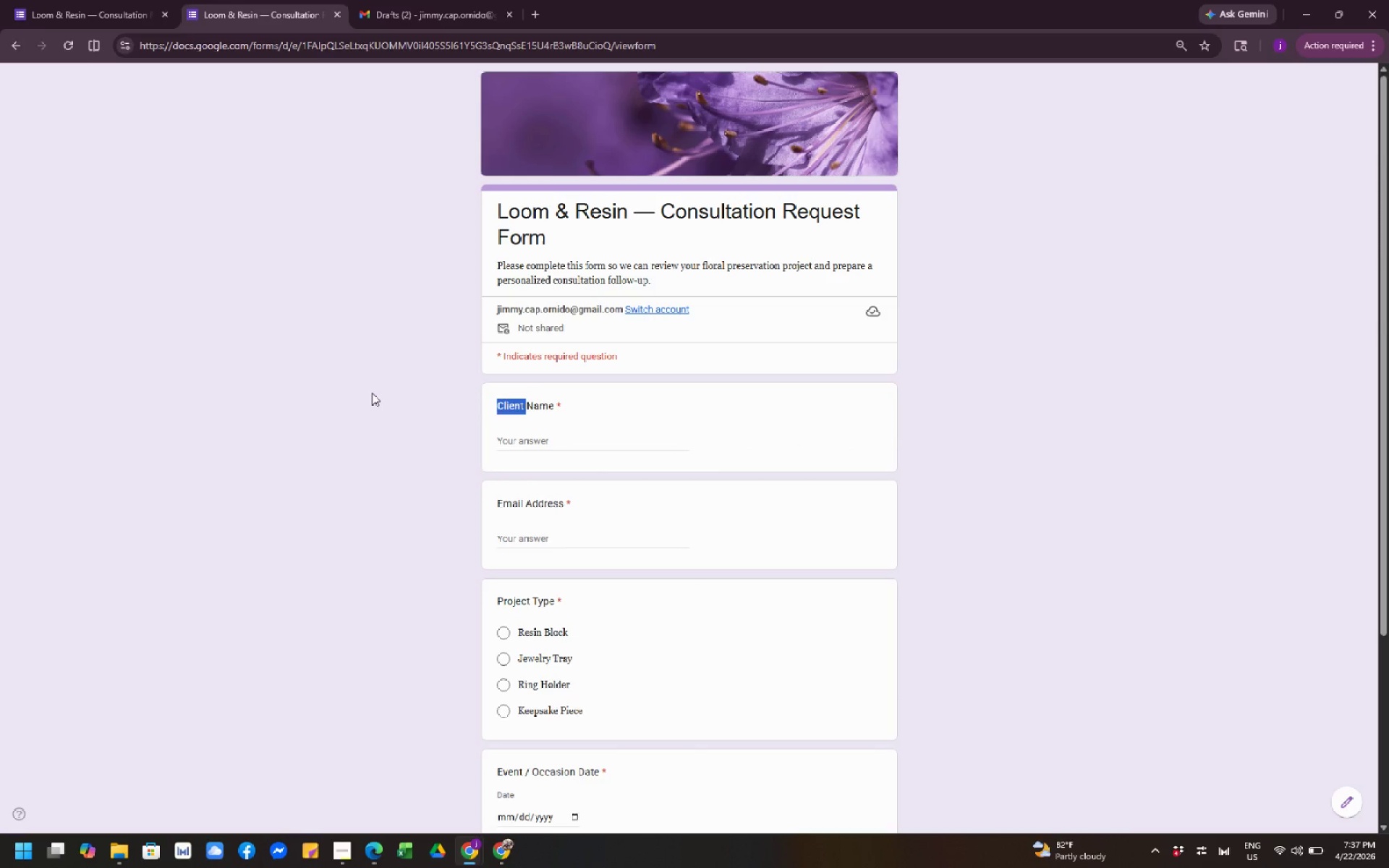 
scroll: coordinate [375, 399], scroll_direction: down, amount: 10.0
 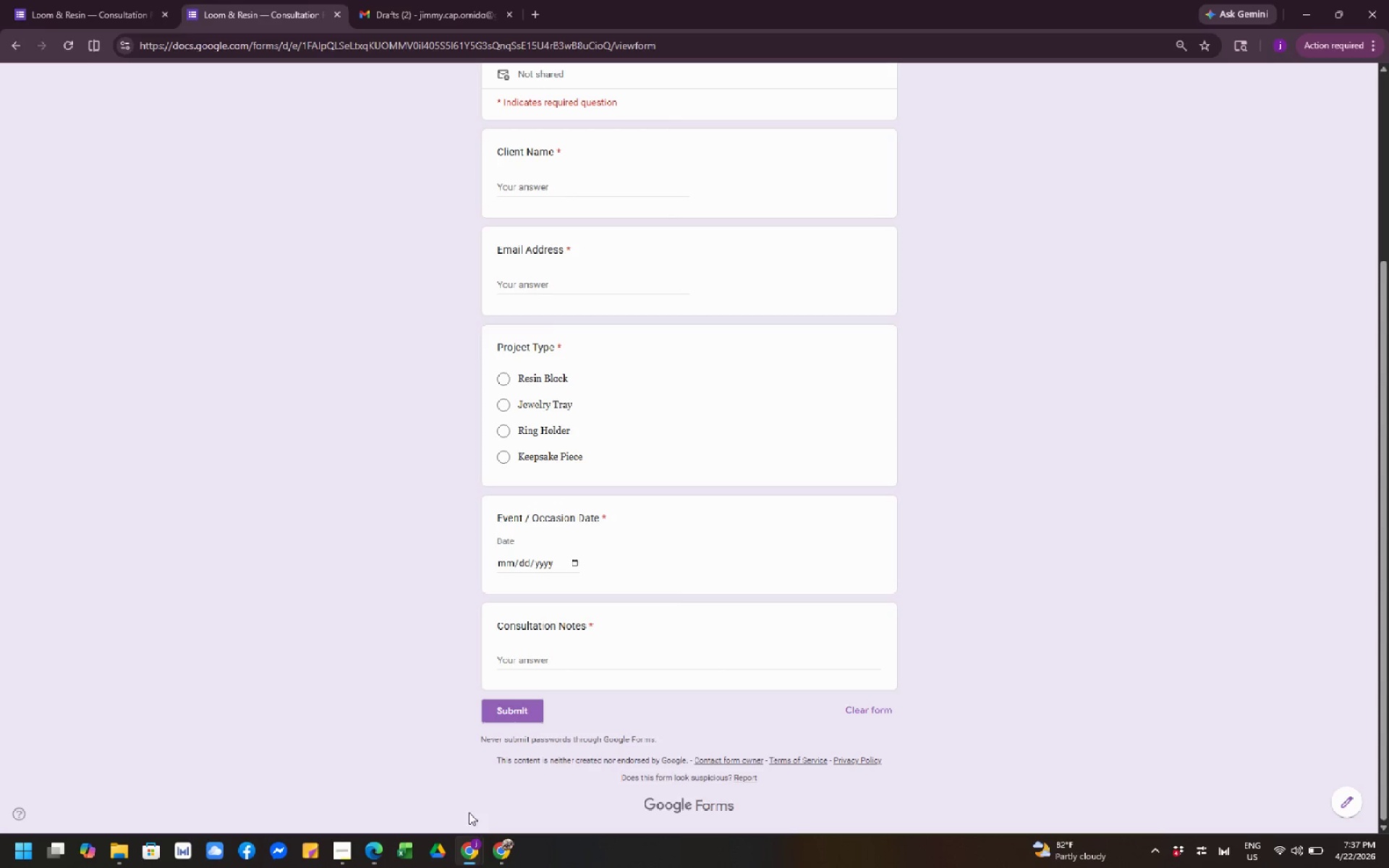 
left_click([503, 859])
 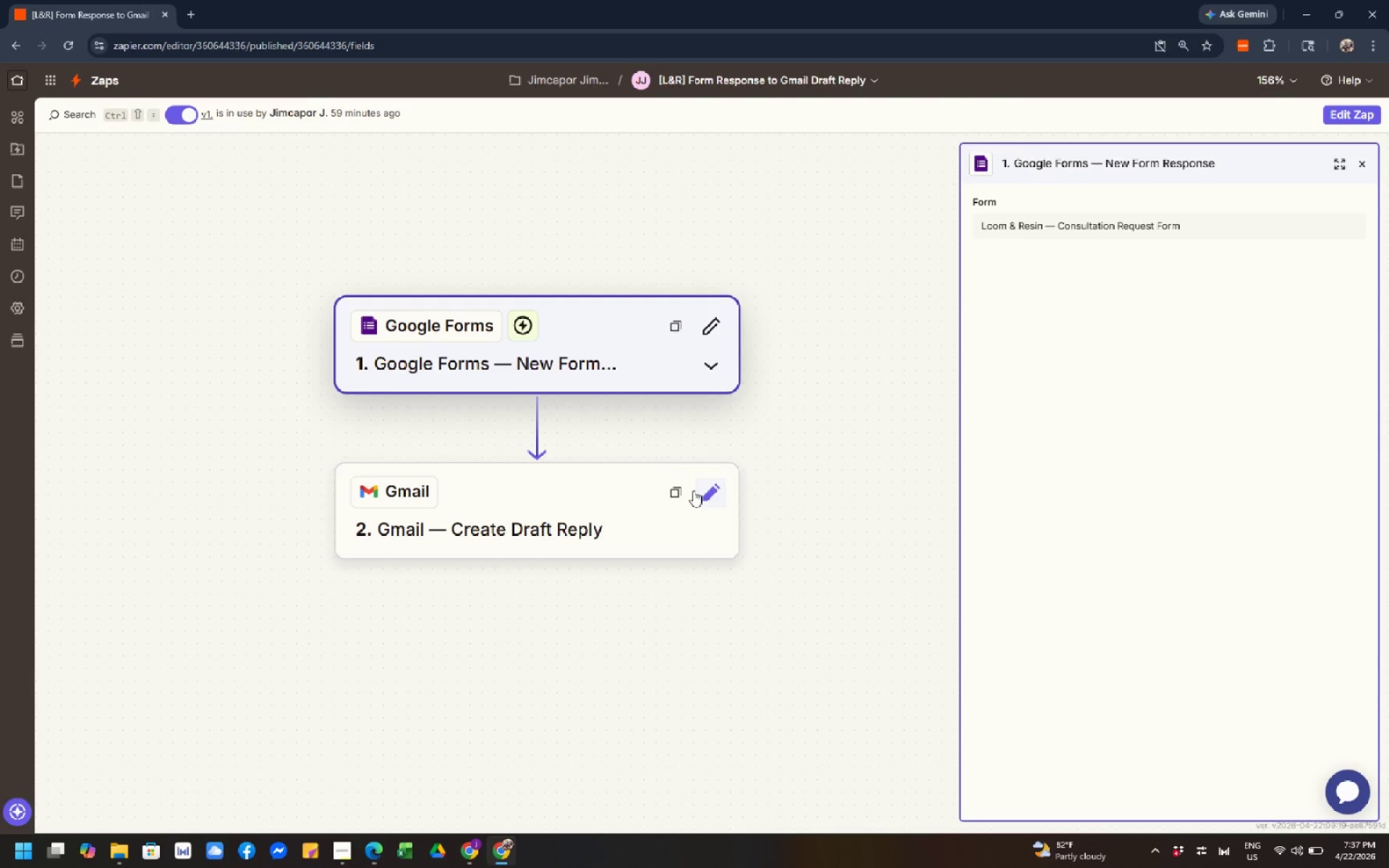 
left_click([615, 503])
 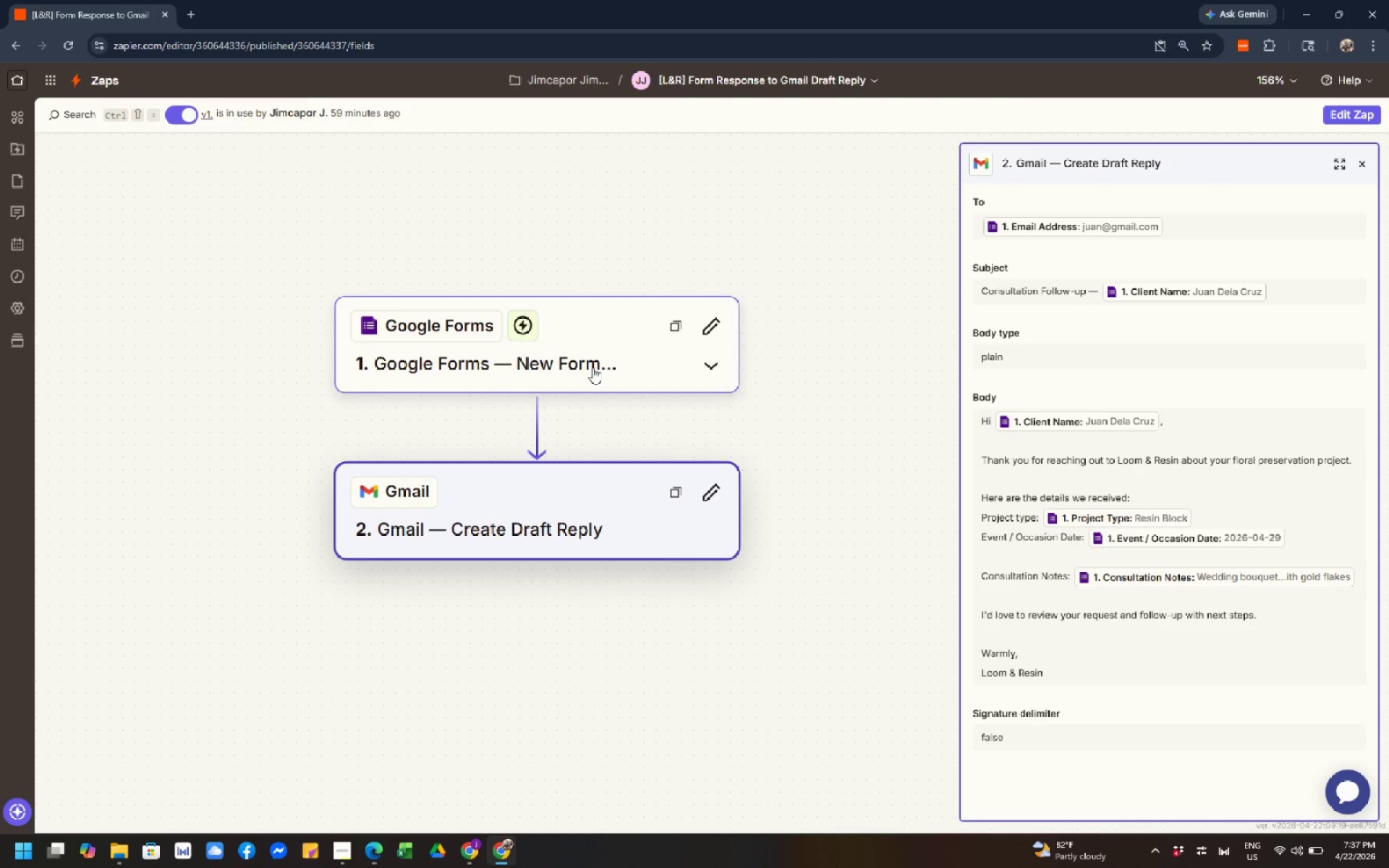 
wait(15.41)
 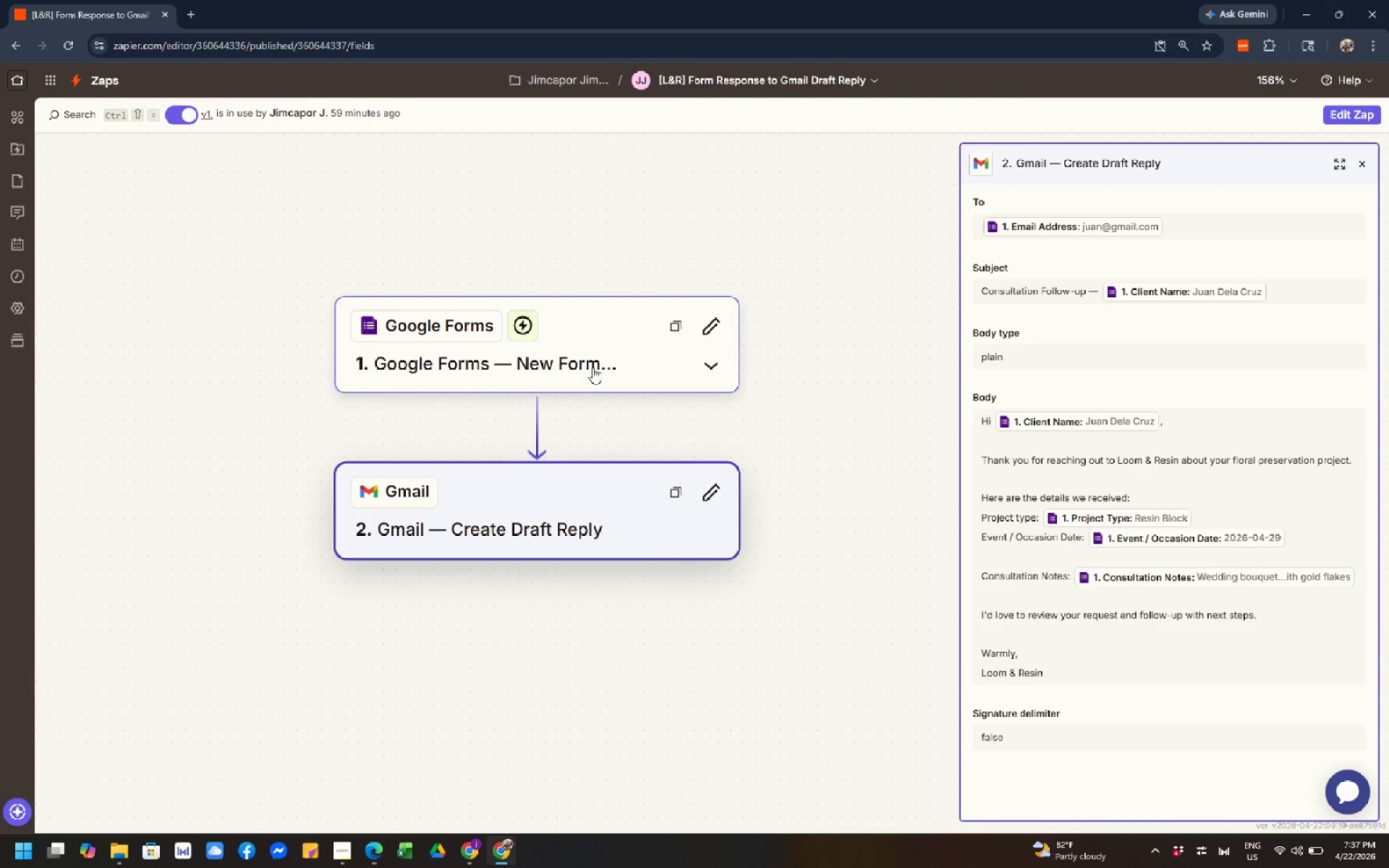 
scroll: coordinate [592, 373], scroll_direction: none, amount: 0.0
 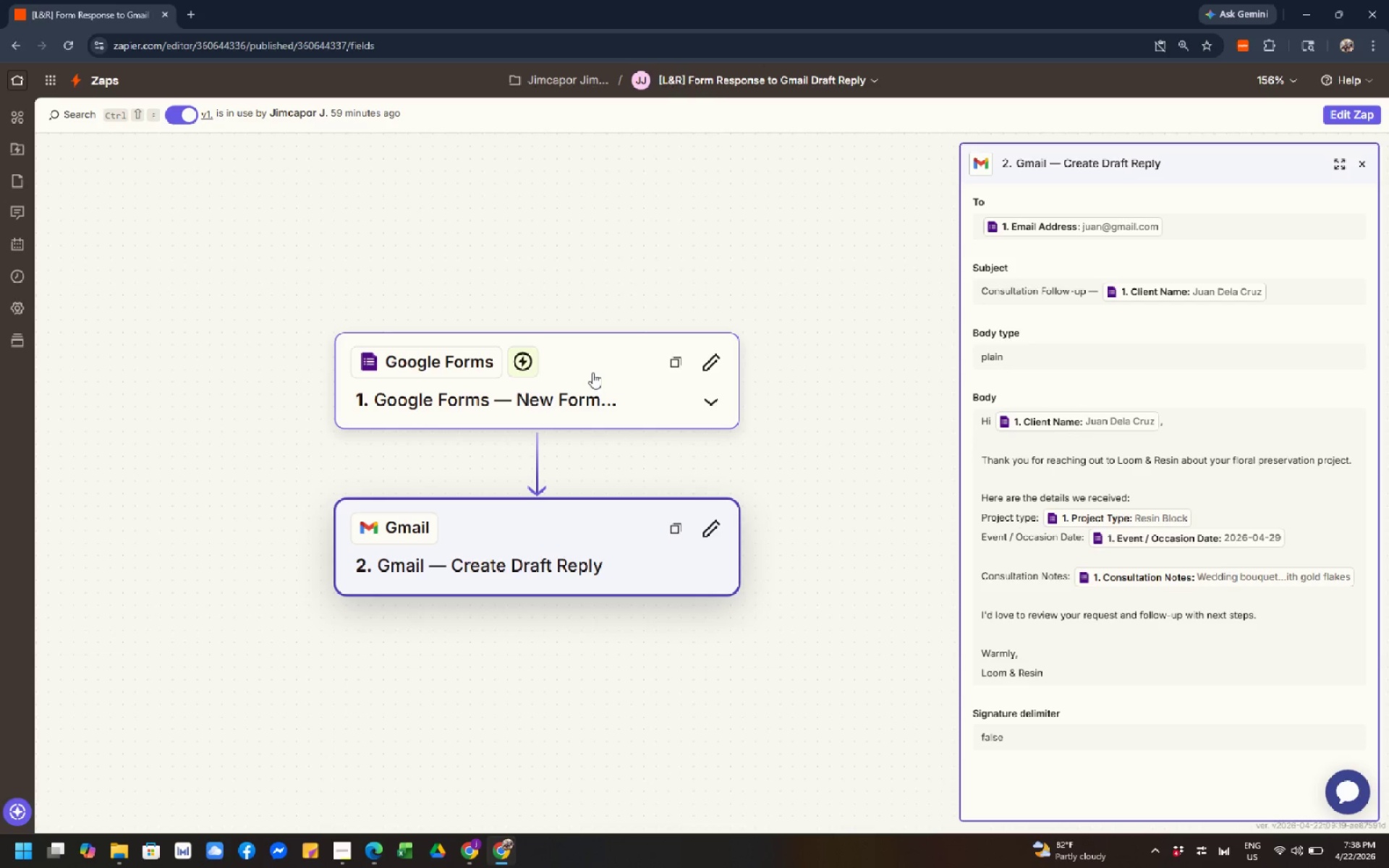 
scroll: coordinate [594, 378], scroll_direction: up, amount: 1.0
 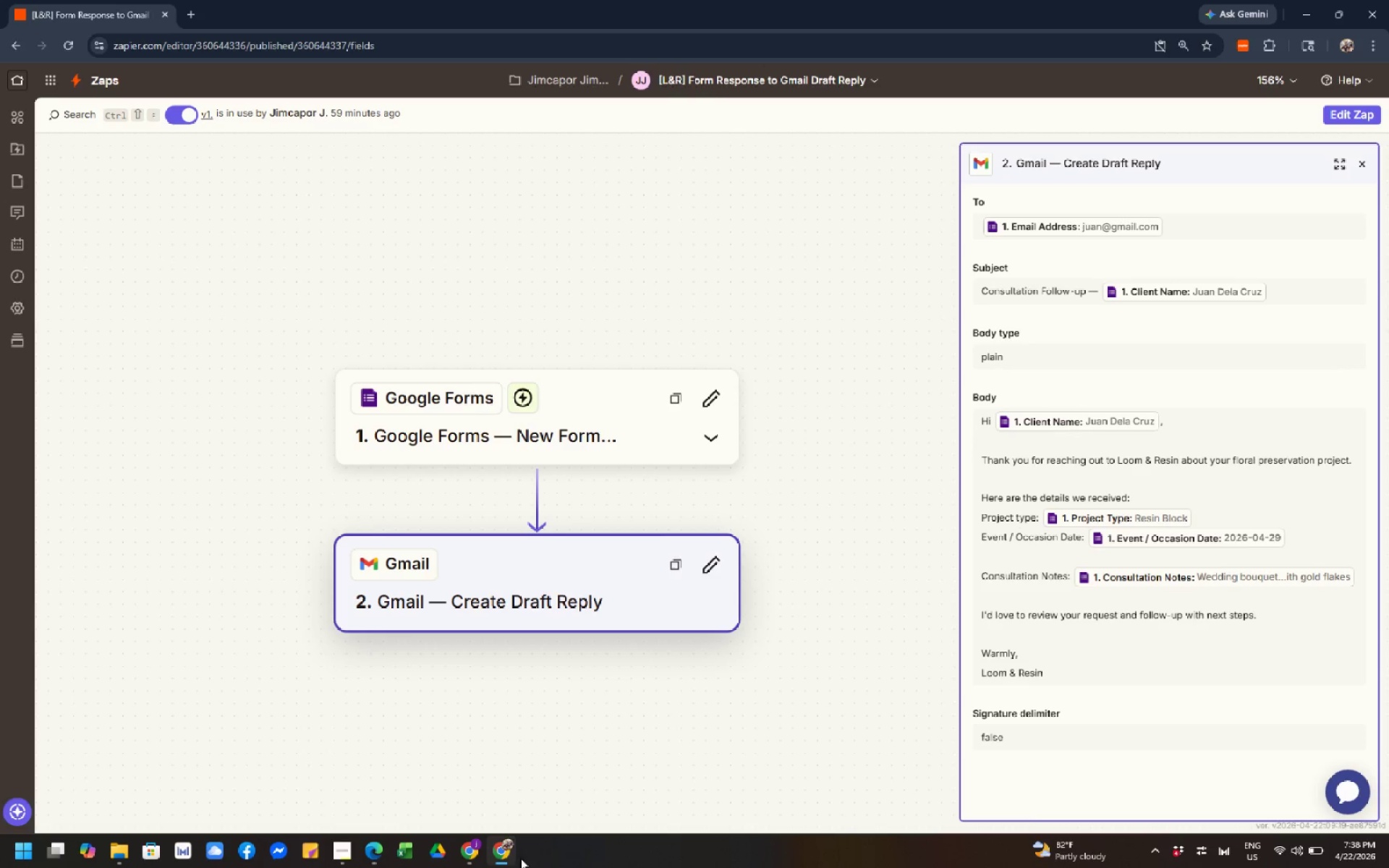 
left_click([476, 847])
 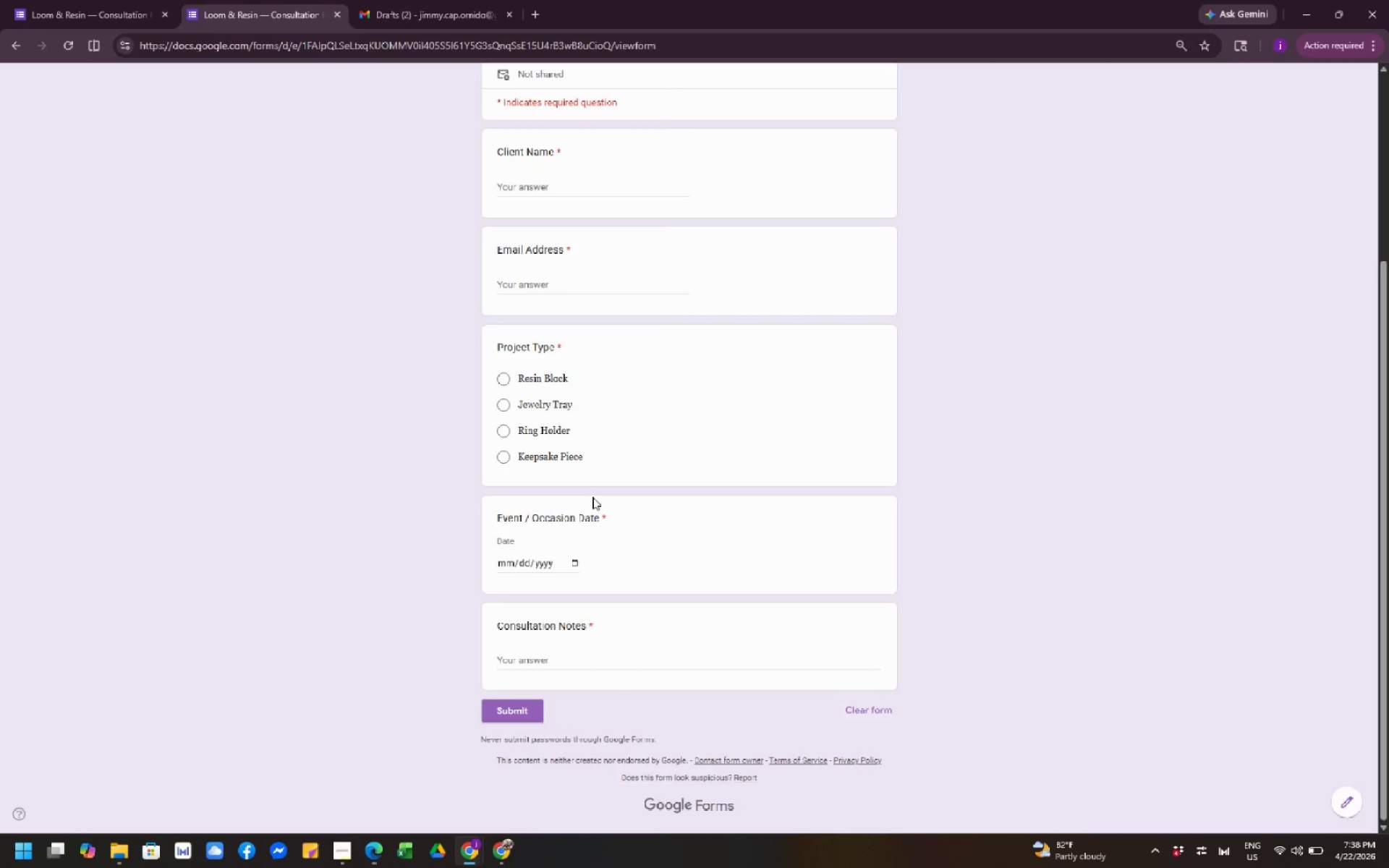 
wait(11.95)
 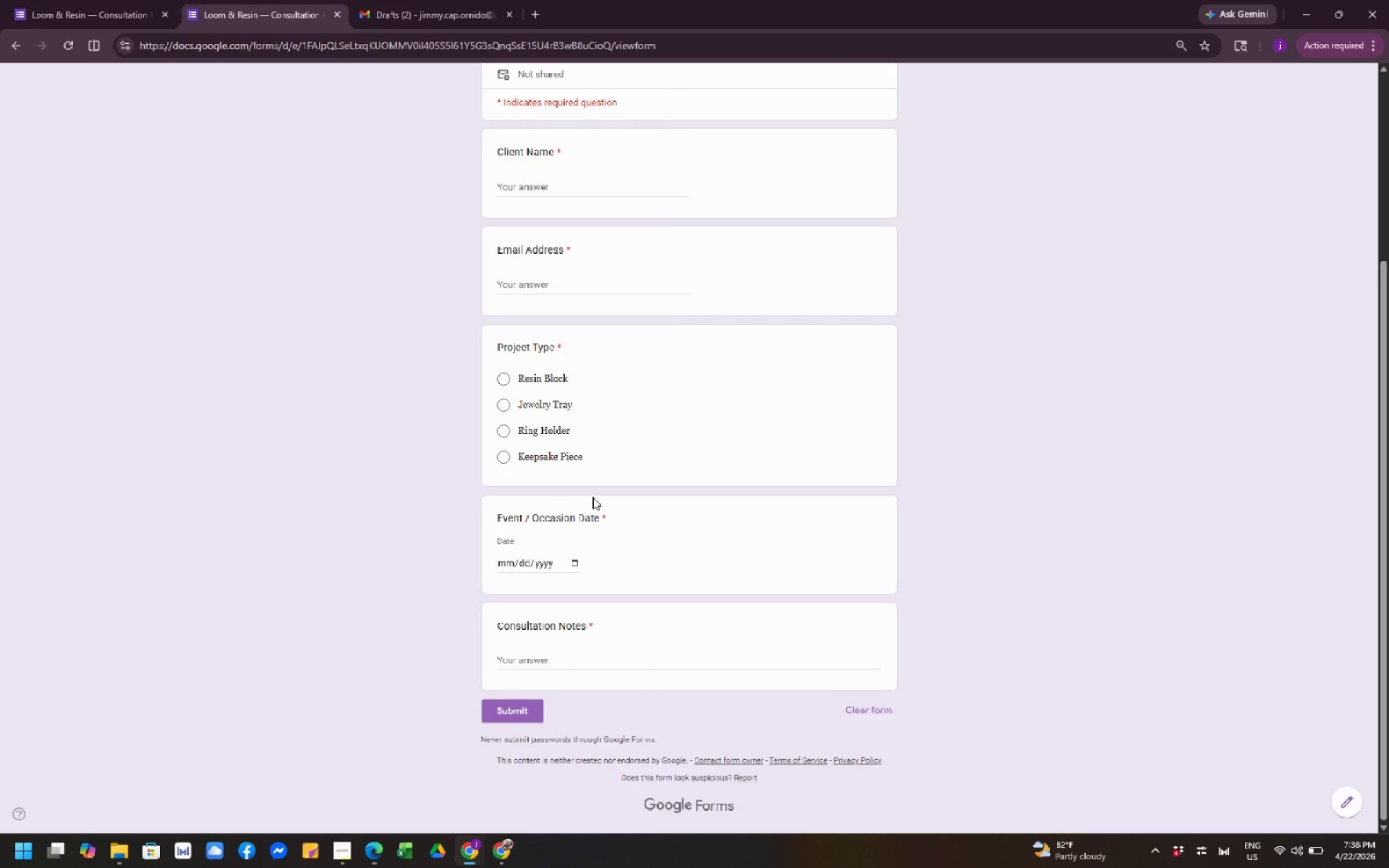 
scroll: coordinate [595, 498], scroll_direction: down, amount: 1.0
 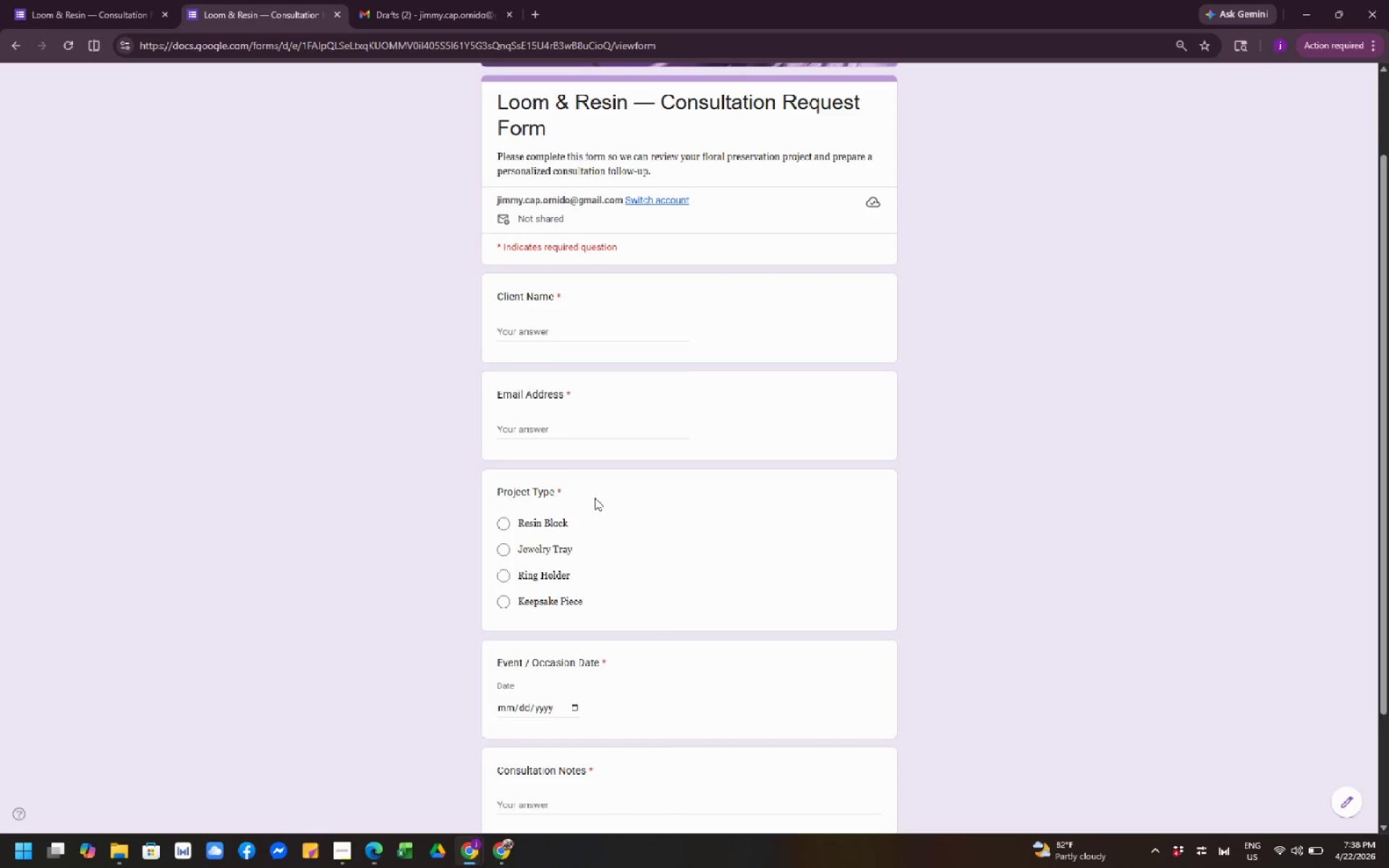 
scroll: coordinate [595, 498], scroll_direction: up, amount: 7.0
 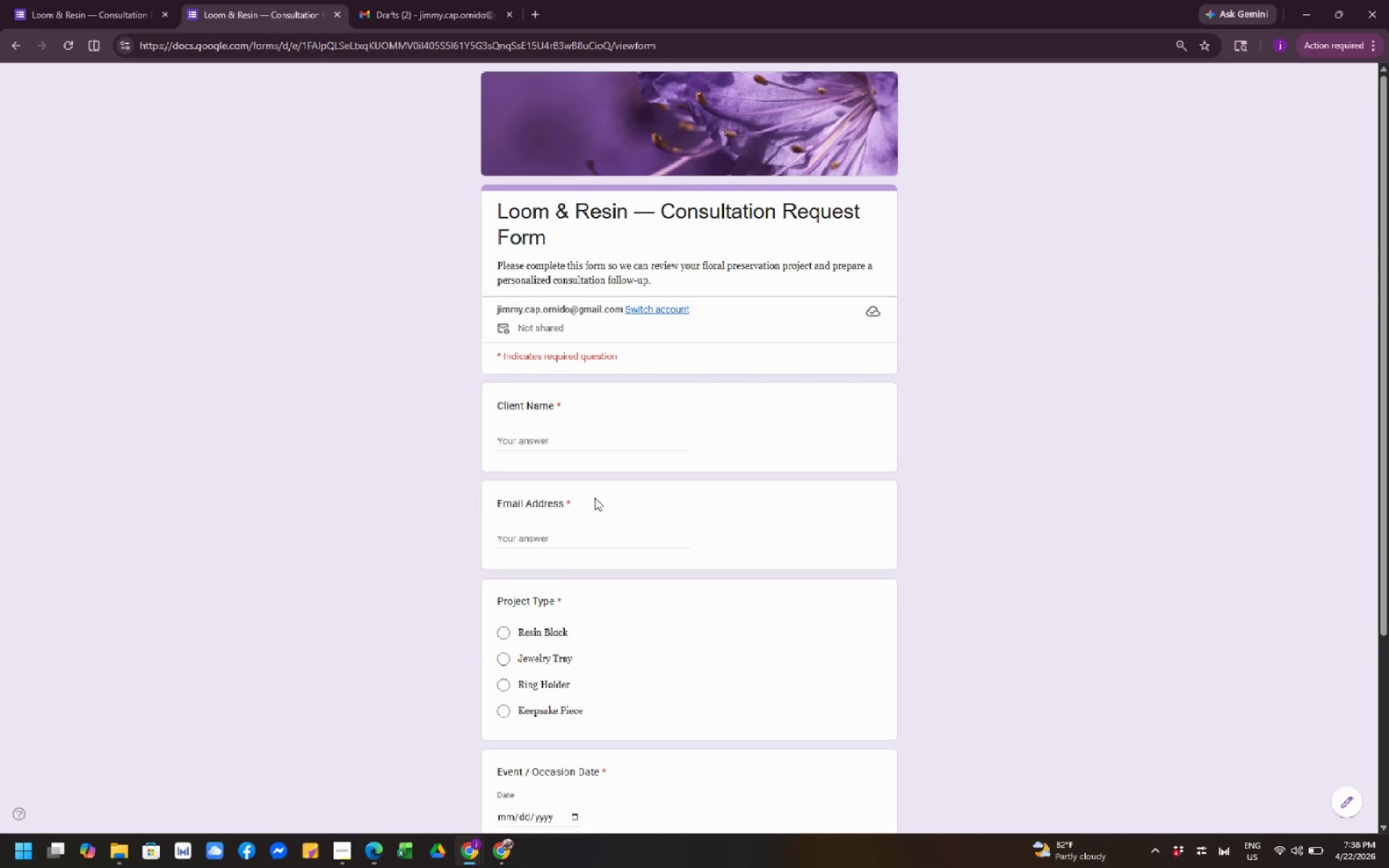 
wait(6.72)
 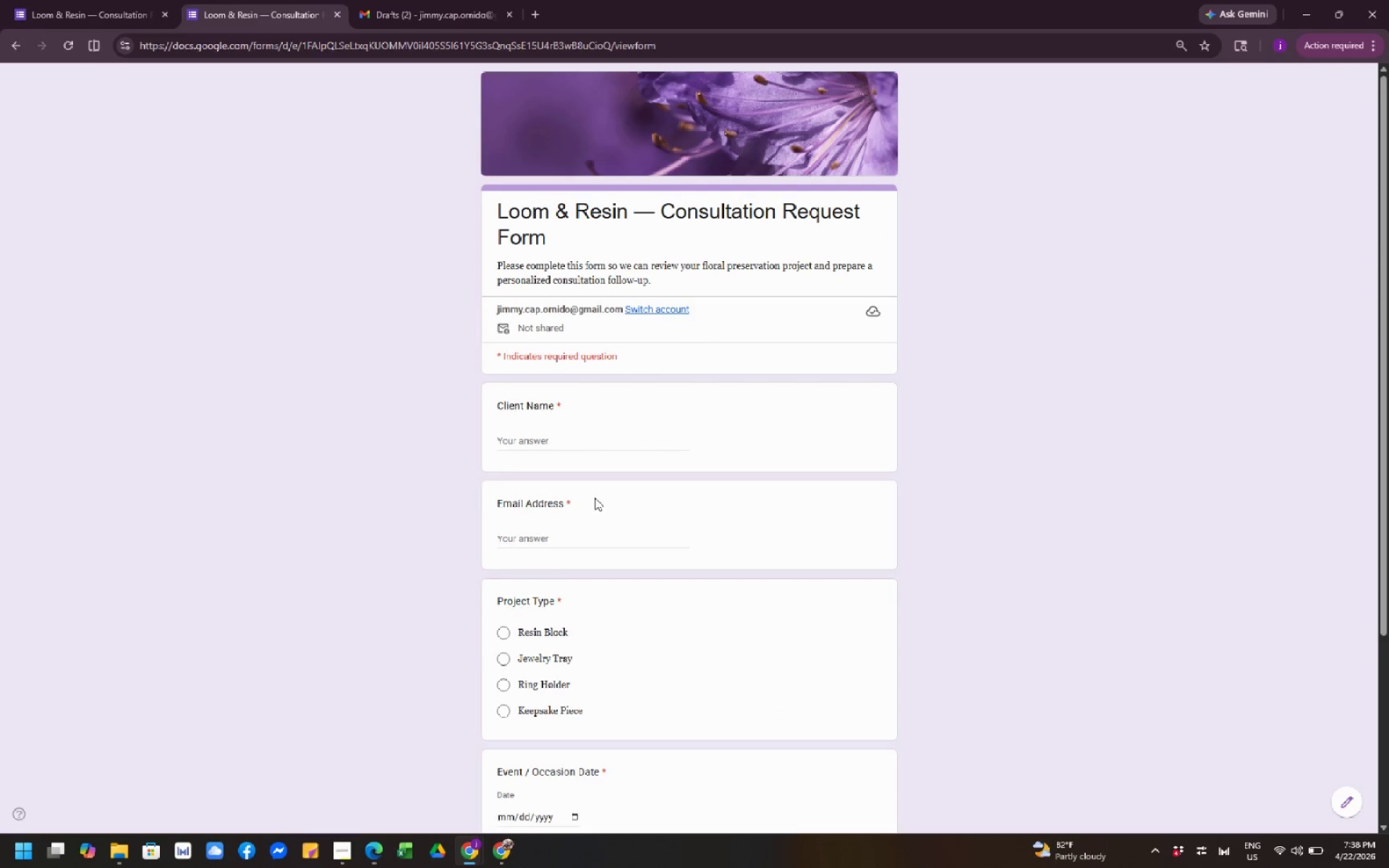 
scroll: coordinate [595, 498], scroll_direction: up, amount: 1.0
 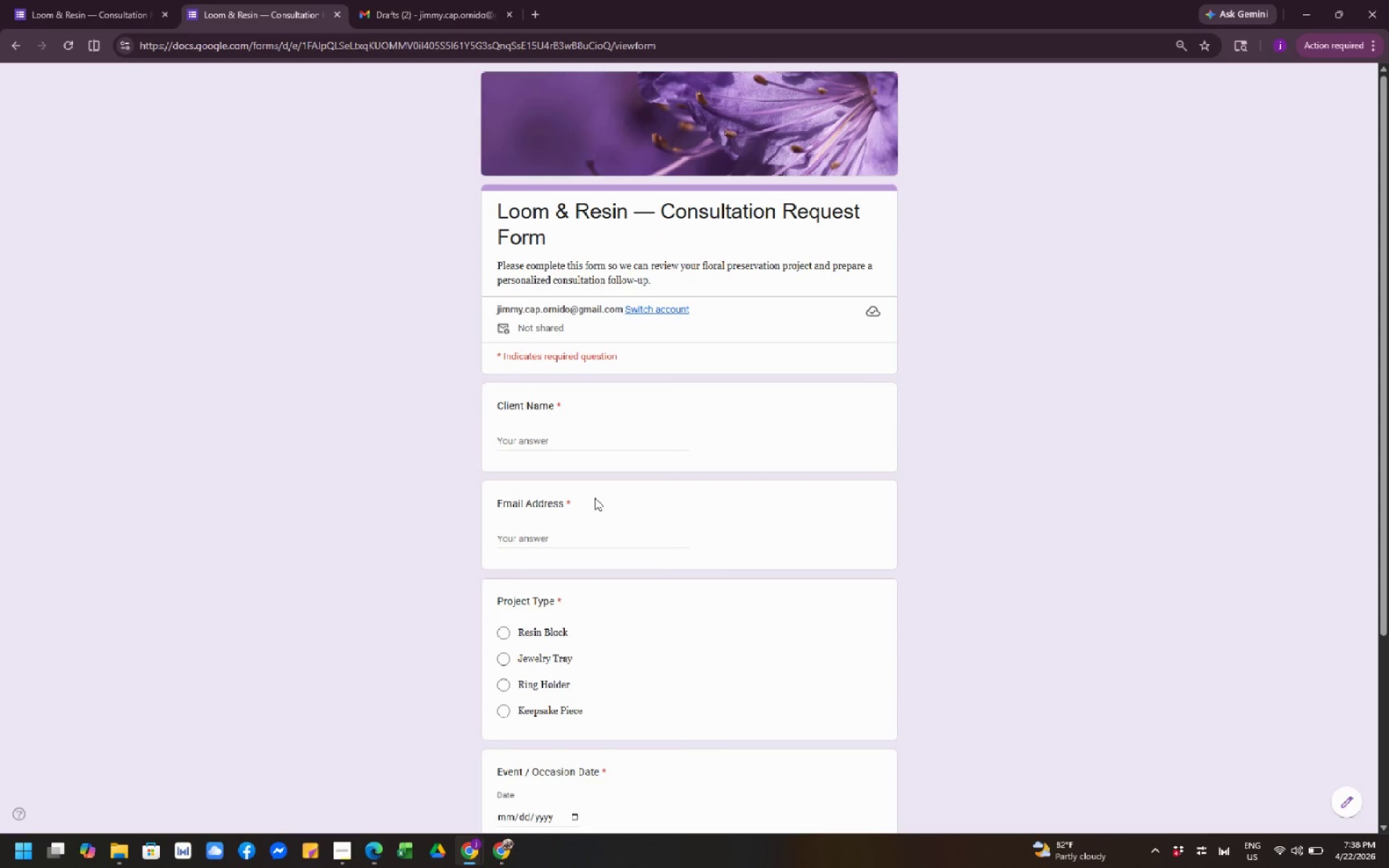 
scroll: coordinate [595, 498], scroll_direction: none, amount: 0.0
 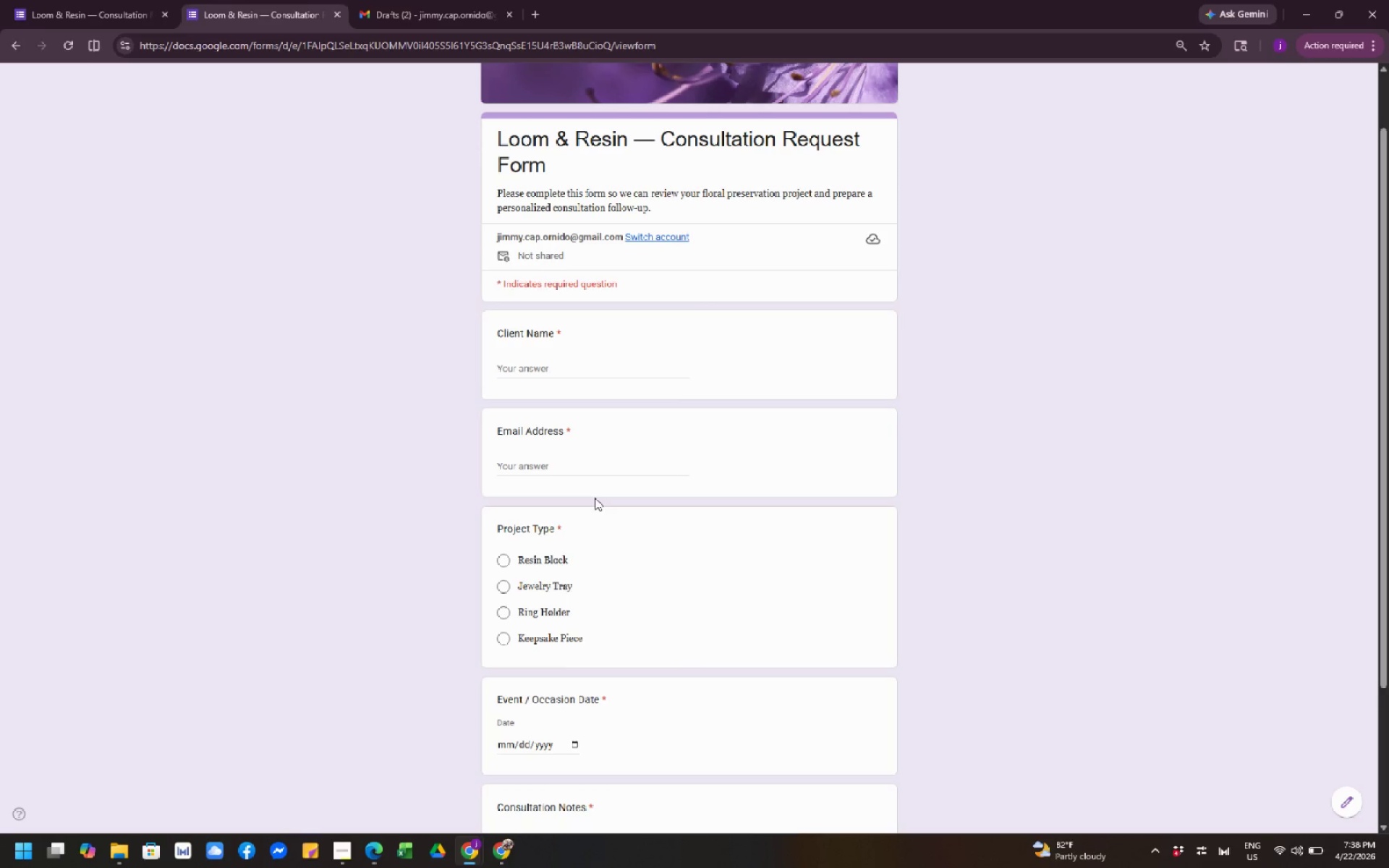 
scroll: coordinate [595, 498], scroll_direction: up, amount: 3.0
 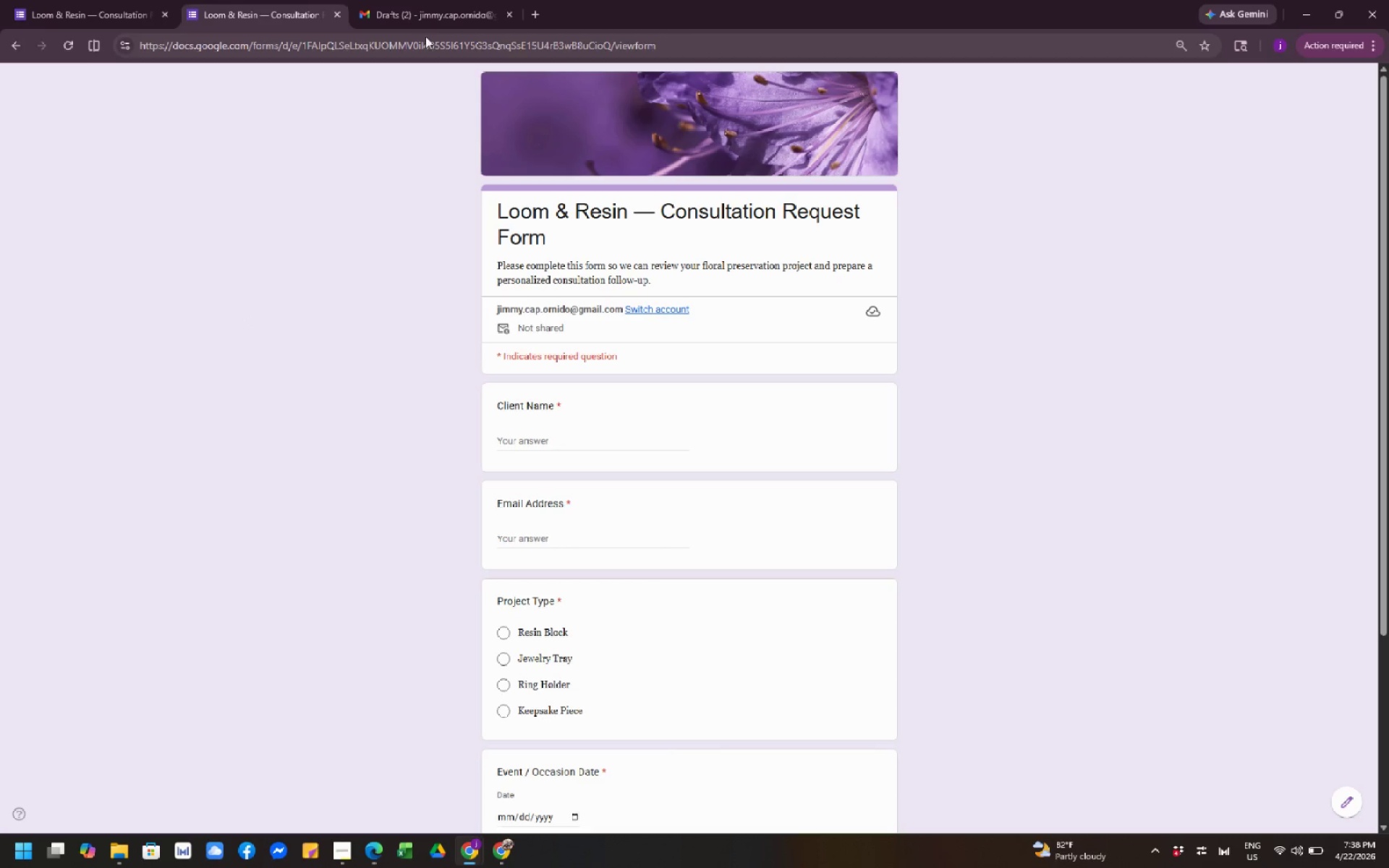 
left_click([440, 20])
 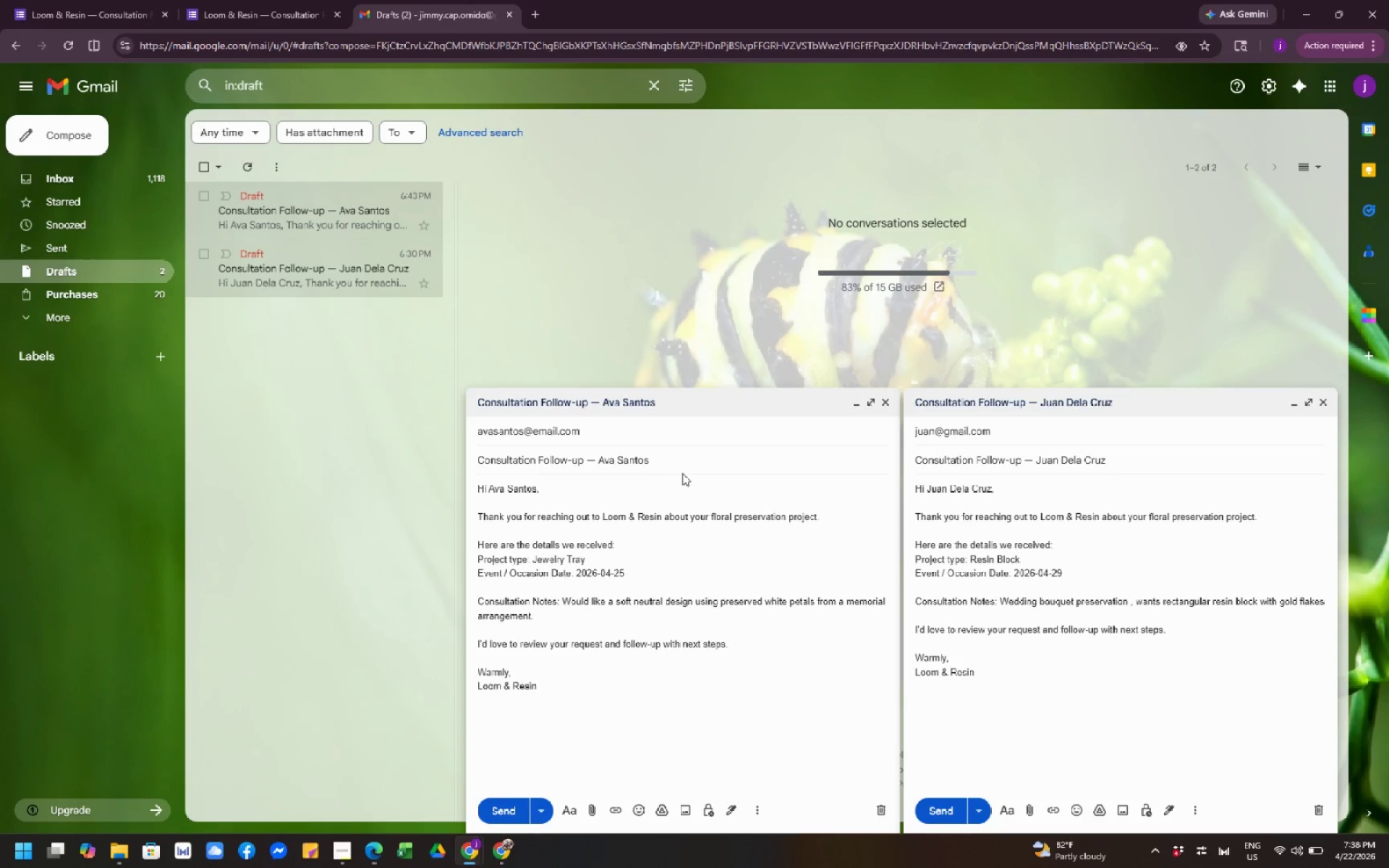 
wait(16.62)
 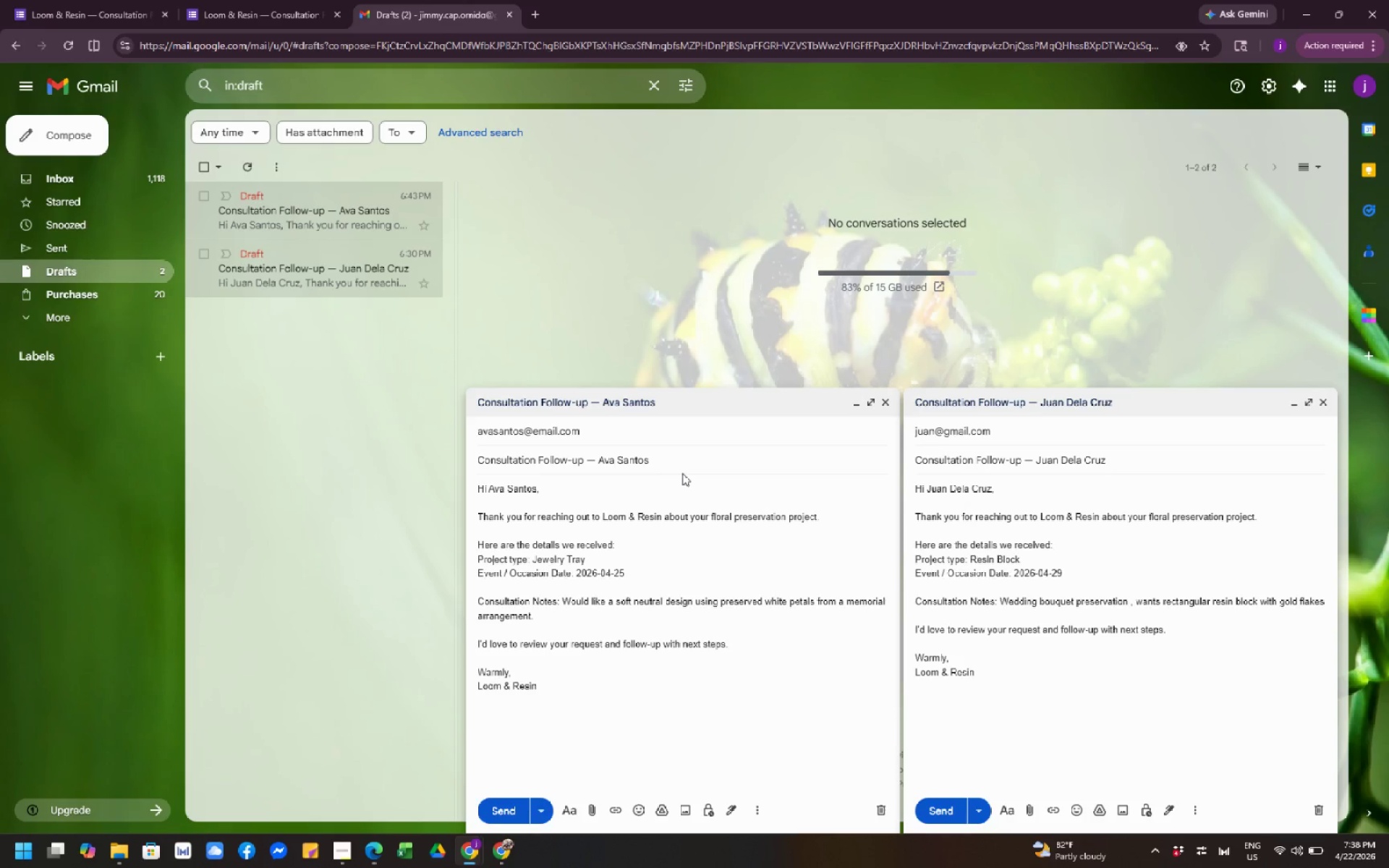 
scroll: coordinate [745, 430], scroll_direction: down, amount: 10.0
 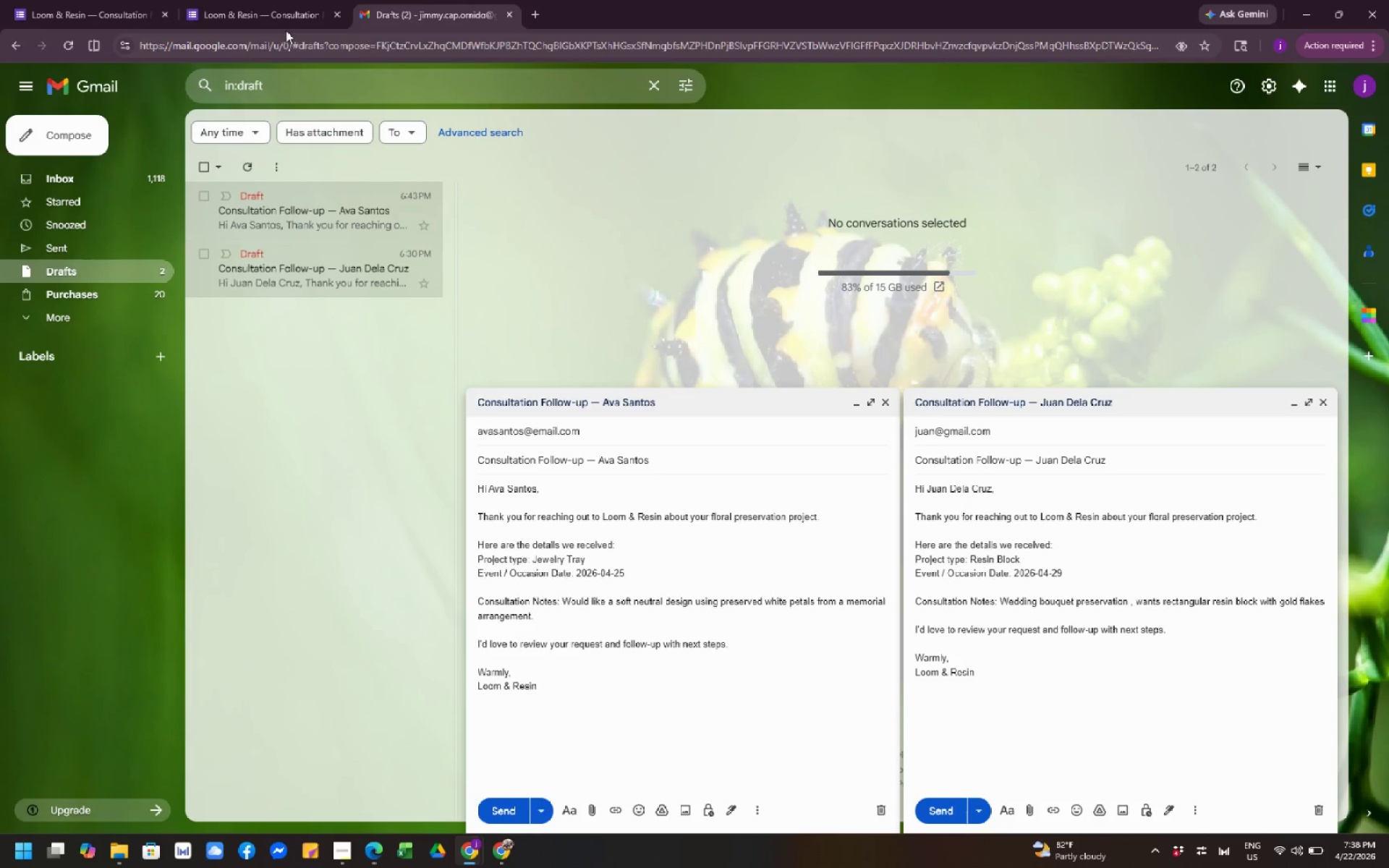 
left_click([275, 17])
 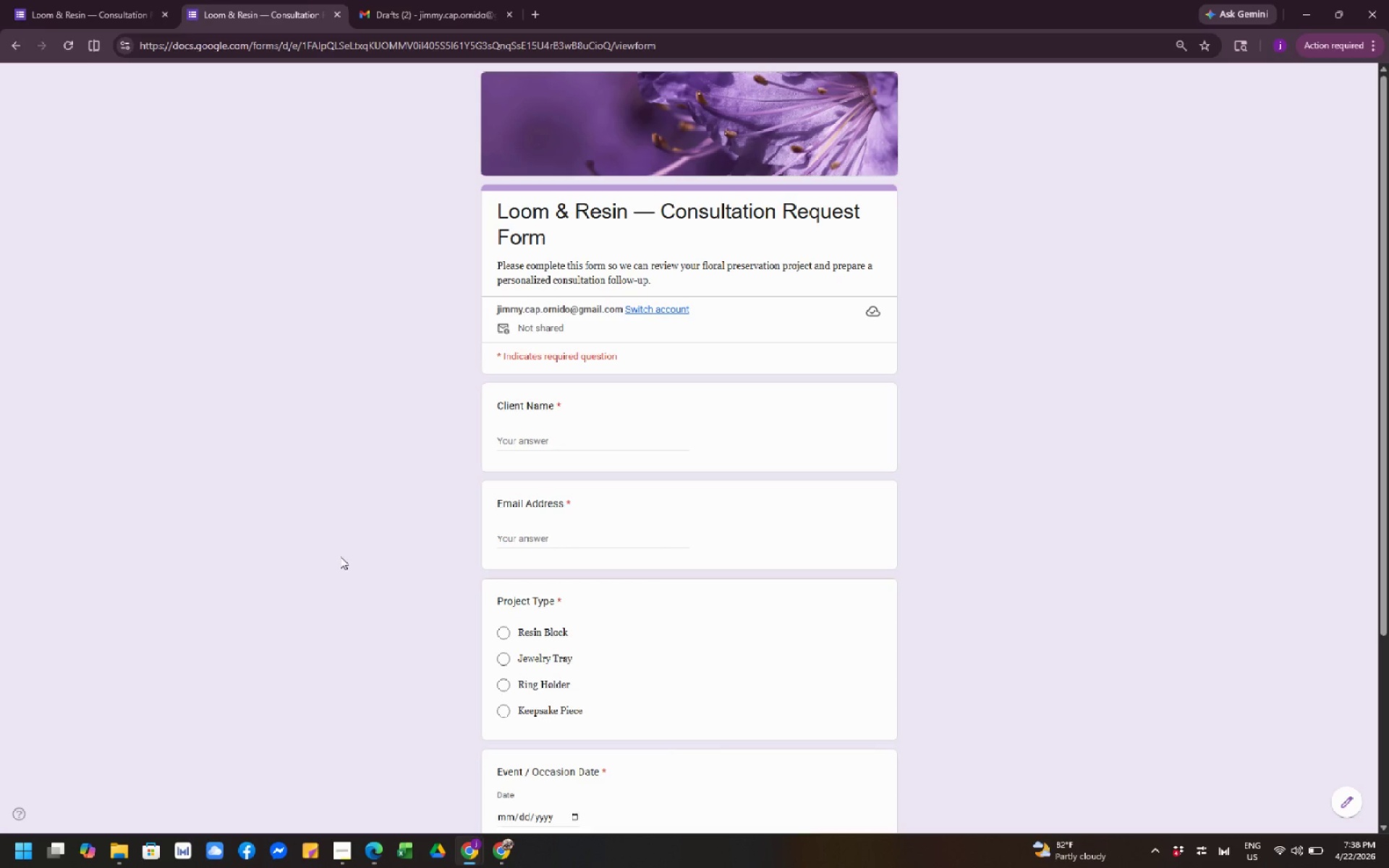 
wait(5.86)
 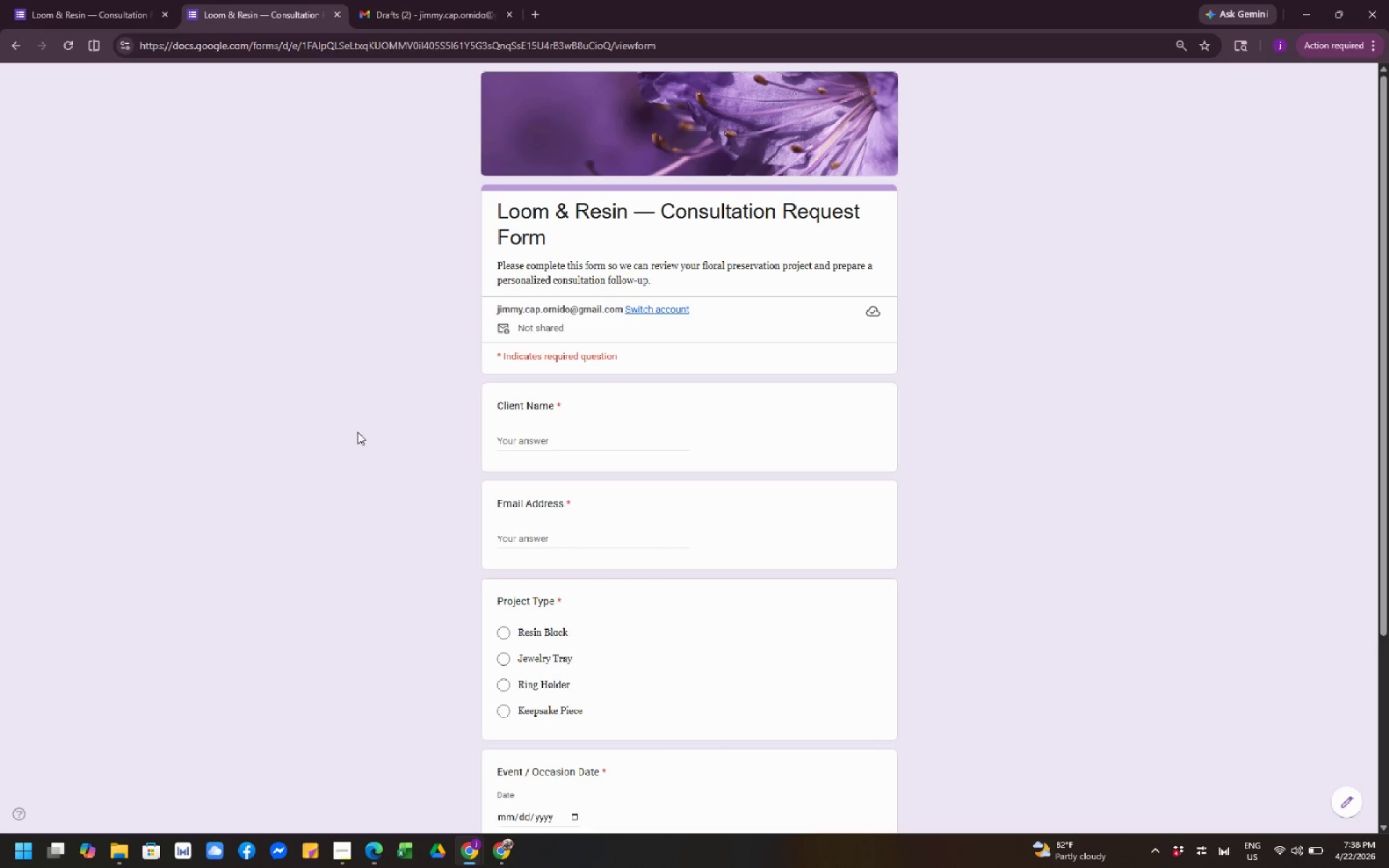 
scroll: coordinate [344, 593], scroll_direction: down, amount: 17.0
 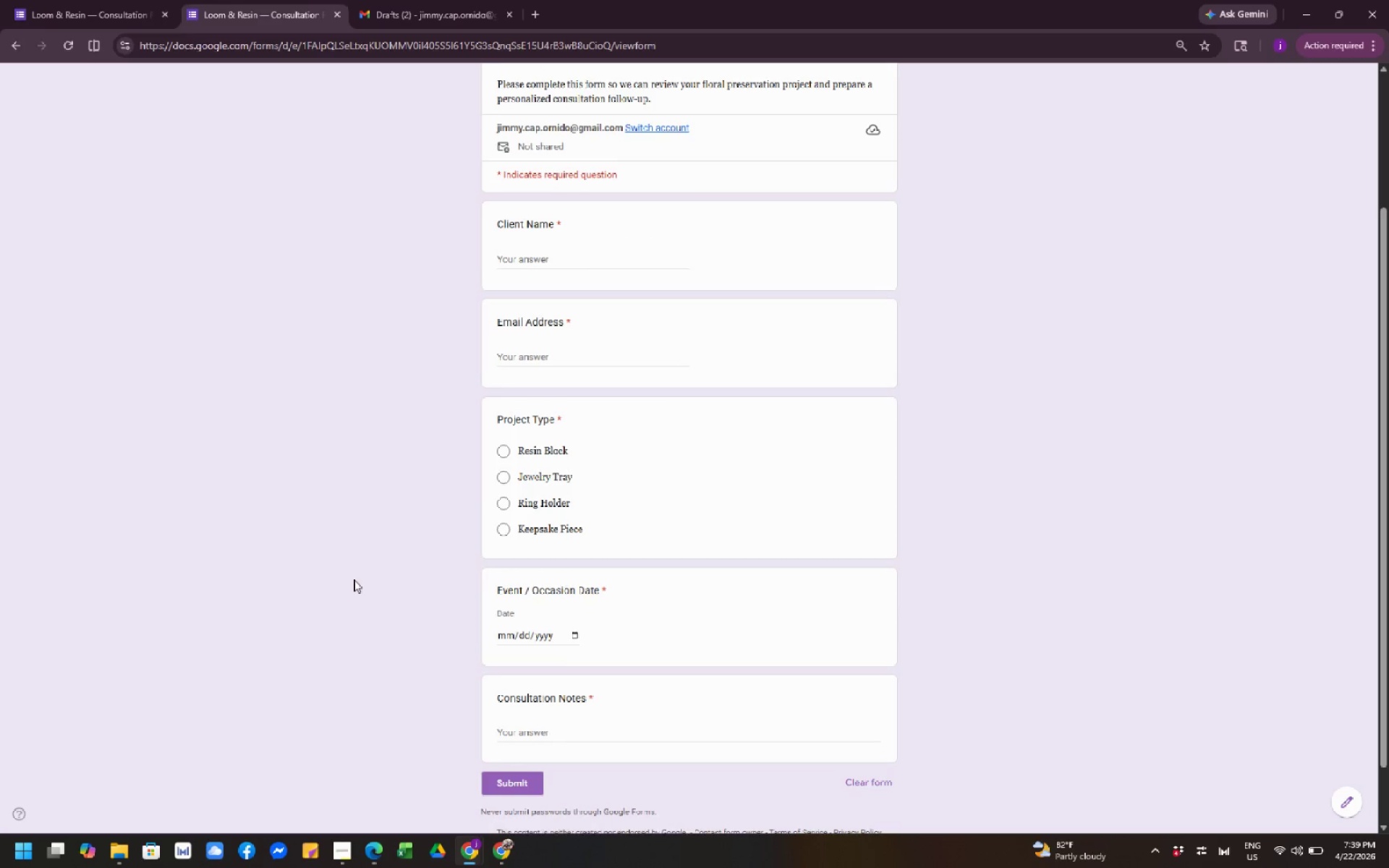 
scroll: coordinate [354, 579], scroll_direction: up, amount: 2.0
 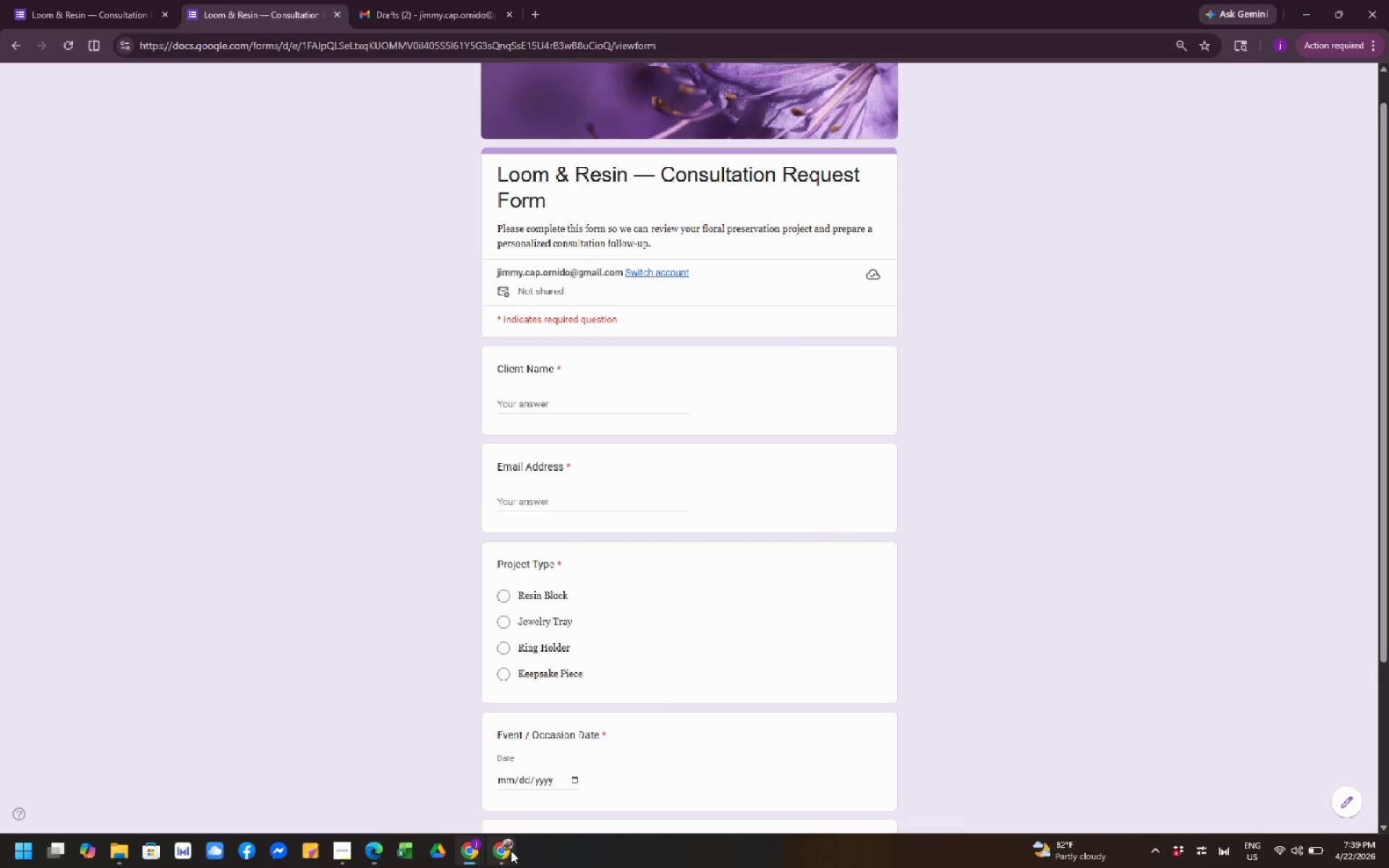 
left_click([509, 851])
 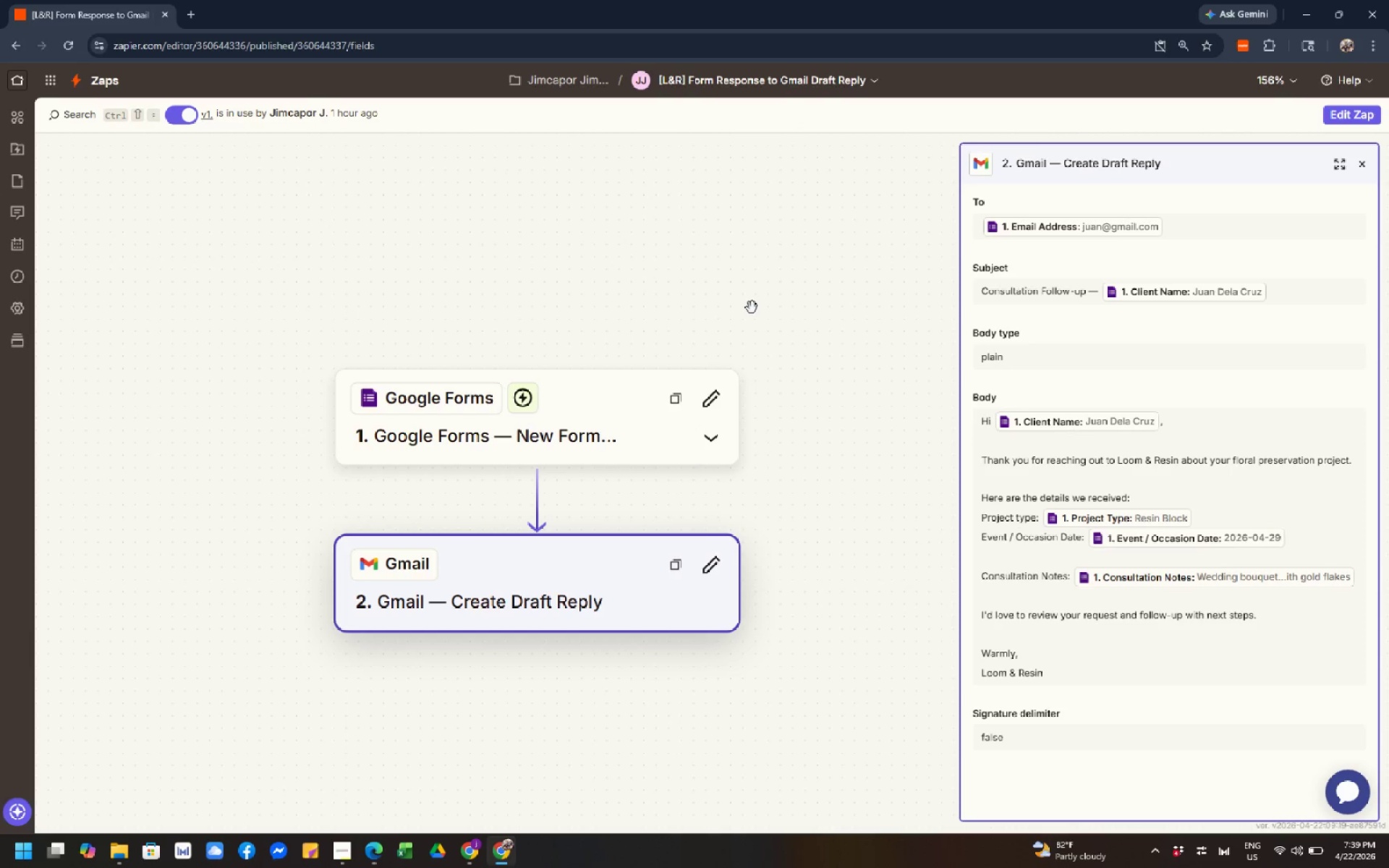 
scroll: coordinate [740, 299], scroll_direction: down, amount: 2.0
 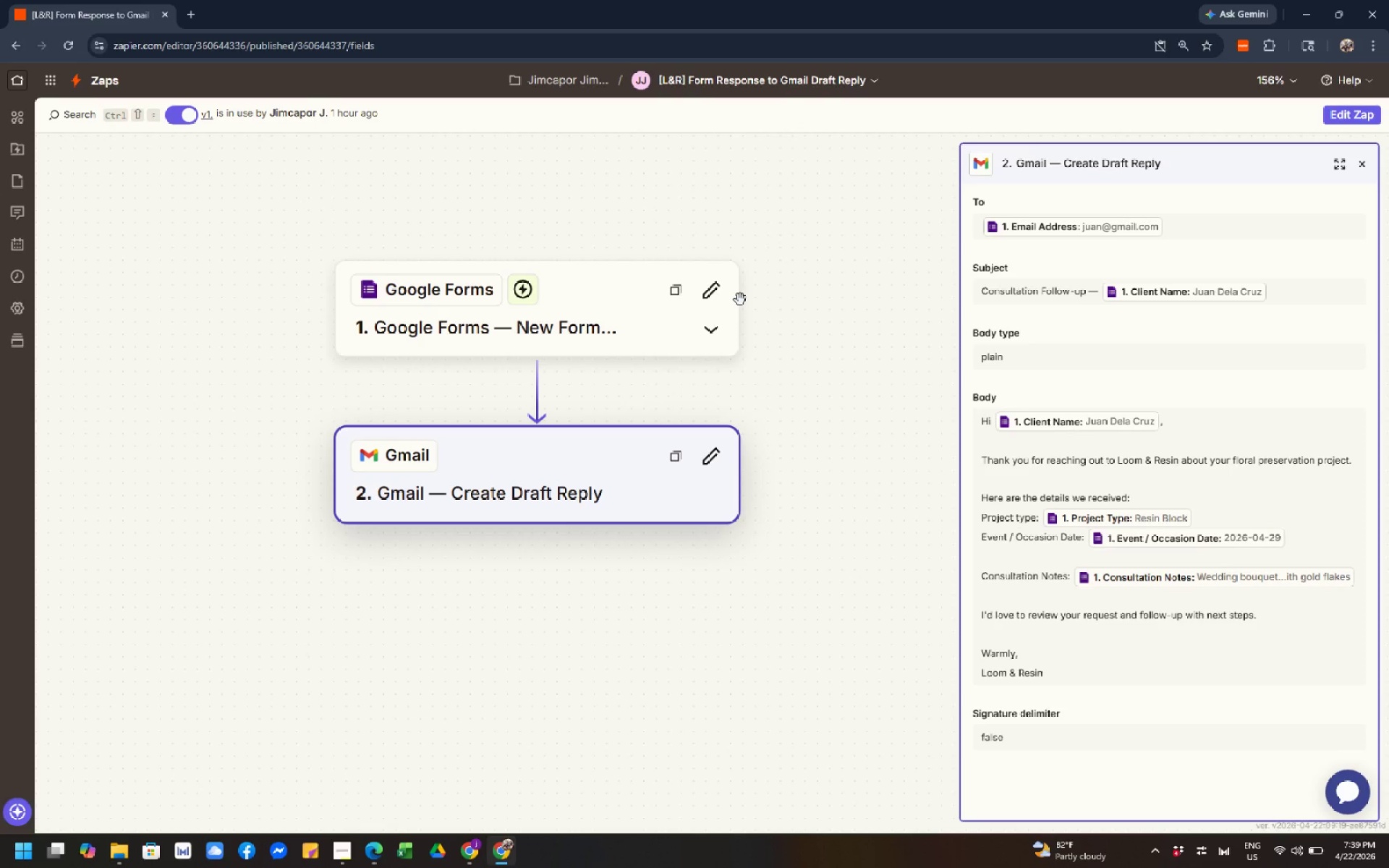 
wait(5.88)
 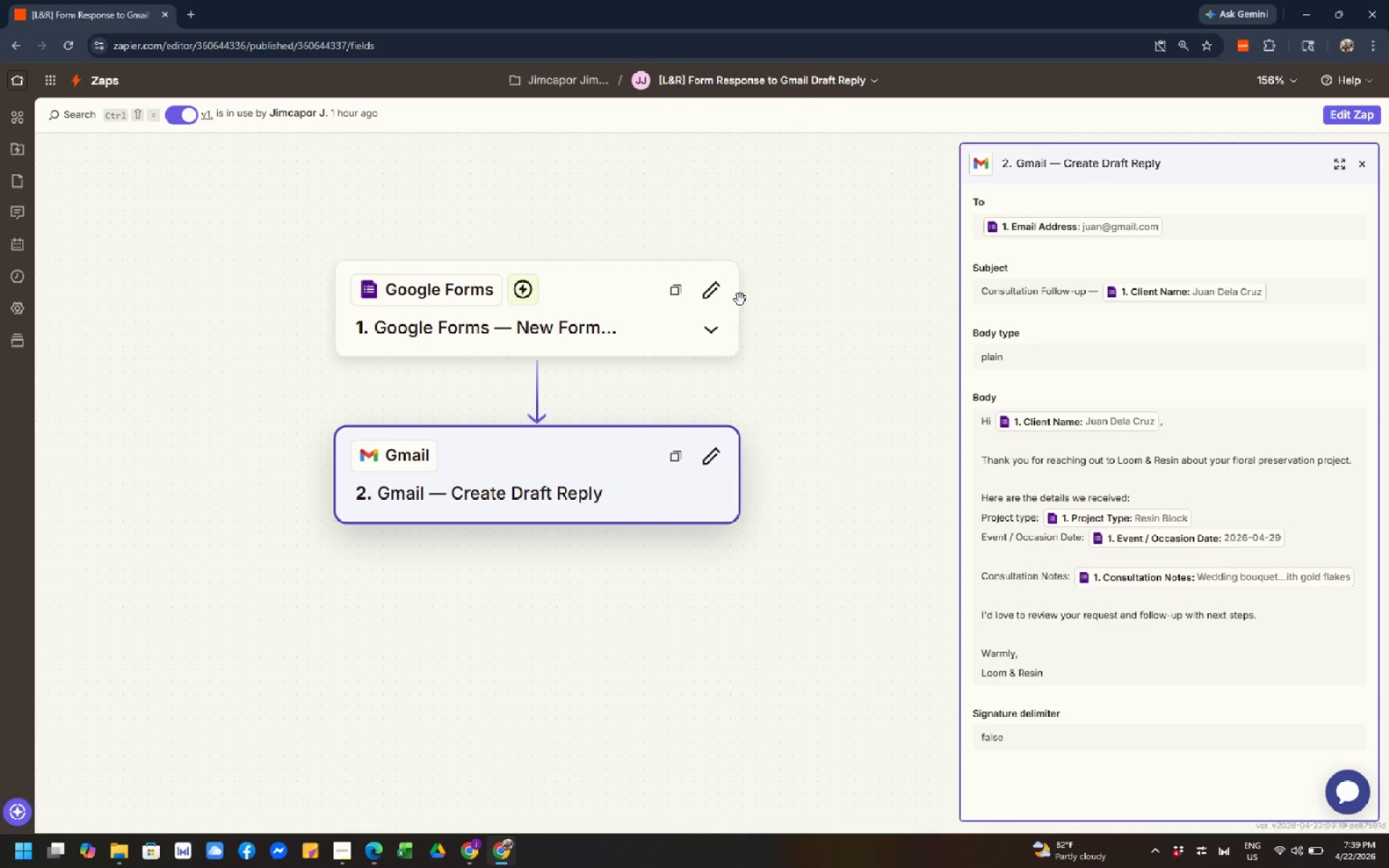 
scroll: coordinate [753, 315], scroll_direction: up, amount: 1.0
 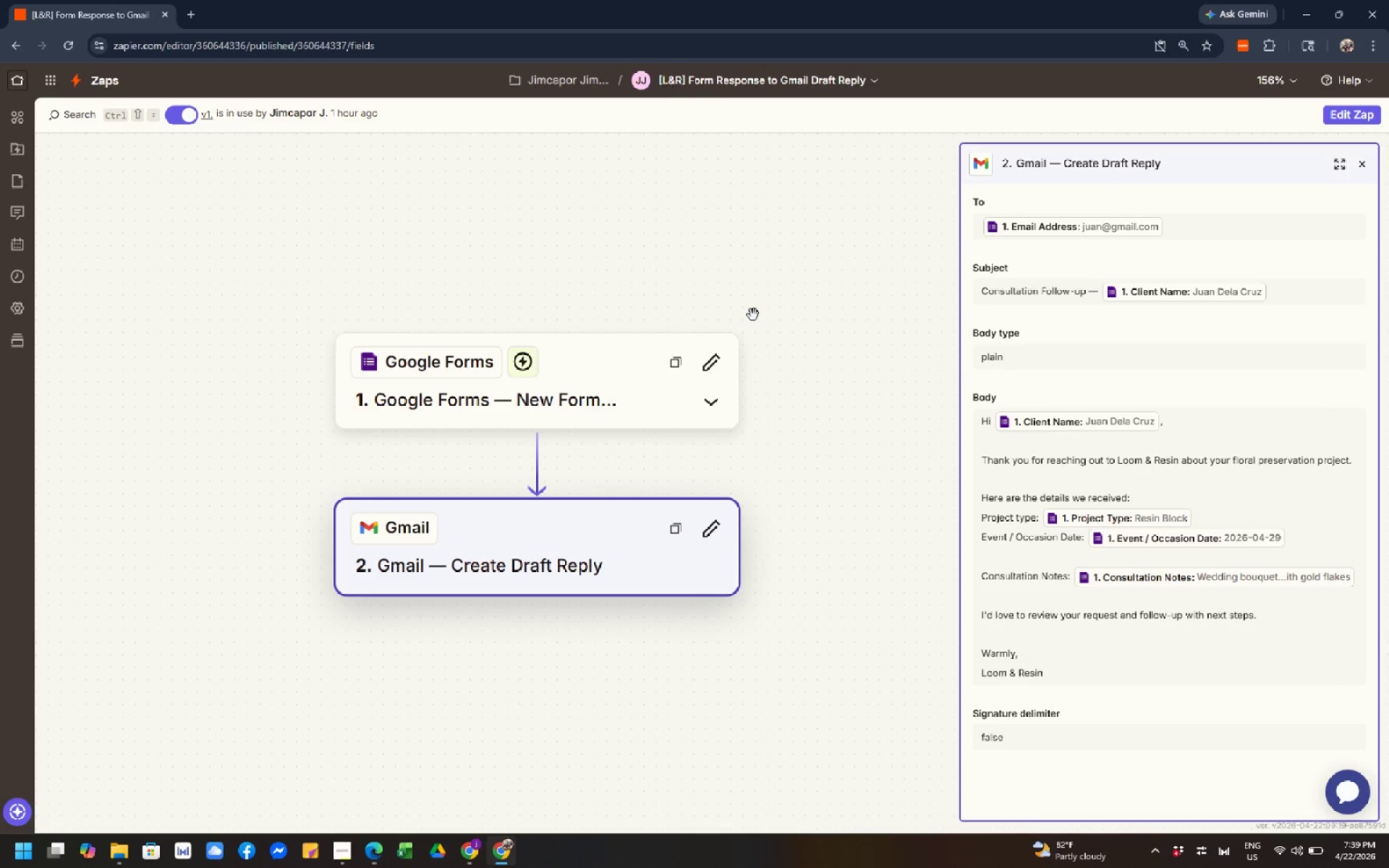 
scroll: coordinate [753, 315], scroll_direction: none, amount: 0.0
 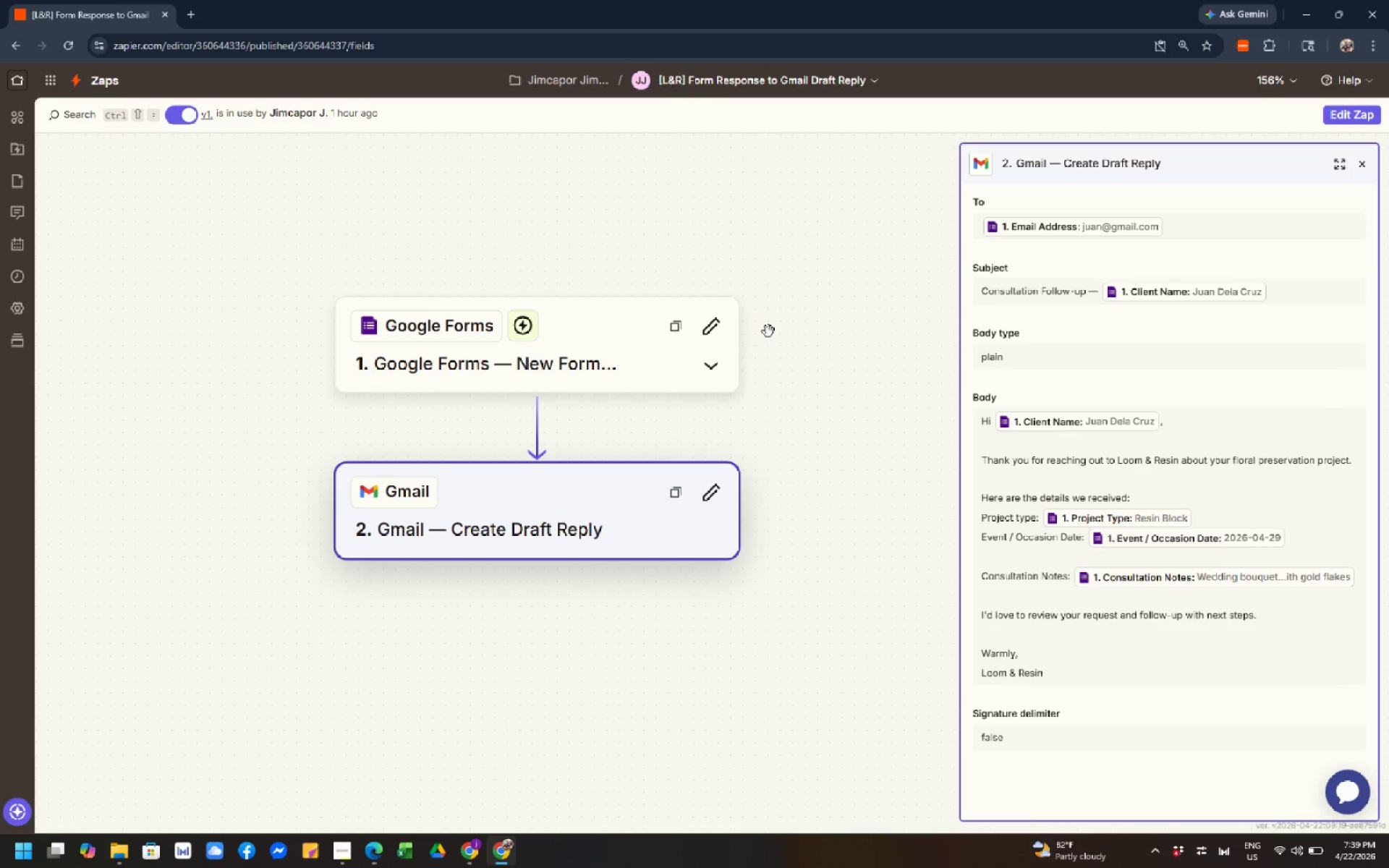 
scroll: coordinate [773, 337], scroll_direction: down, amount: 3.0
 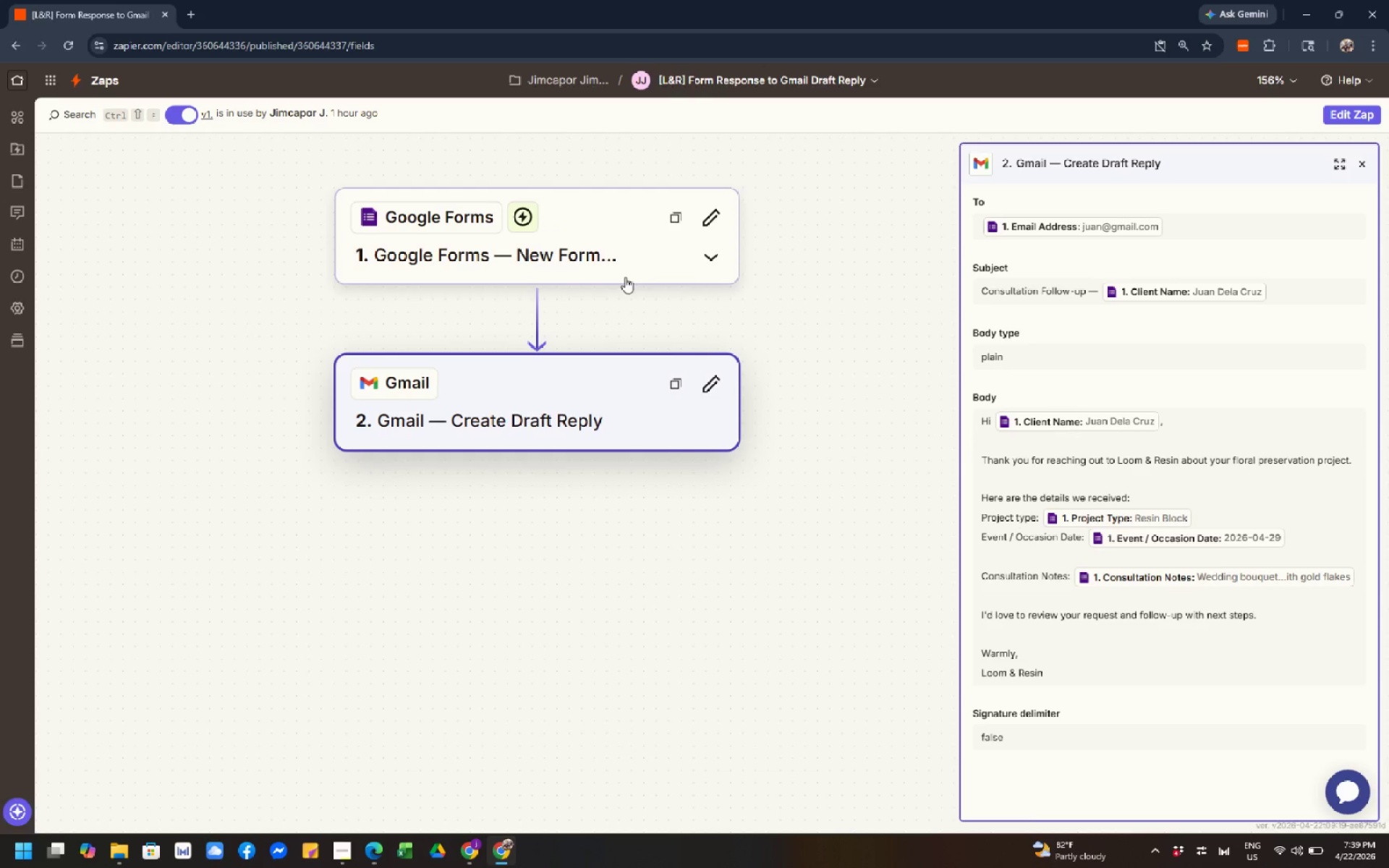 
left_click([618, 273])
 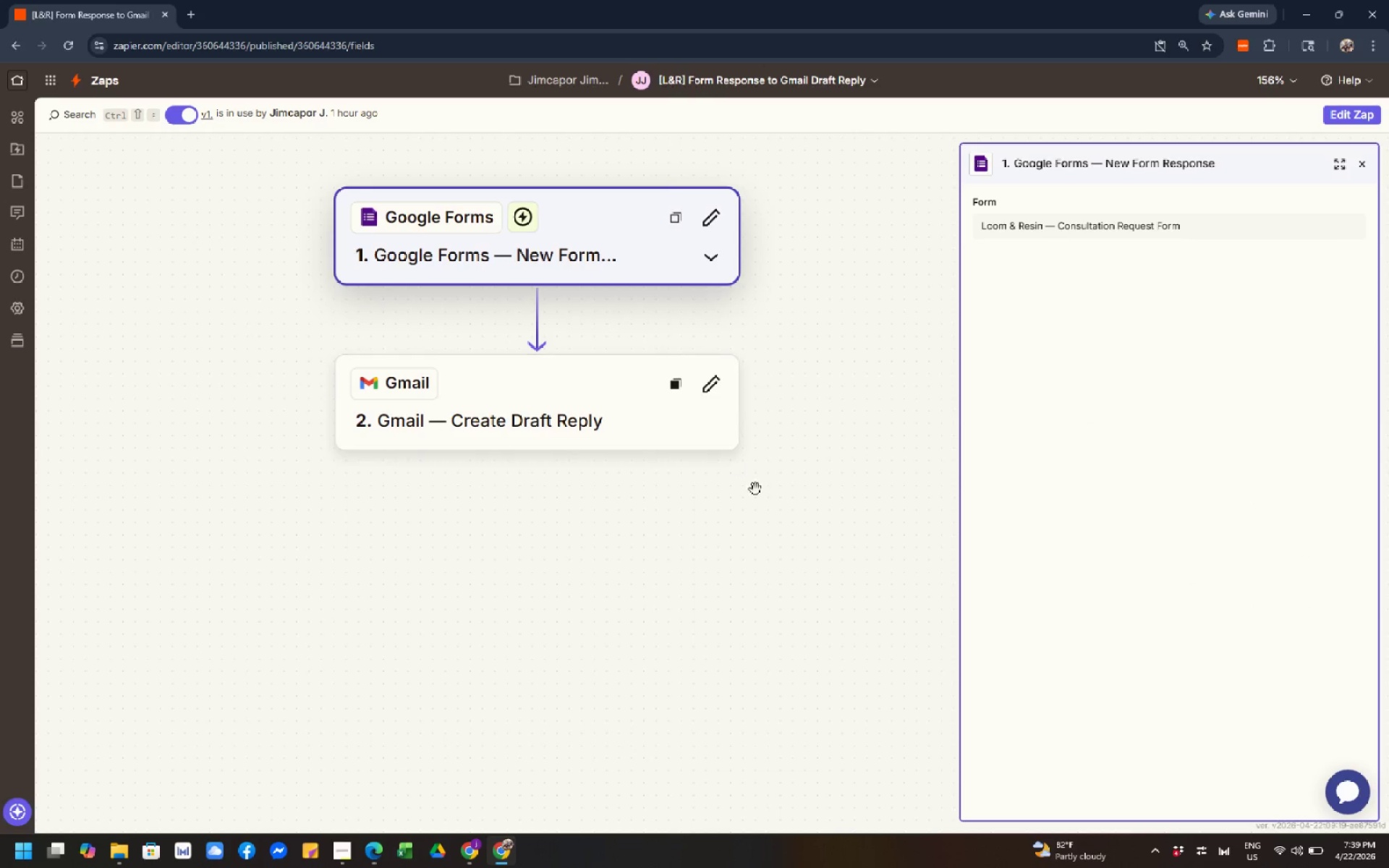 
left_click([766, 490])
 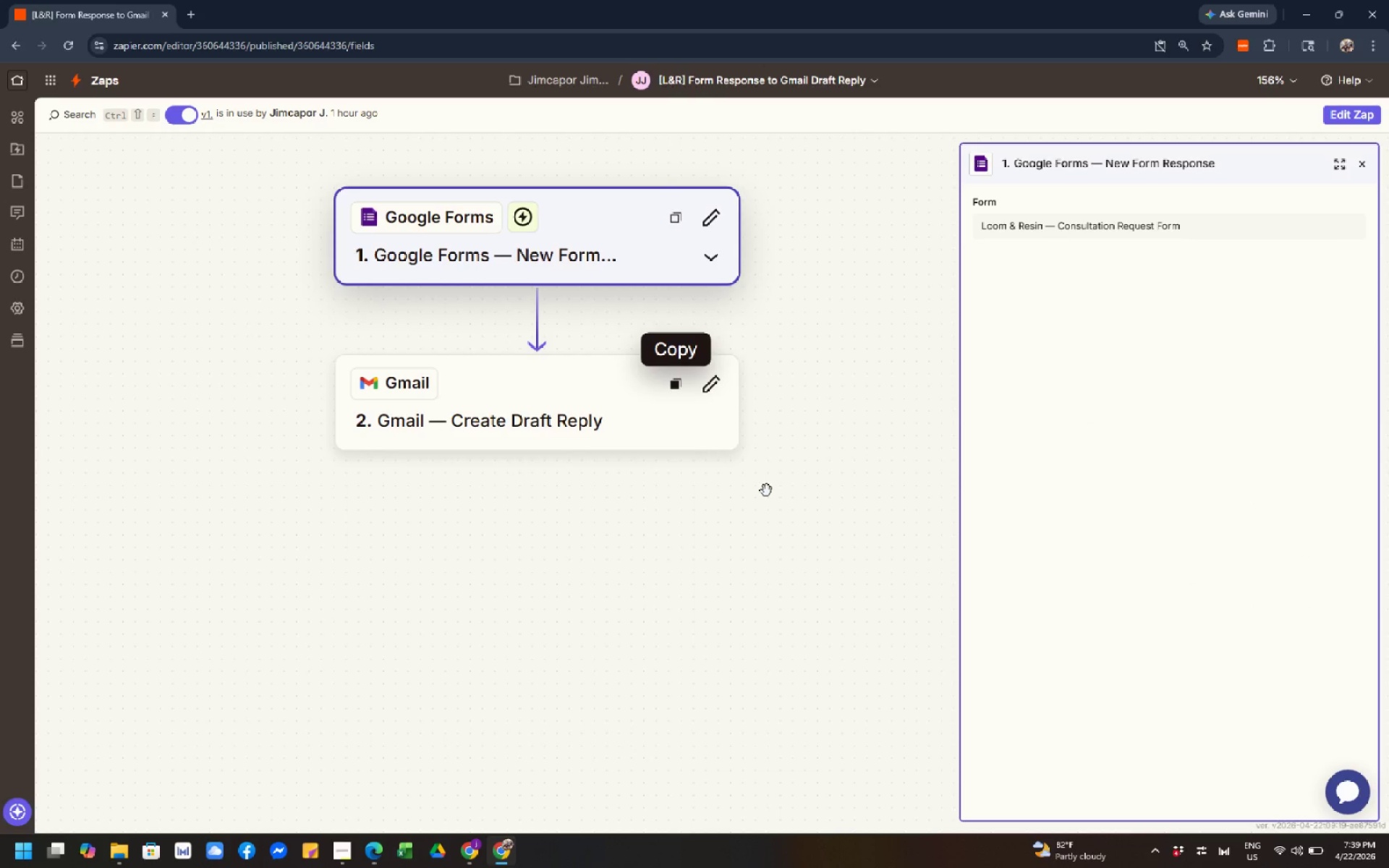 
wait(9.19)
 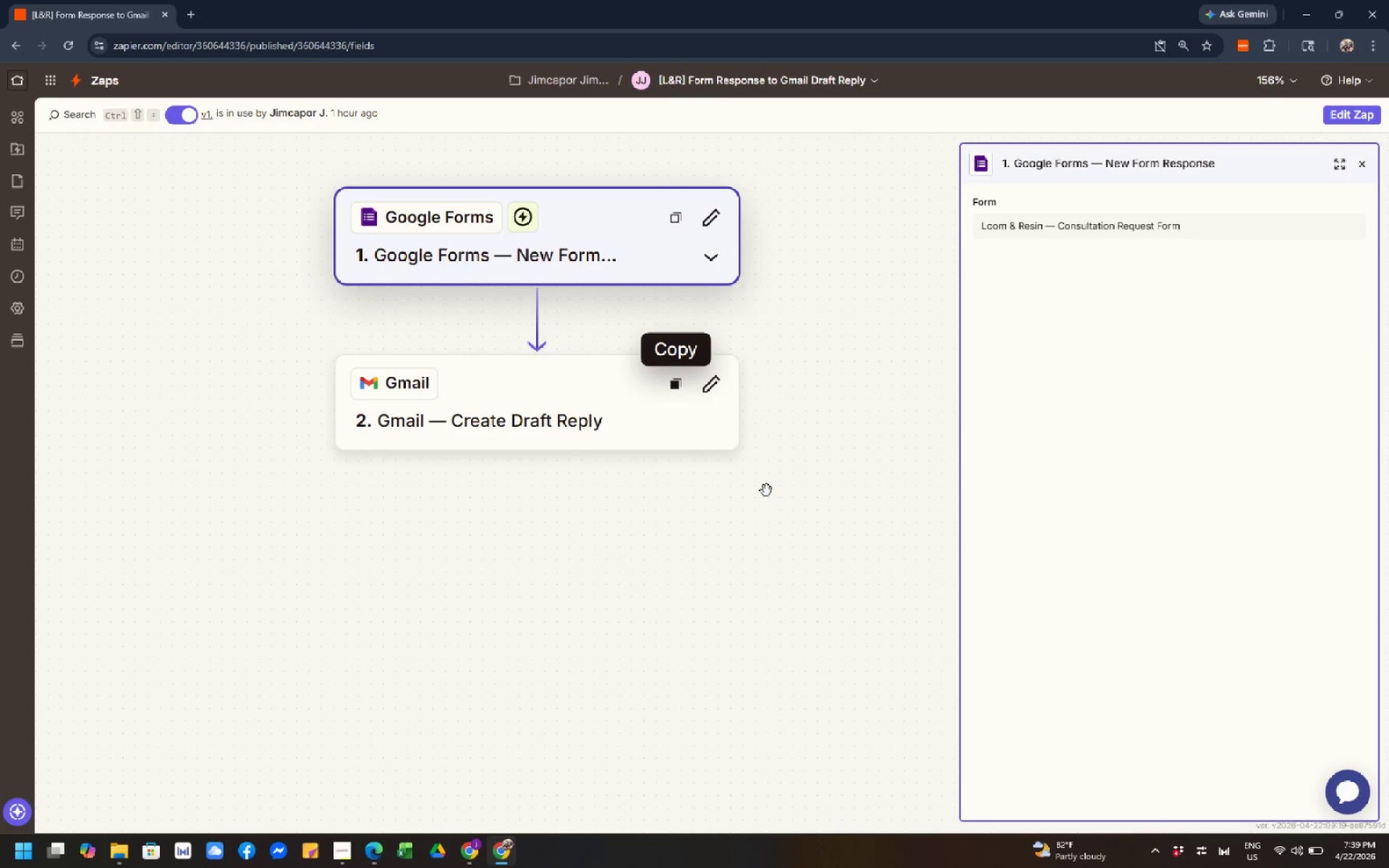 
scroll: coordinate [1266, 867], scroll_direction: down, amount: 1.0
 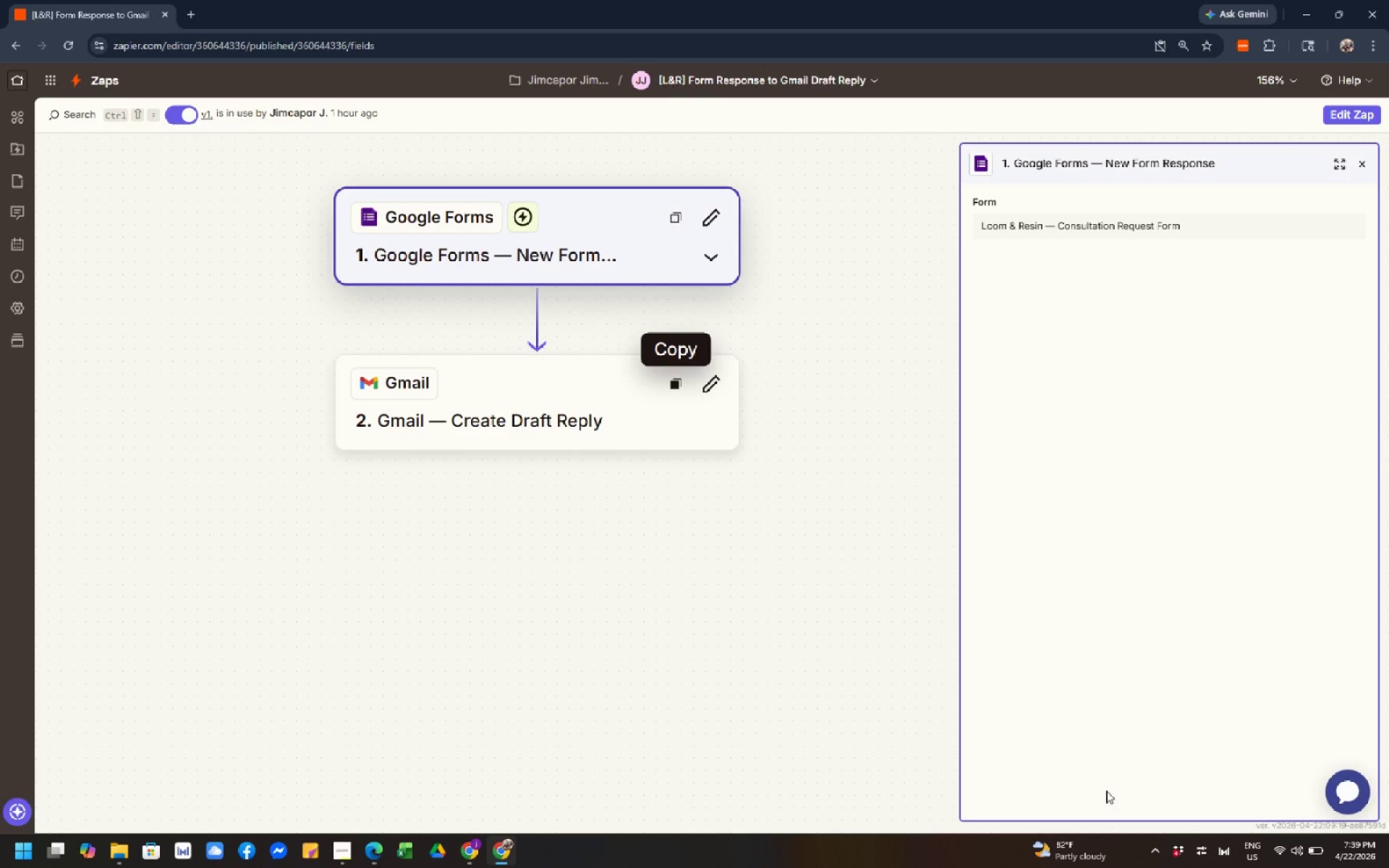 
scroll: coordinate [935, 708], scroll_direction: none, amount: 0.0
 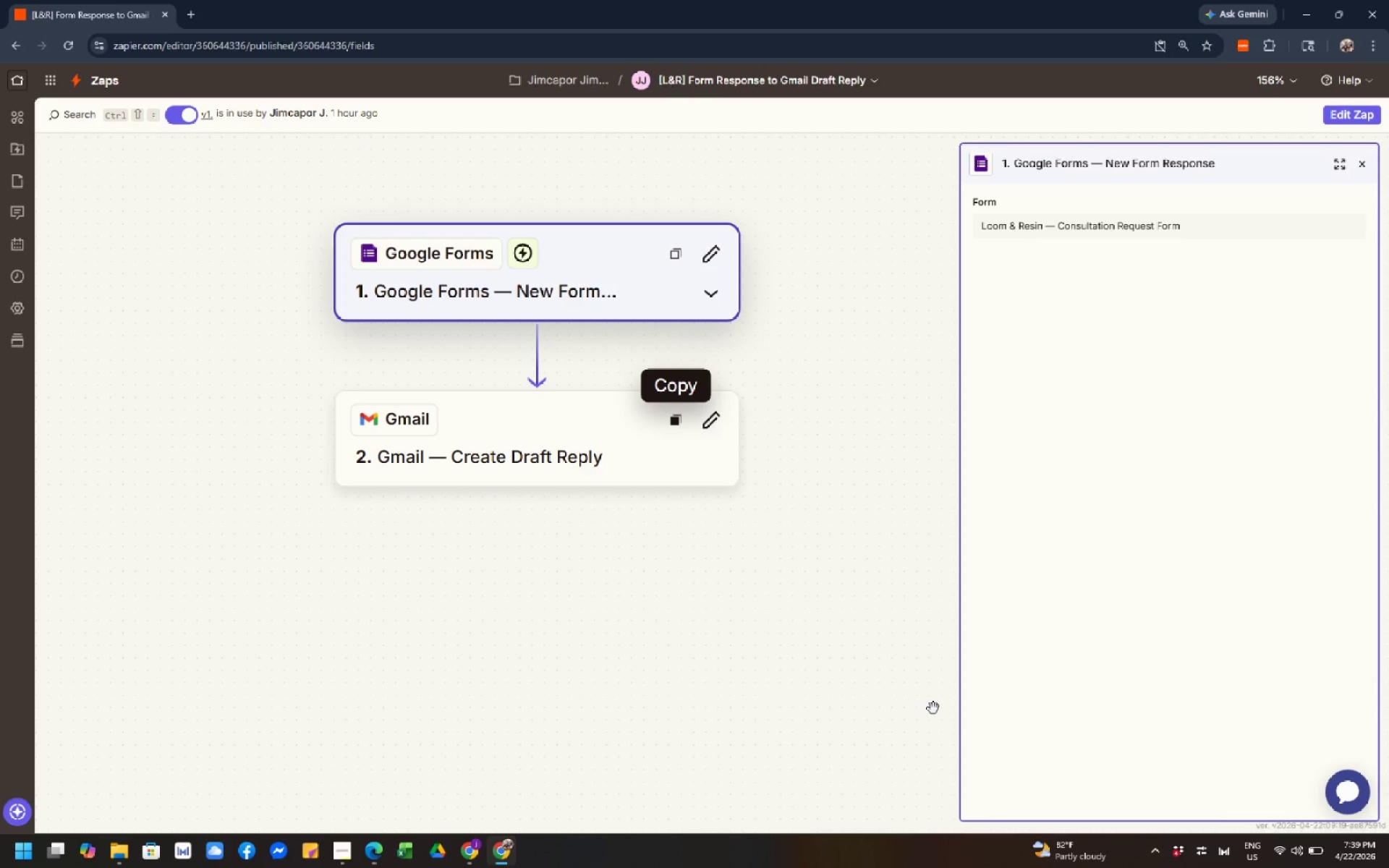 
wait(9.81)
 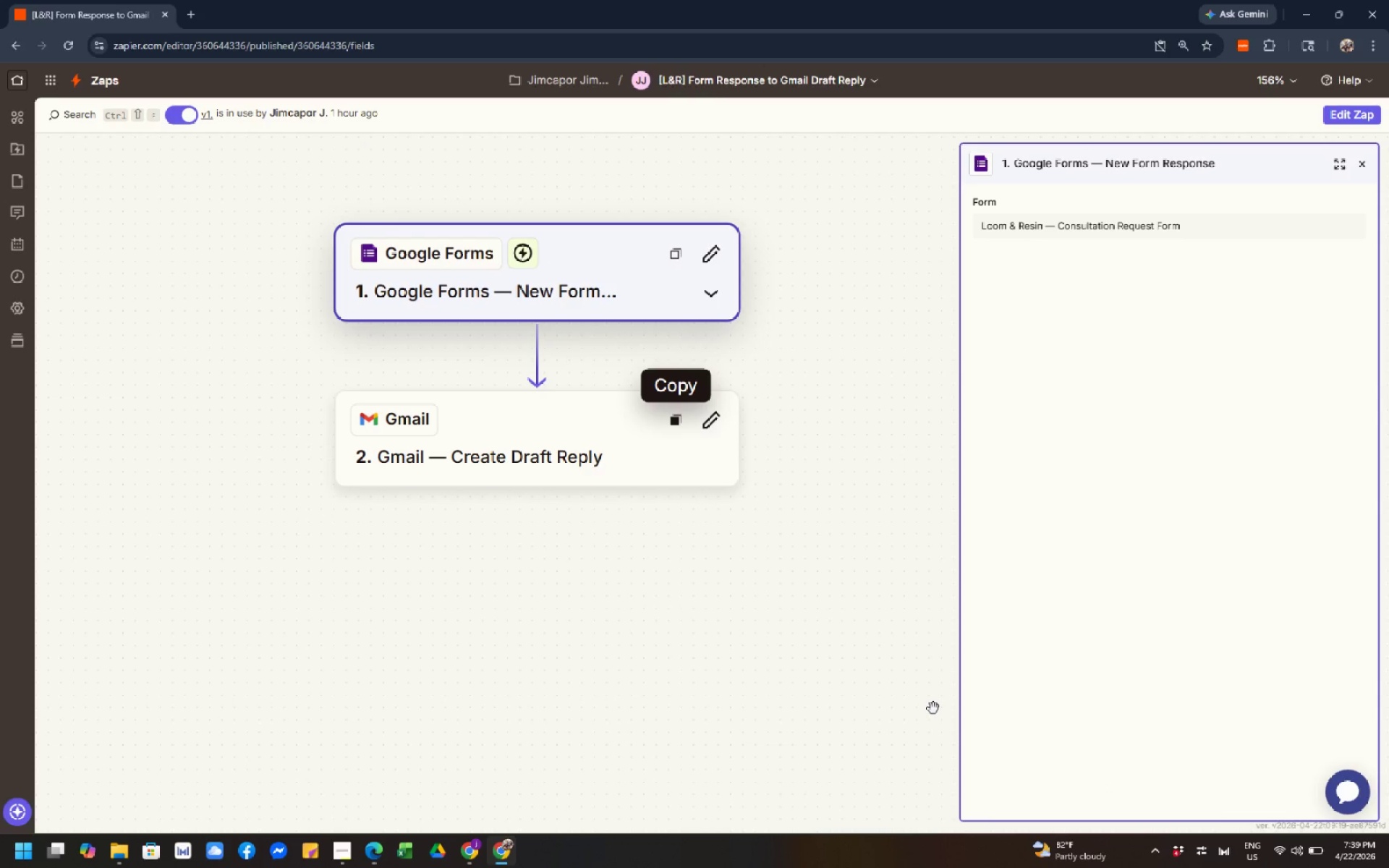 
scroll: coordinate [725, 502], scroll_direction: down, amount: 9.0
 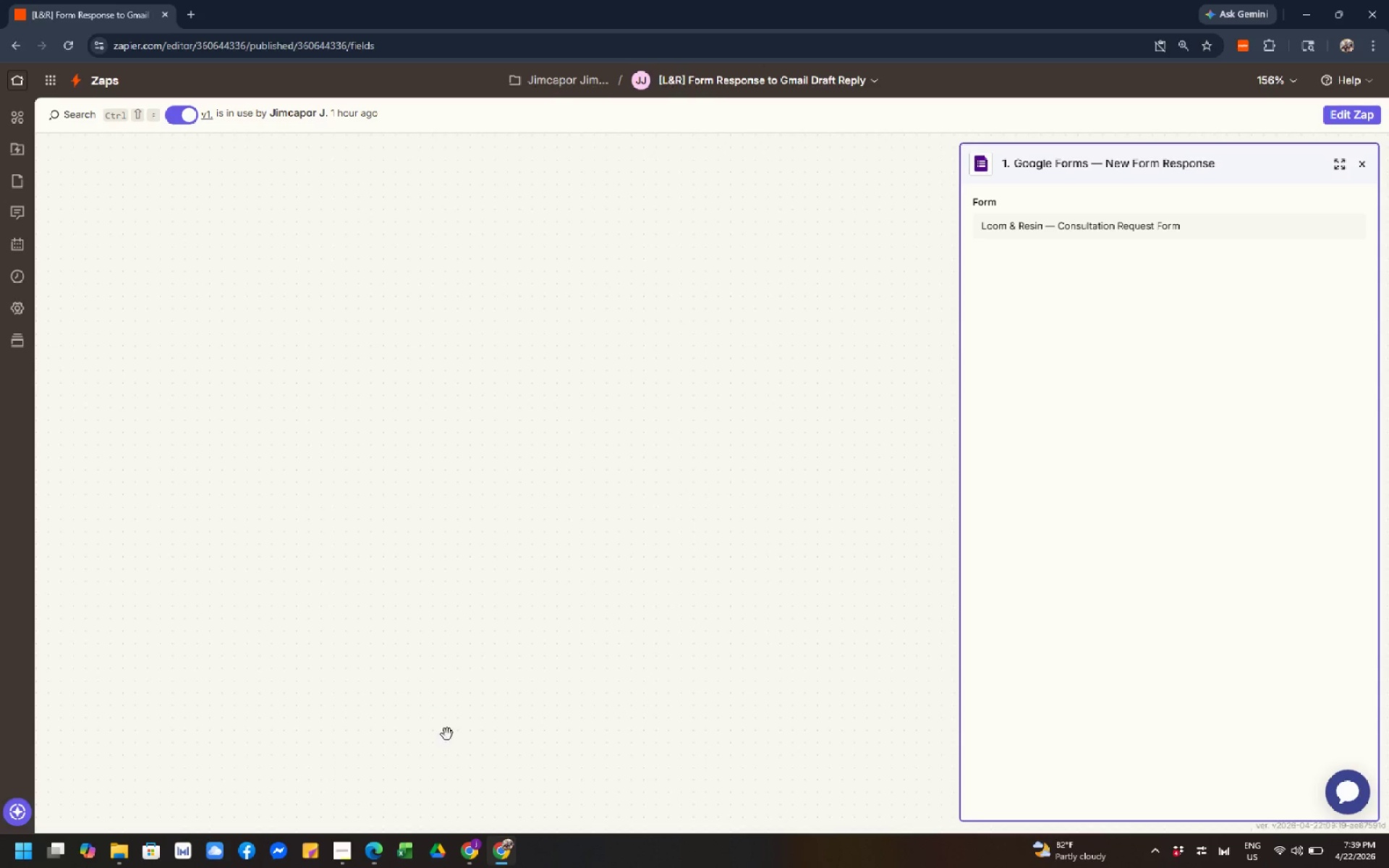 
left_click([471, 838])
 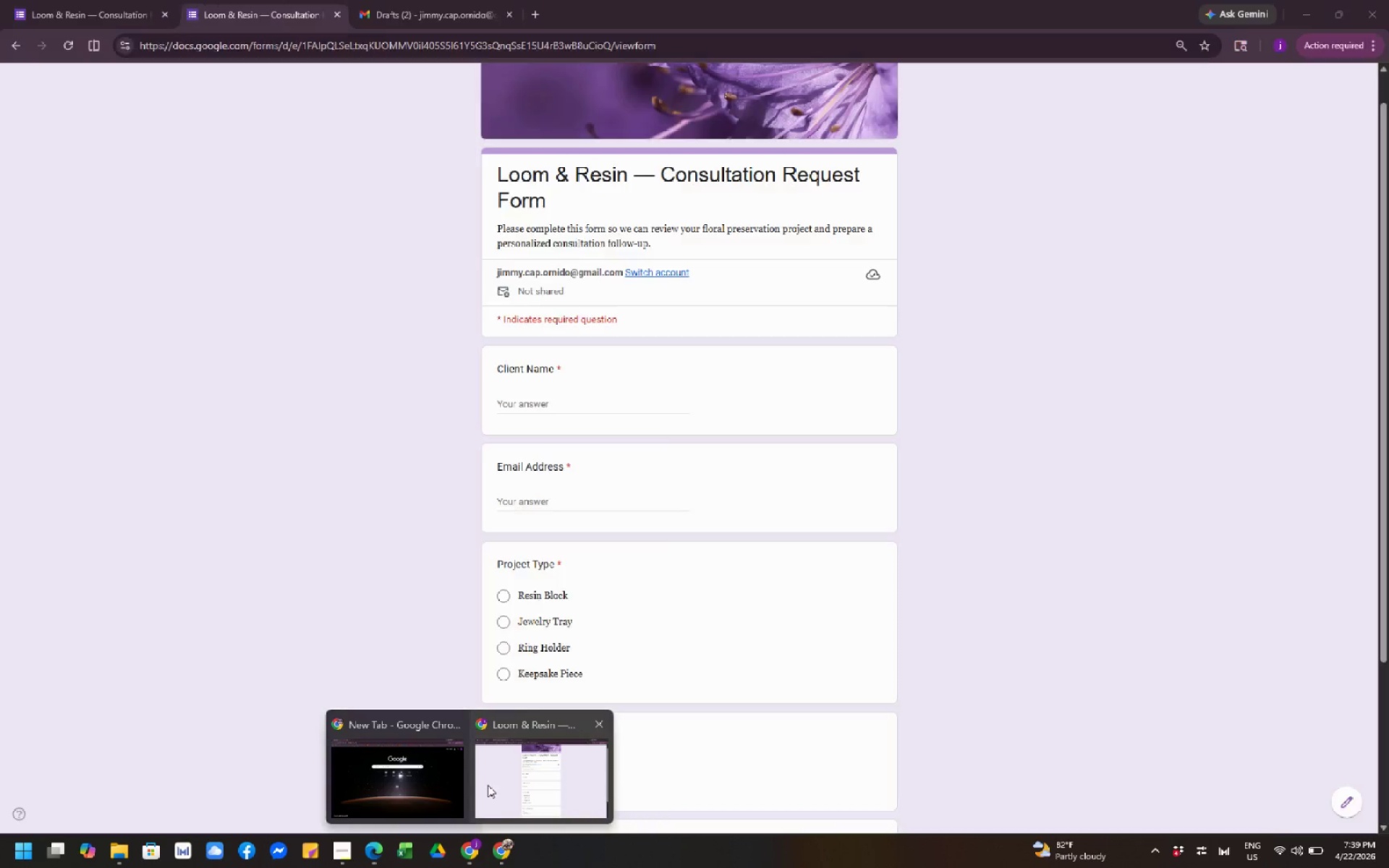 
left_click([505, 791])
 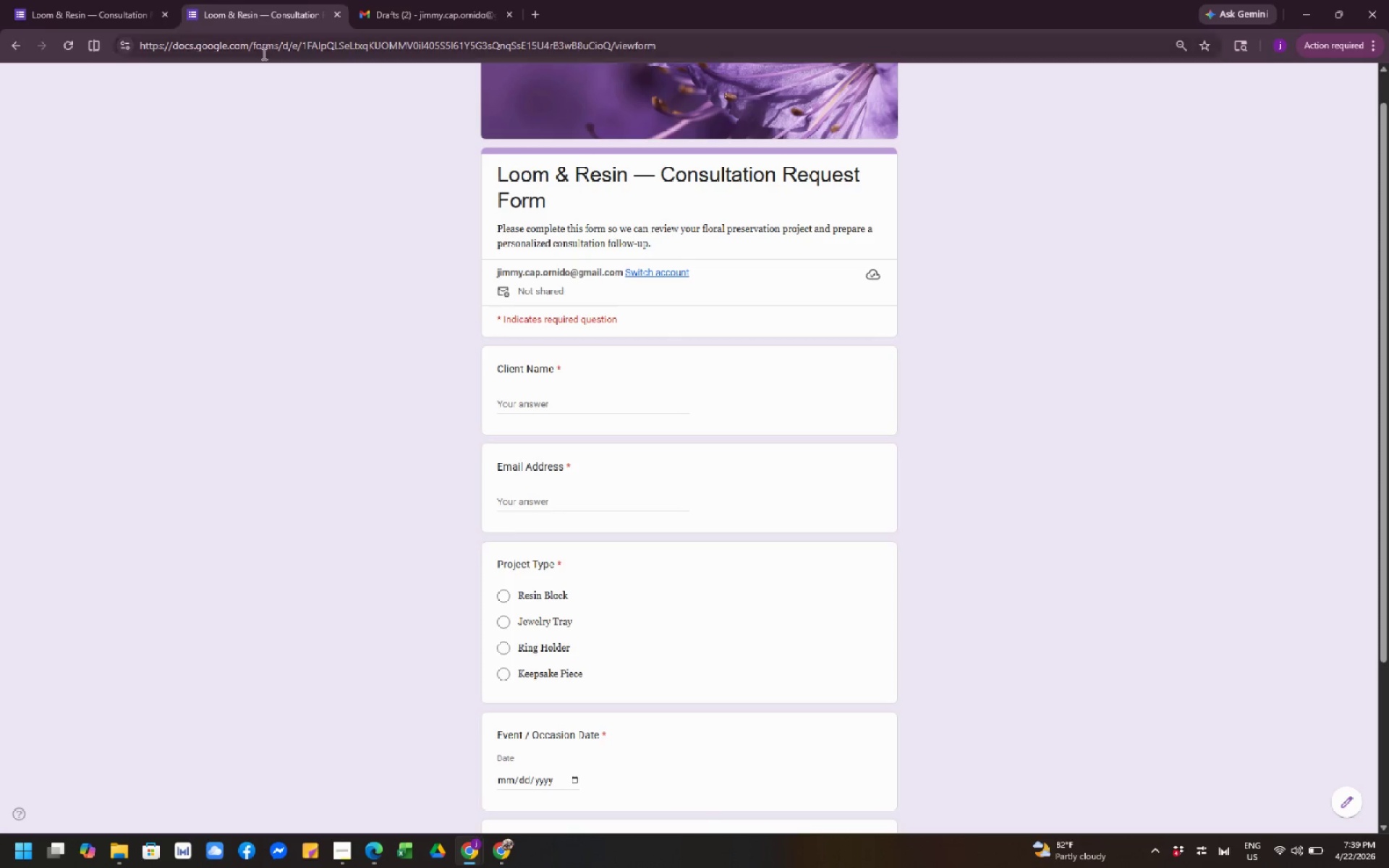 
left_click([383, 12])
 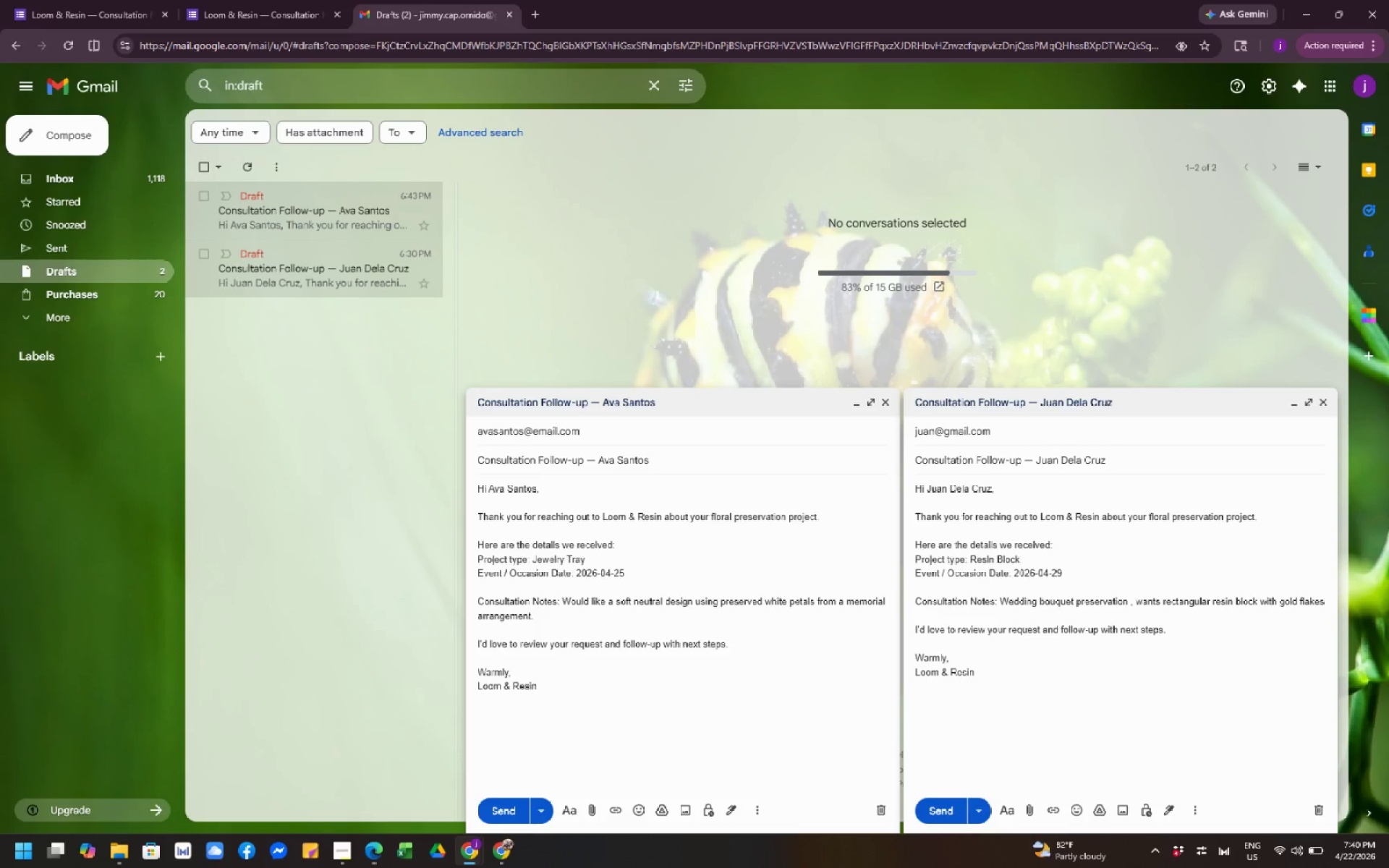 
wait(6.0)
 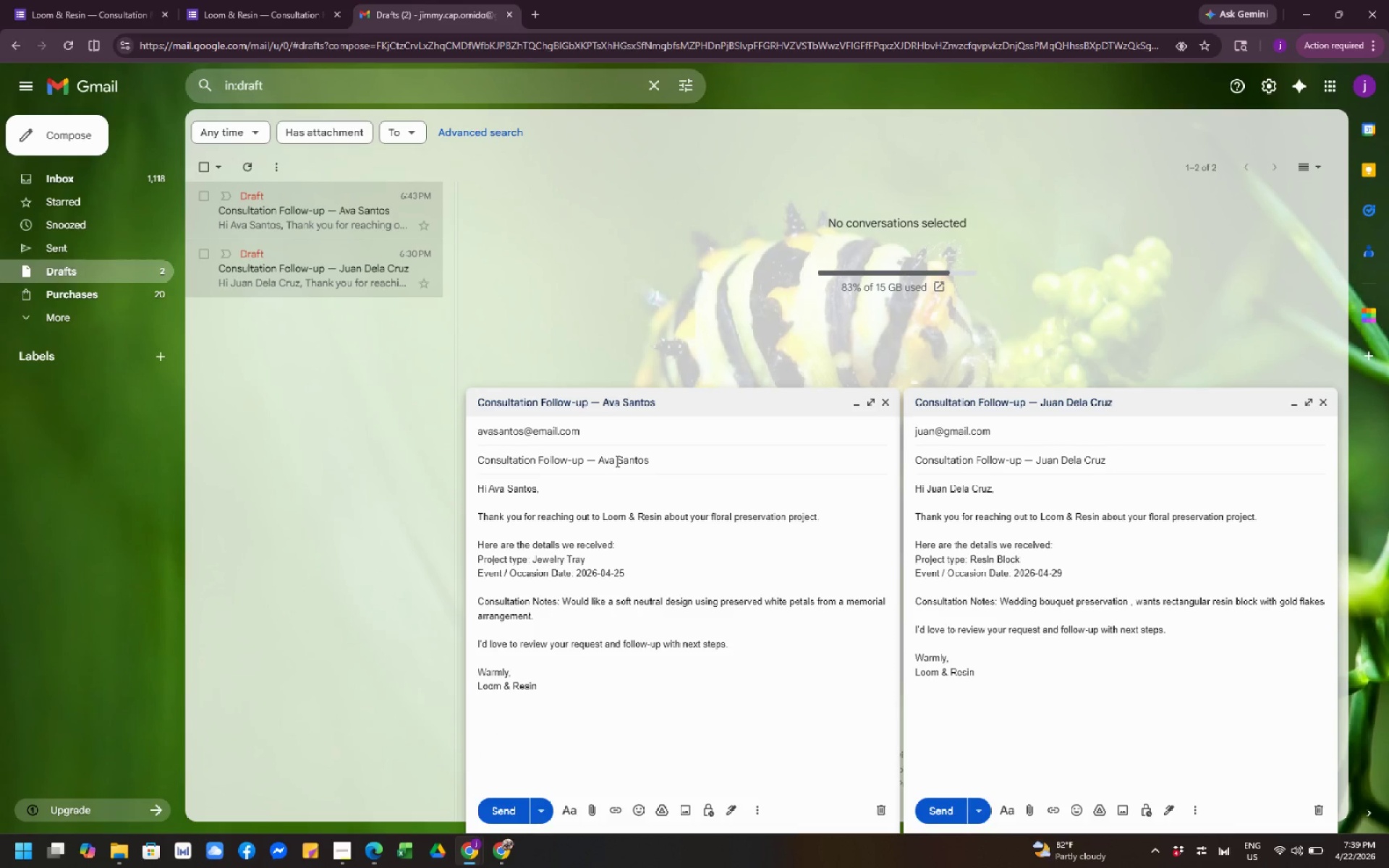 
scroll: coordinate [472, 549], scroll_direction: down, amount: 3.0
 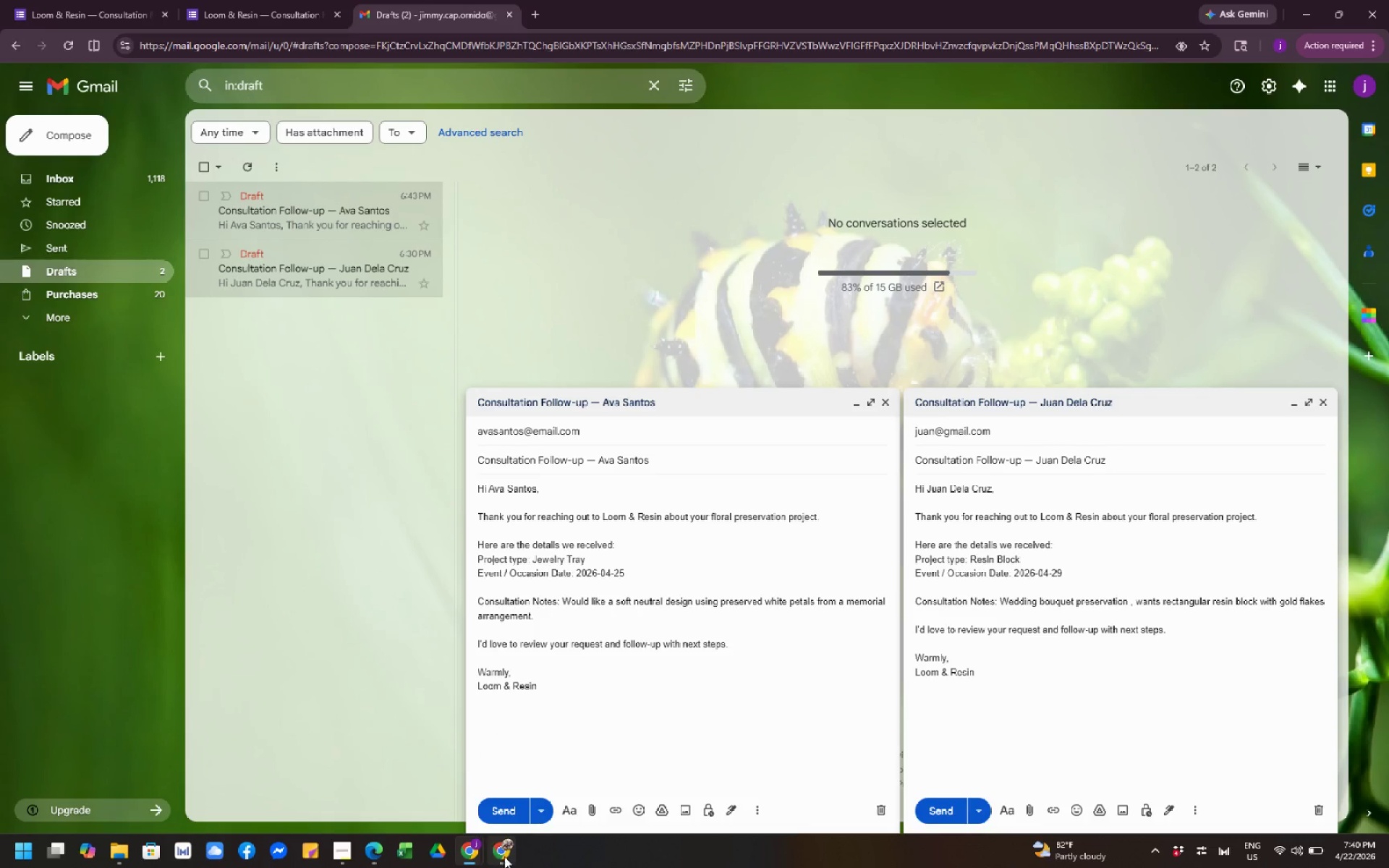 
left_click([504, 856])
 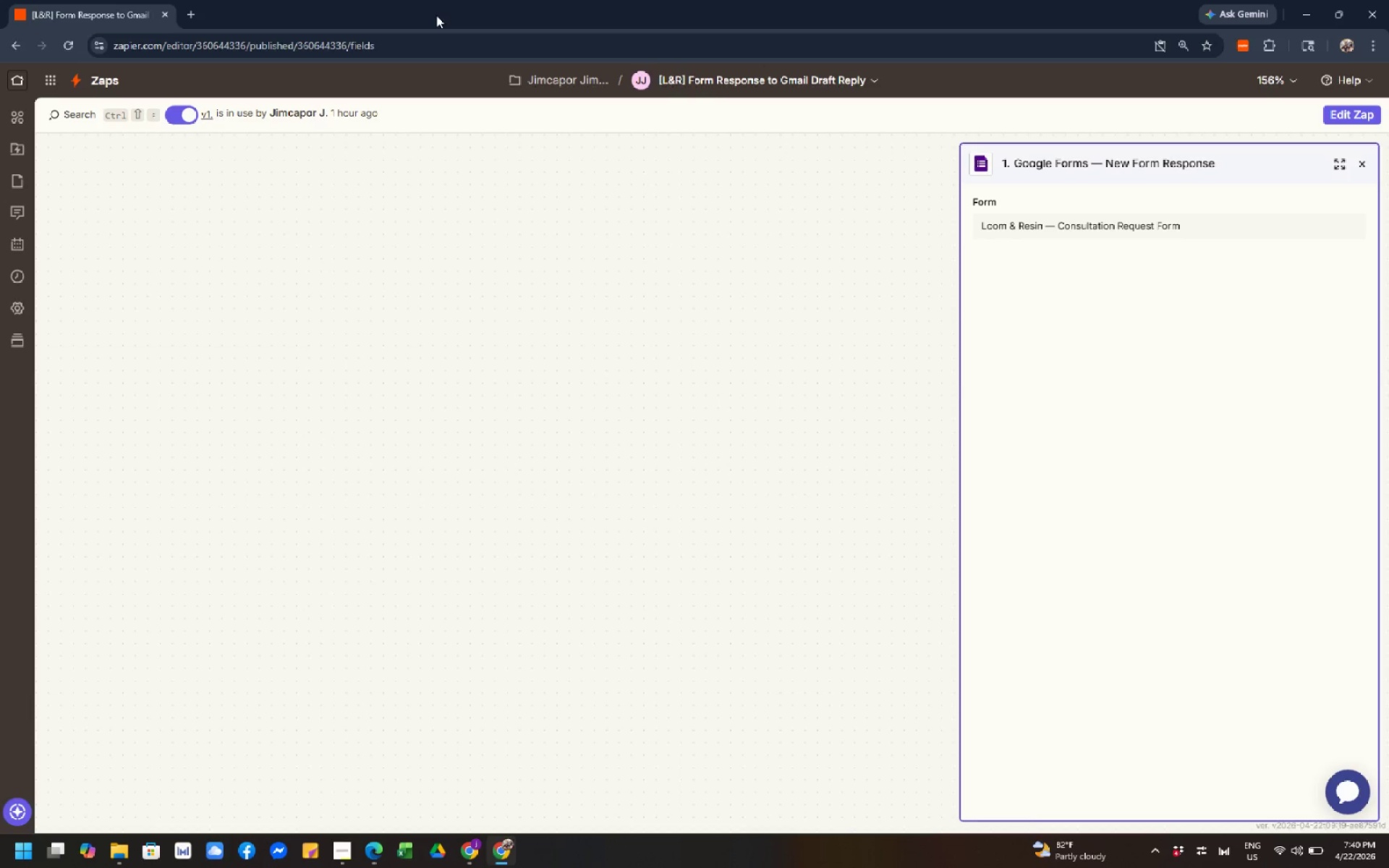 
scroll: coordinate [475, 279], scroll_direction: up, amount: 6.0
 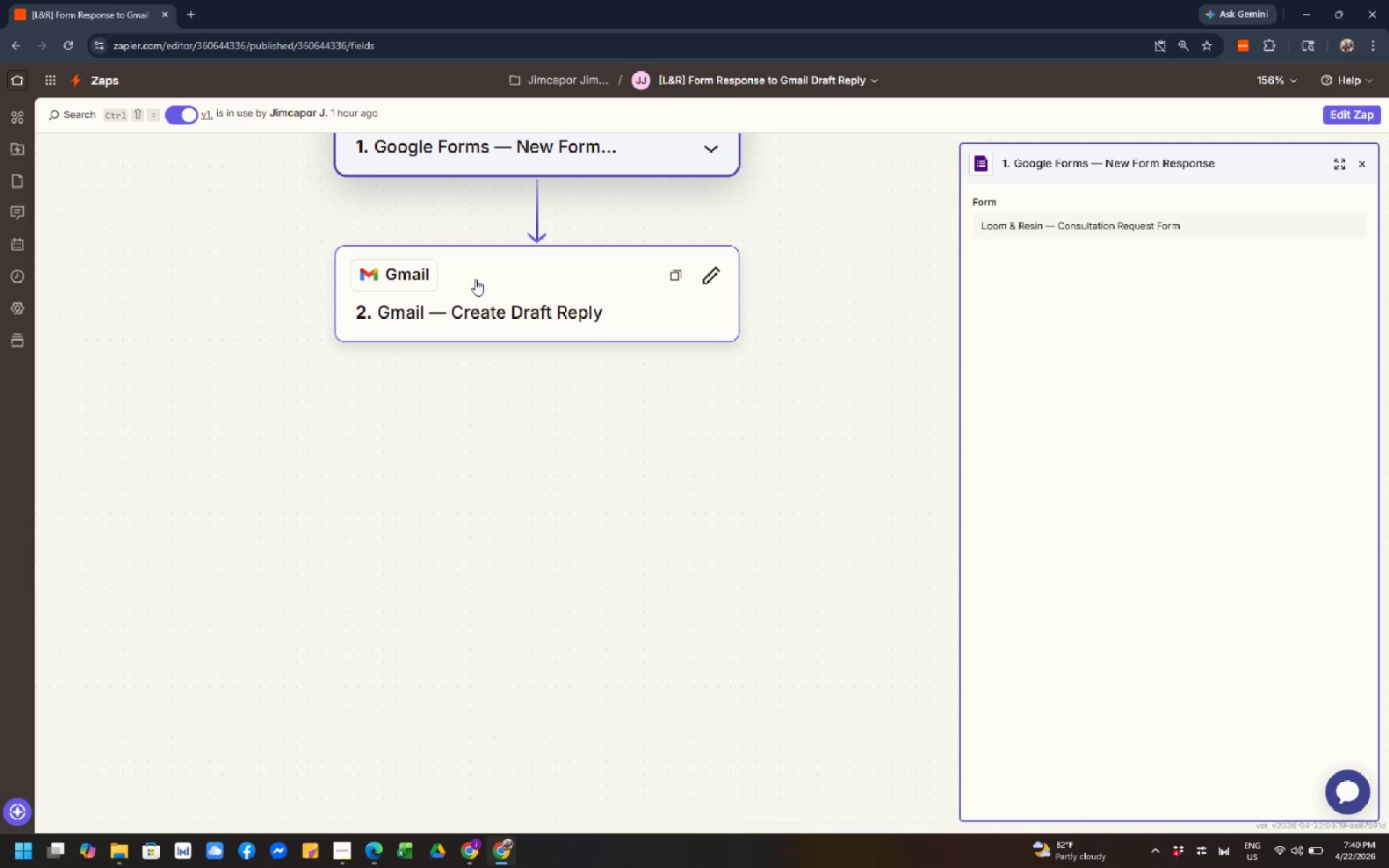 
wait(14.95)
 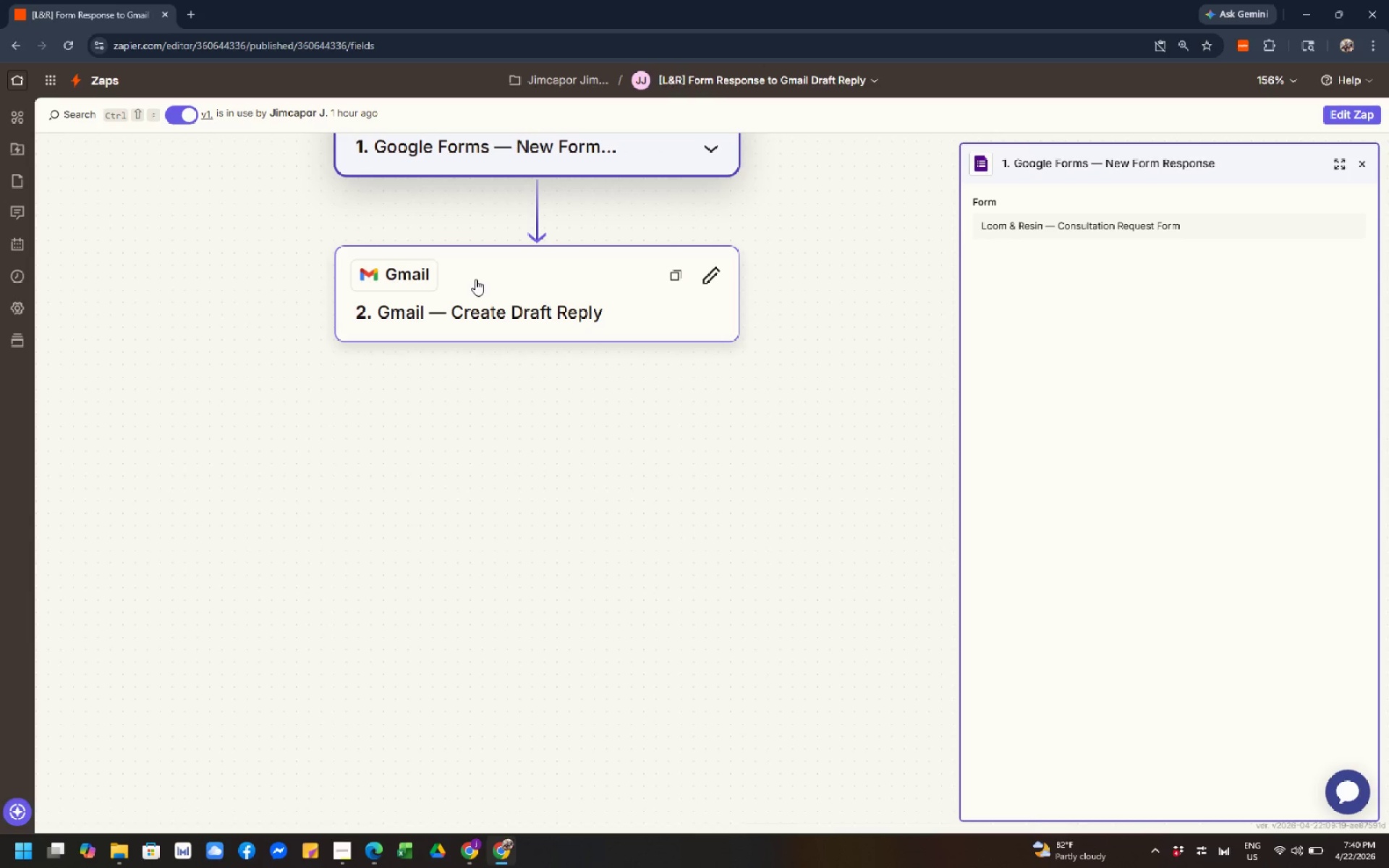 
scroll: coordinate [590, 467], scroll_direction: up, amount: 3.0
 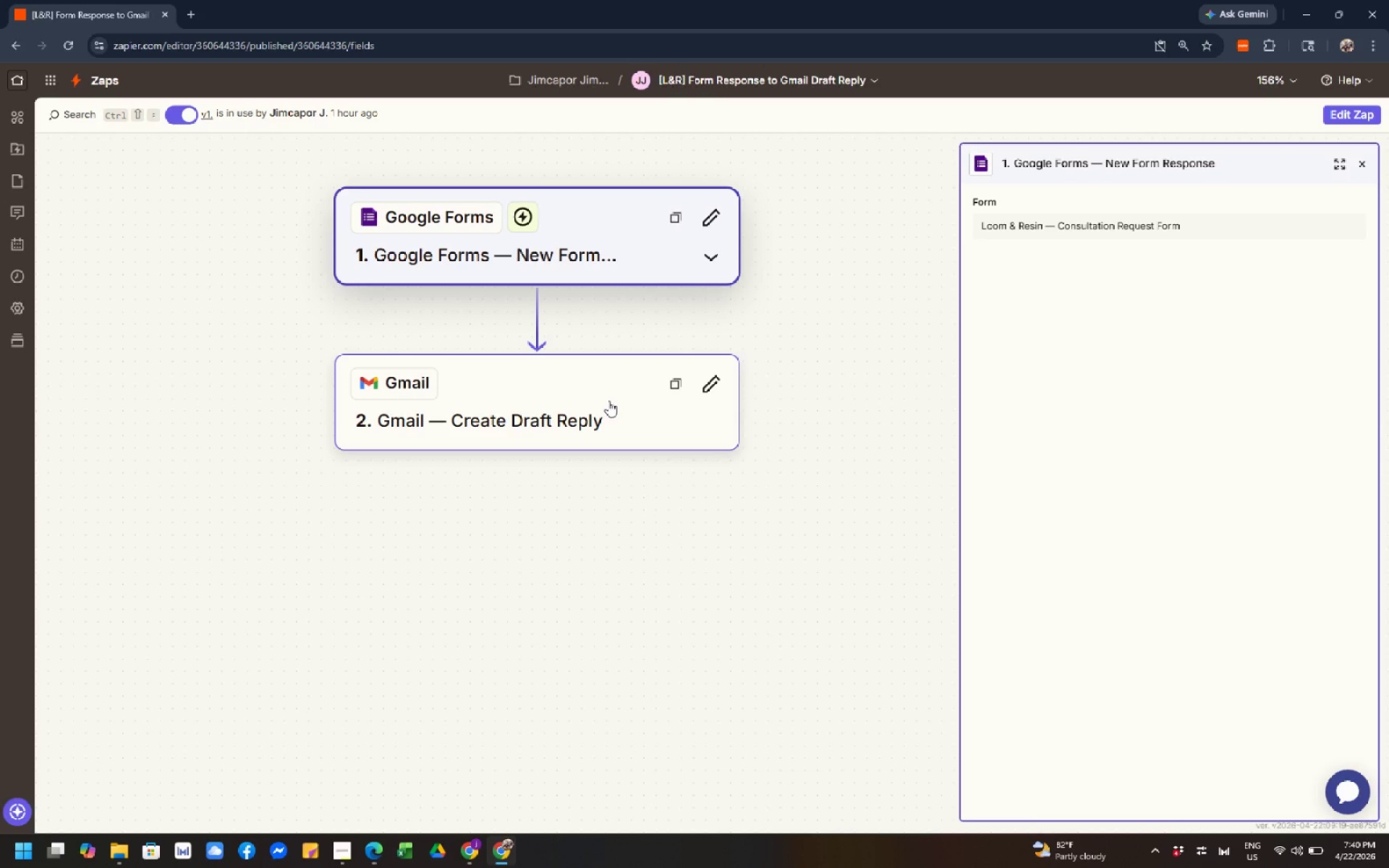 
wait(16.77)
 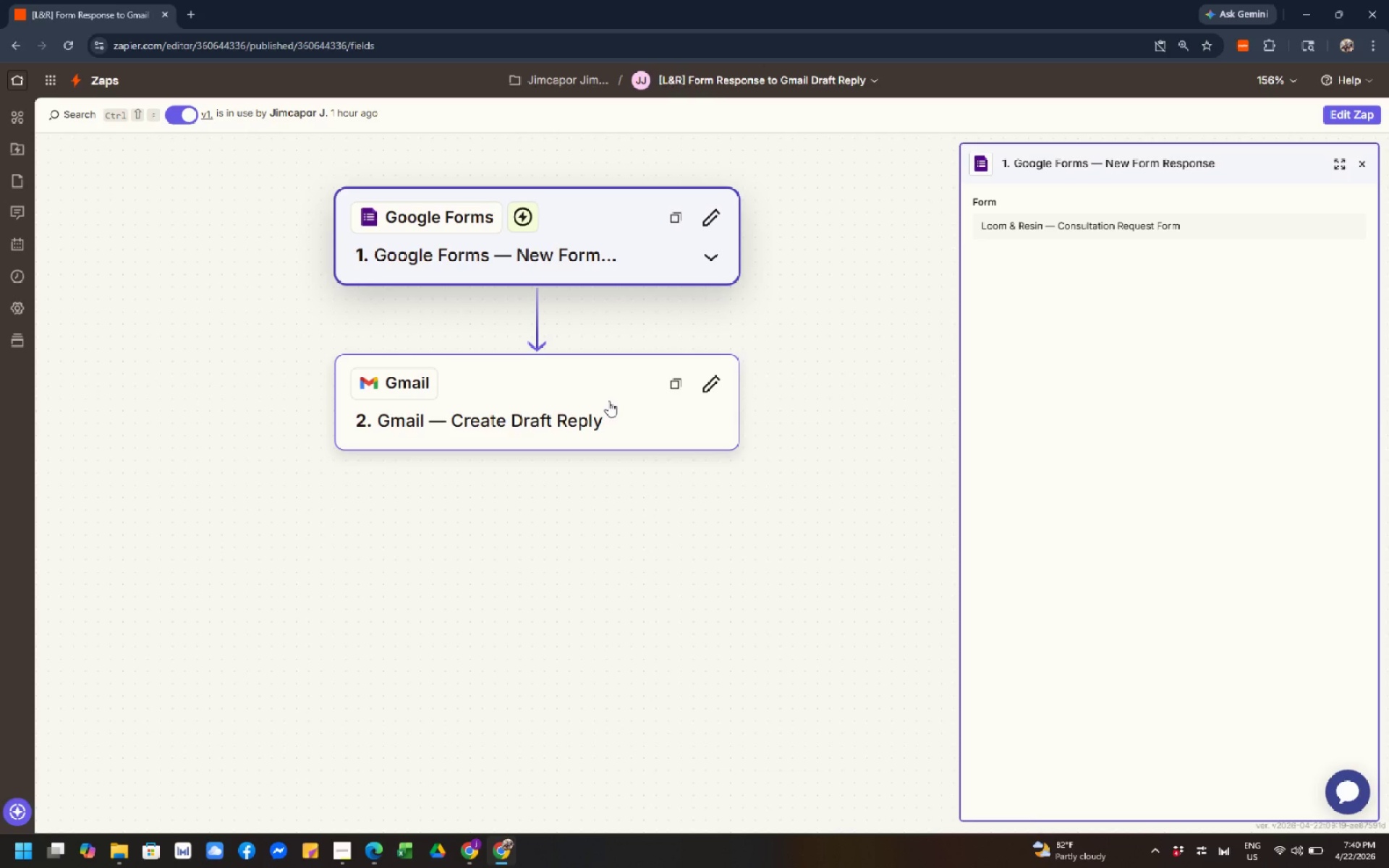 
scroll: coordinate [608, 401], scroll_direction: down, amount: 1.0
 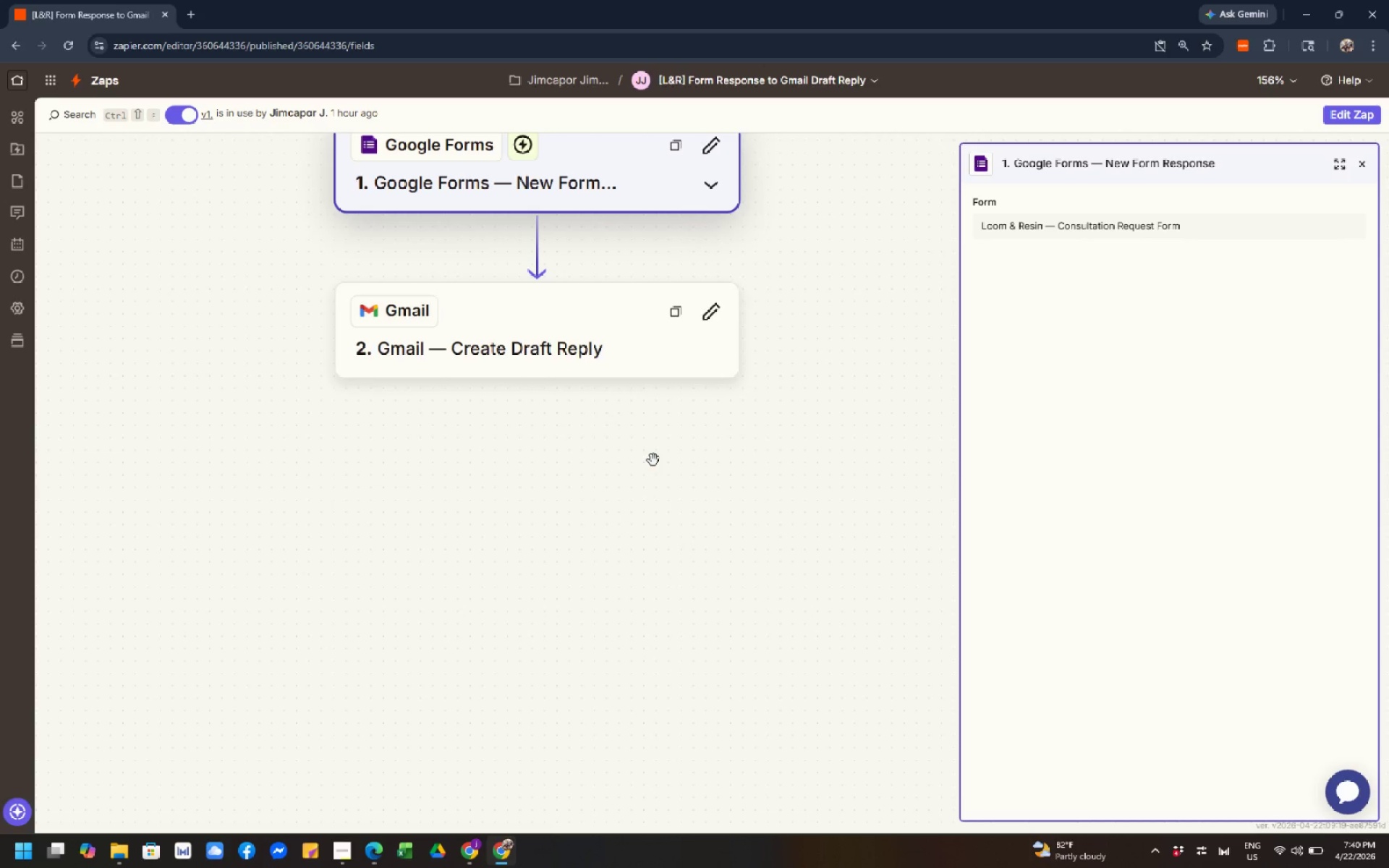 
scroll: coordinate [653, 460], scroll_direction: up, amount: 1.0
 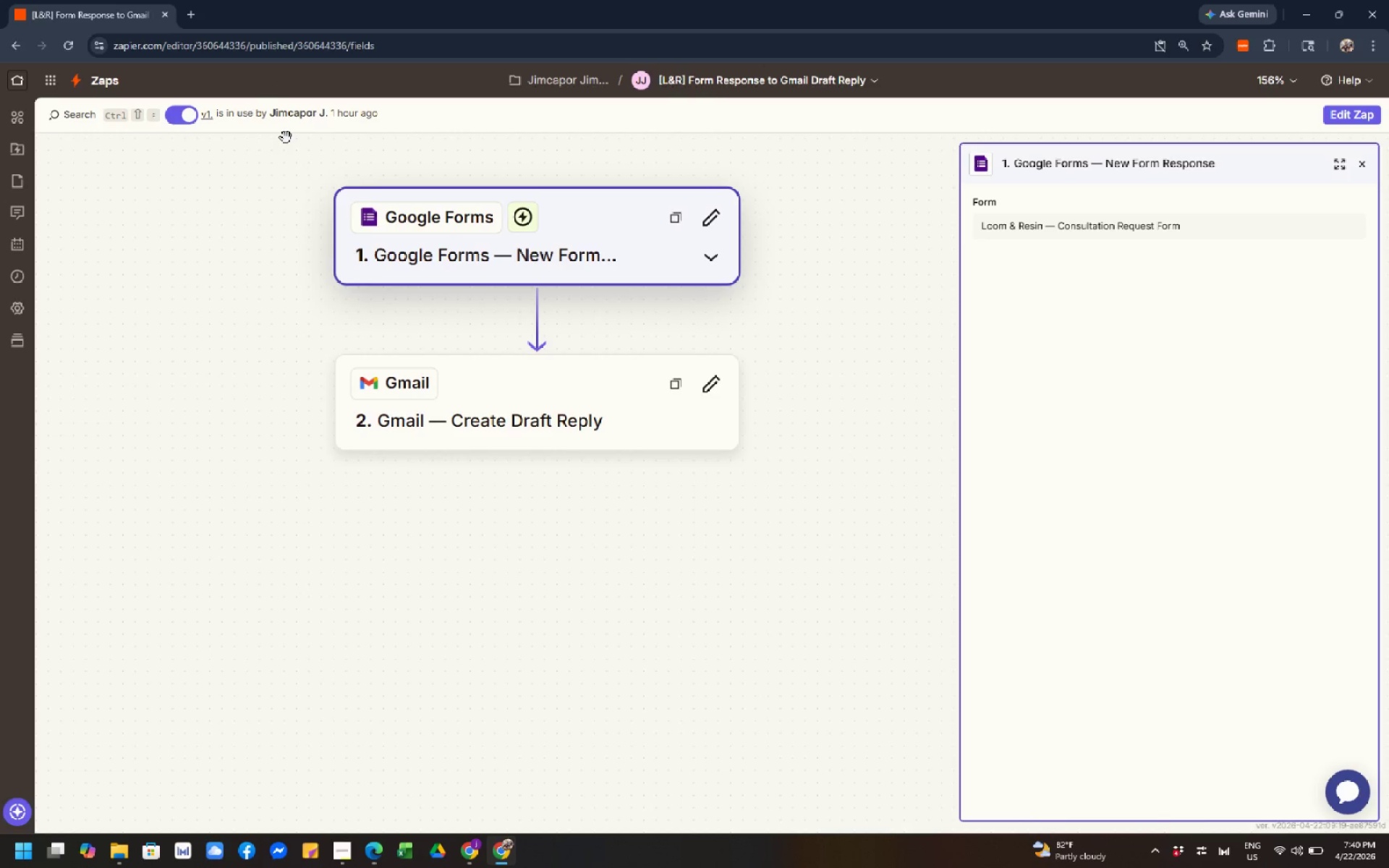 
wait(6.87)
 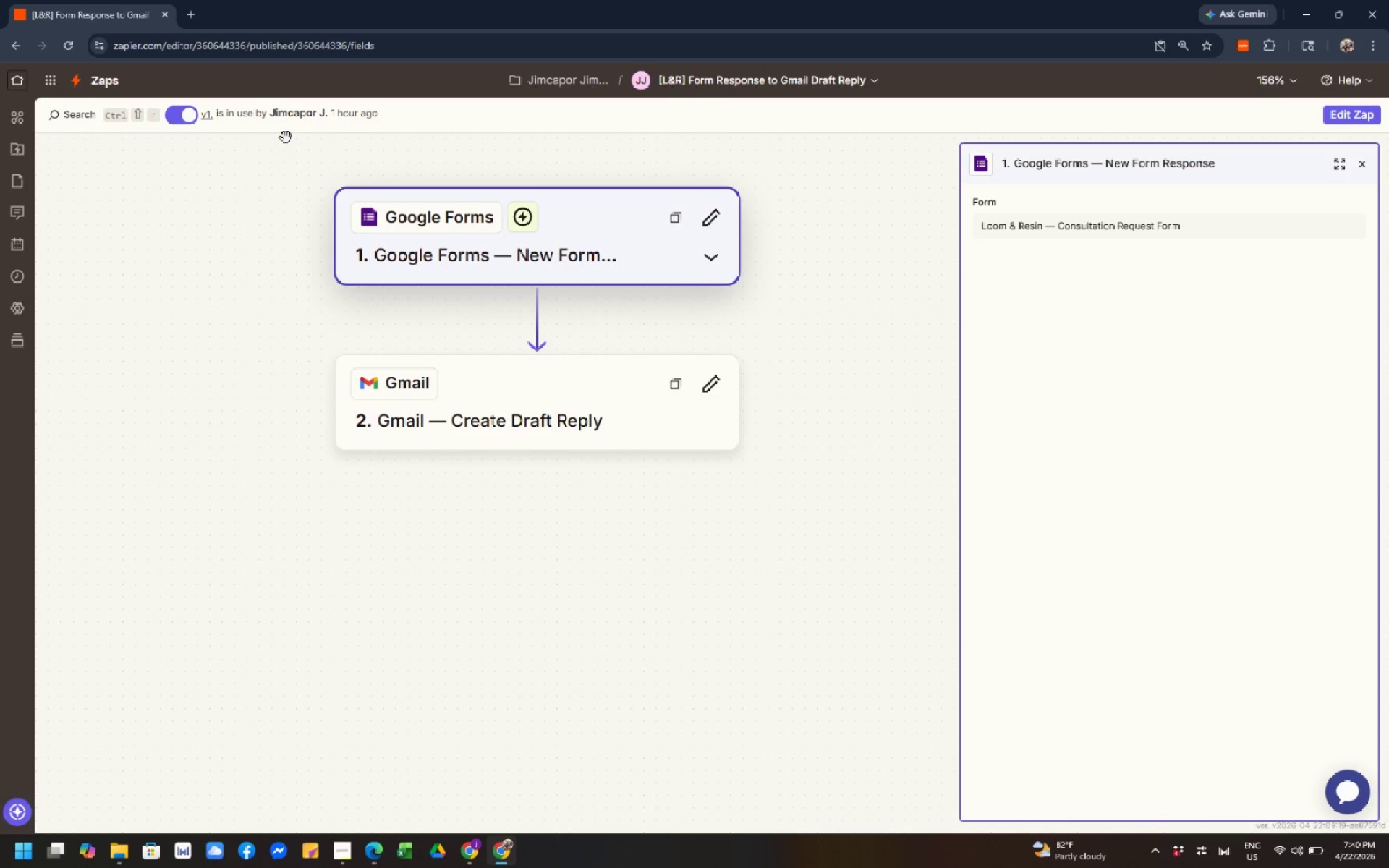 
scroll: coordinate [305, 244], scroll_direction: up, amount: 4.0
 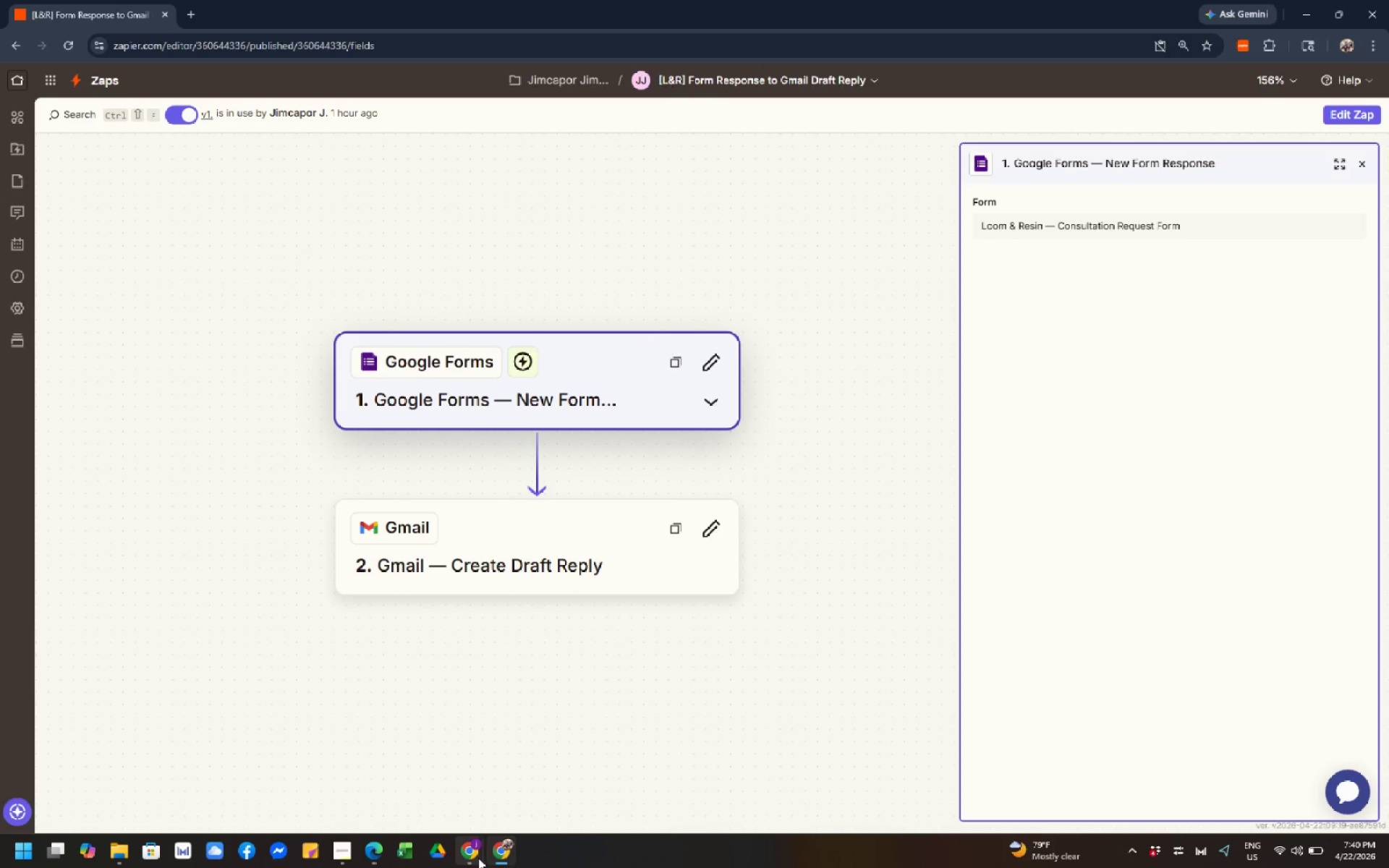 
left_click([460, 860])
 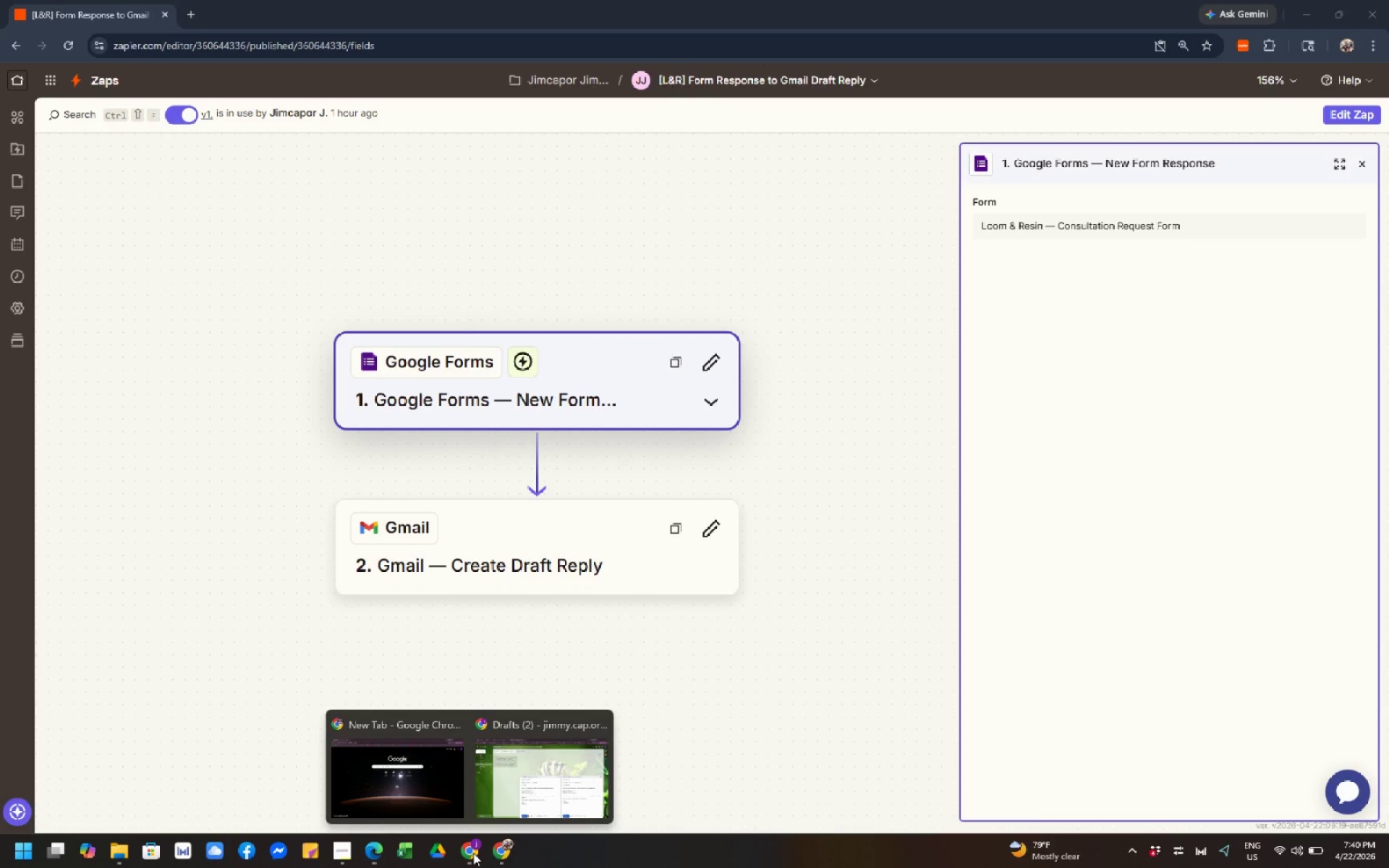 
left_click([473, 853])
 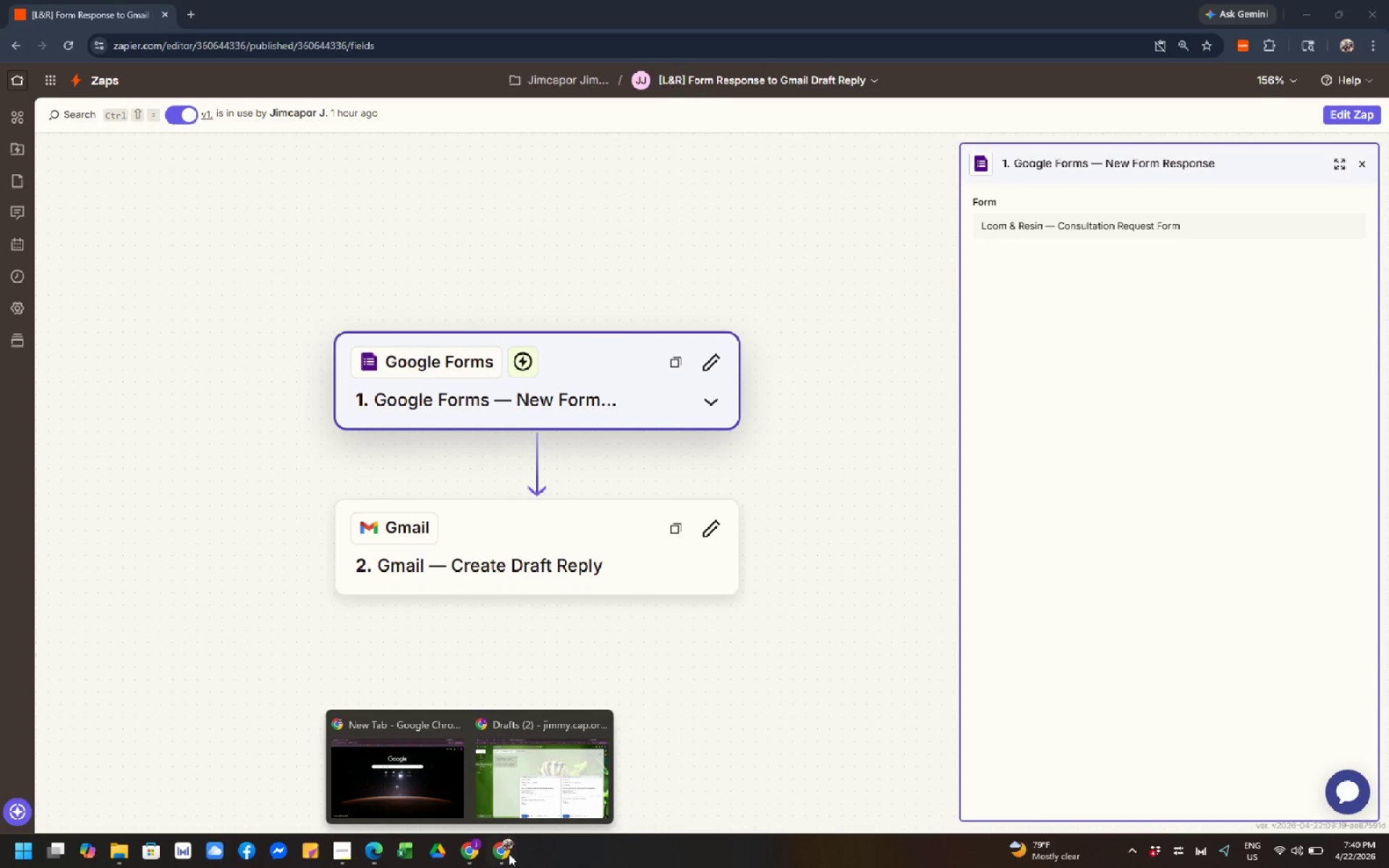 
left_click([511, 856])
 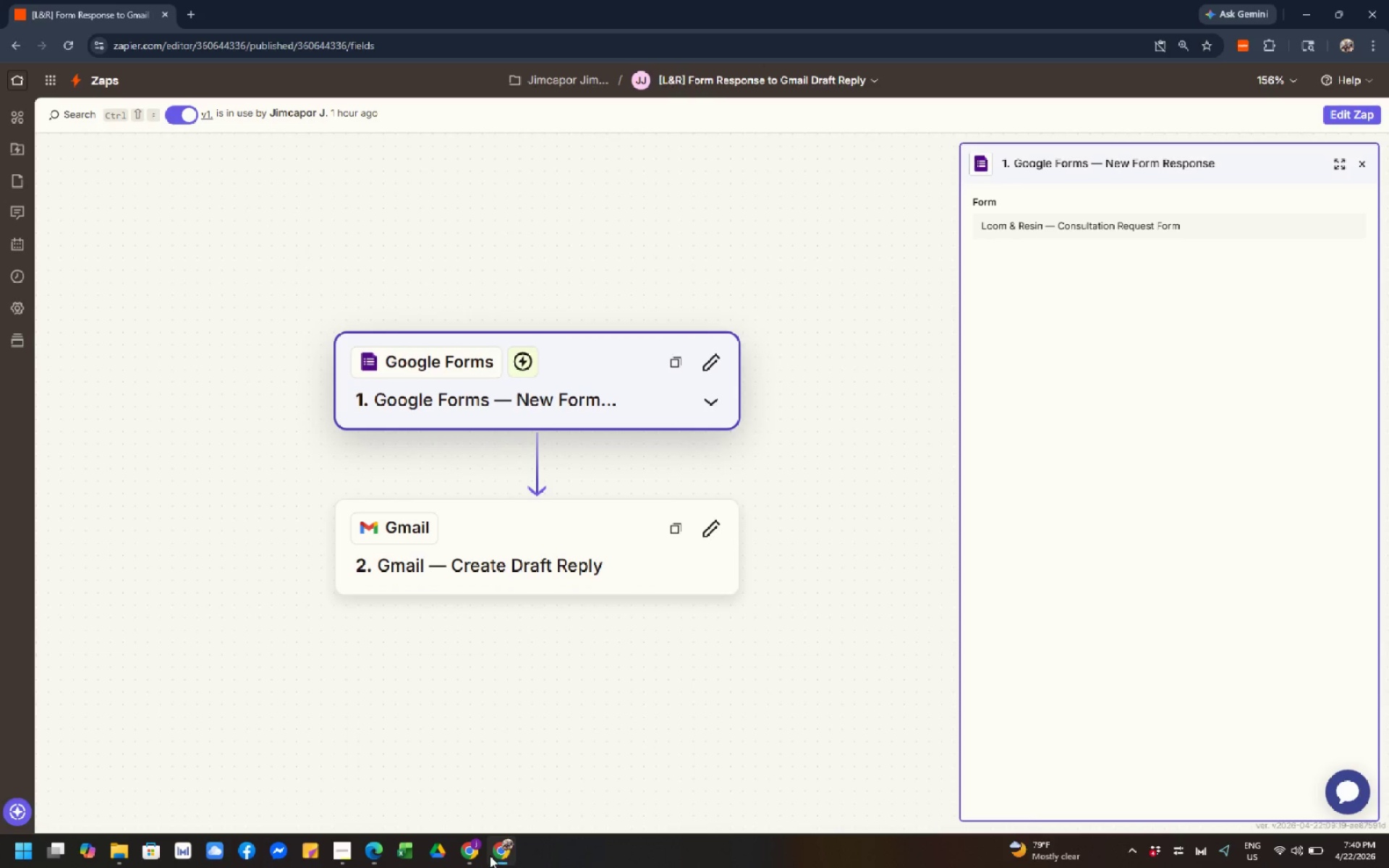 
left_click([473, 856])
 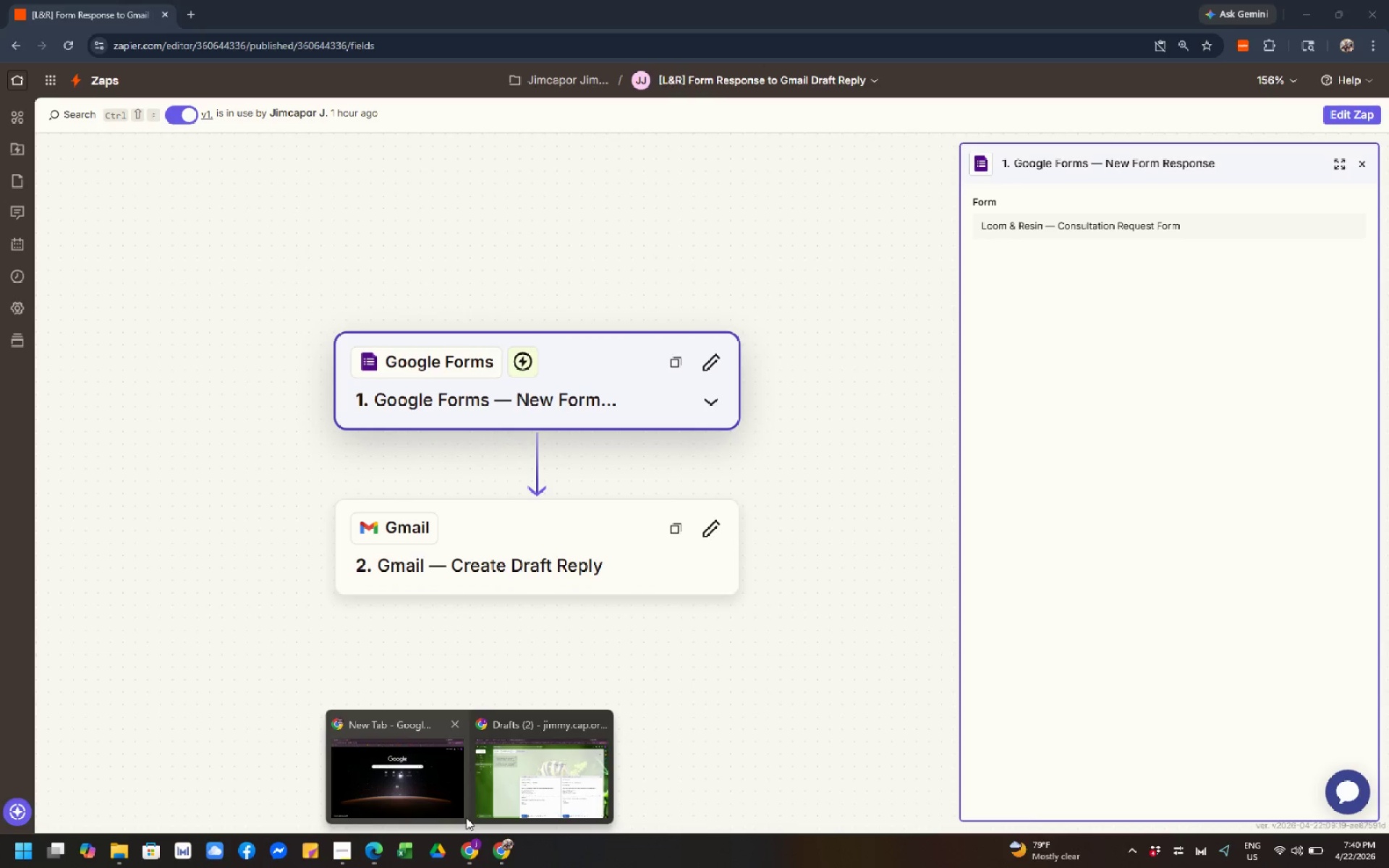 
left_click([508, 799])
 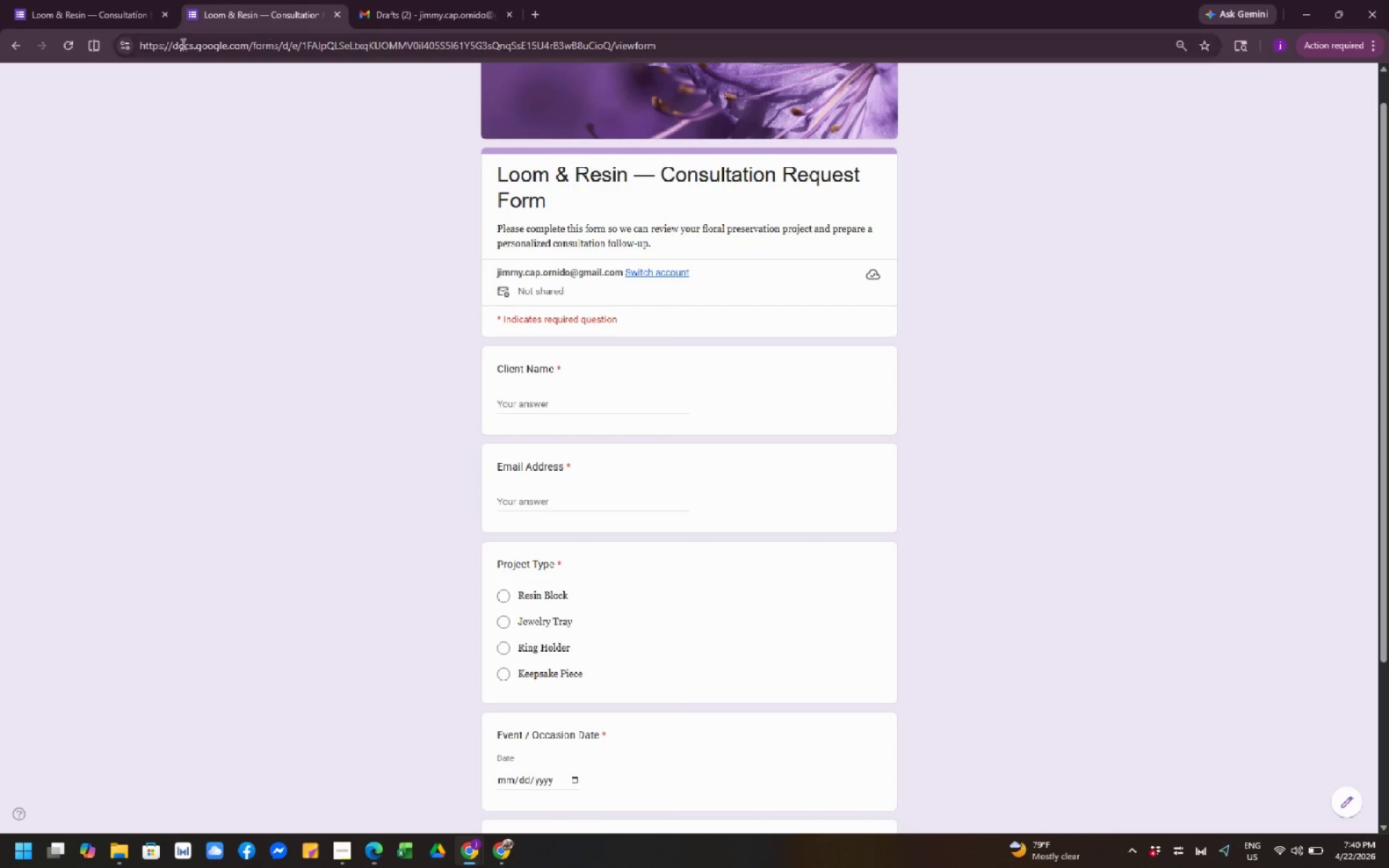 
left_click([83, 21])
 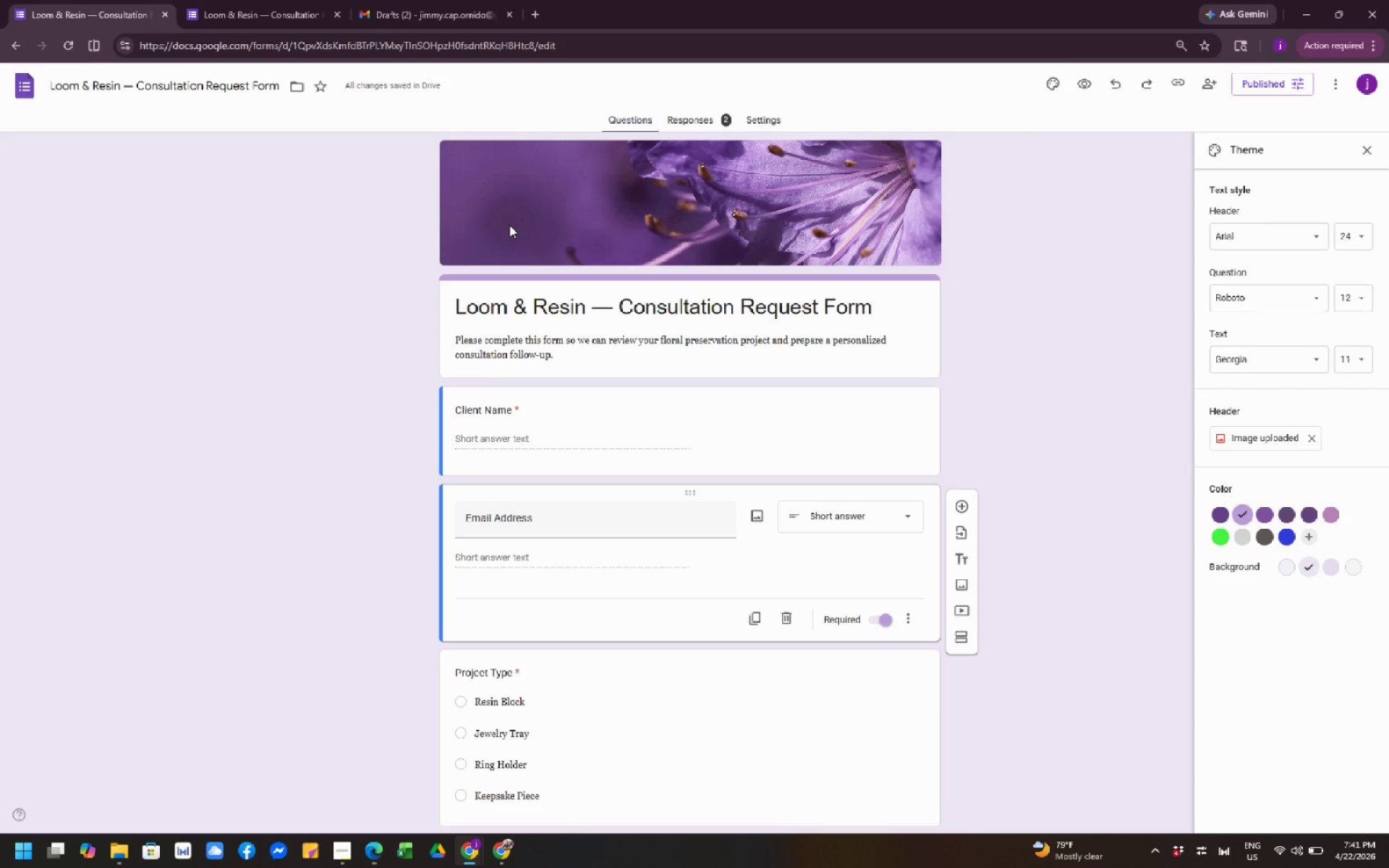 
wait(5.58)
 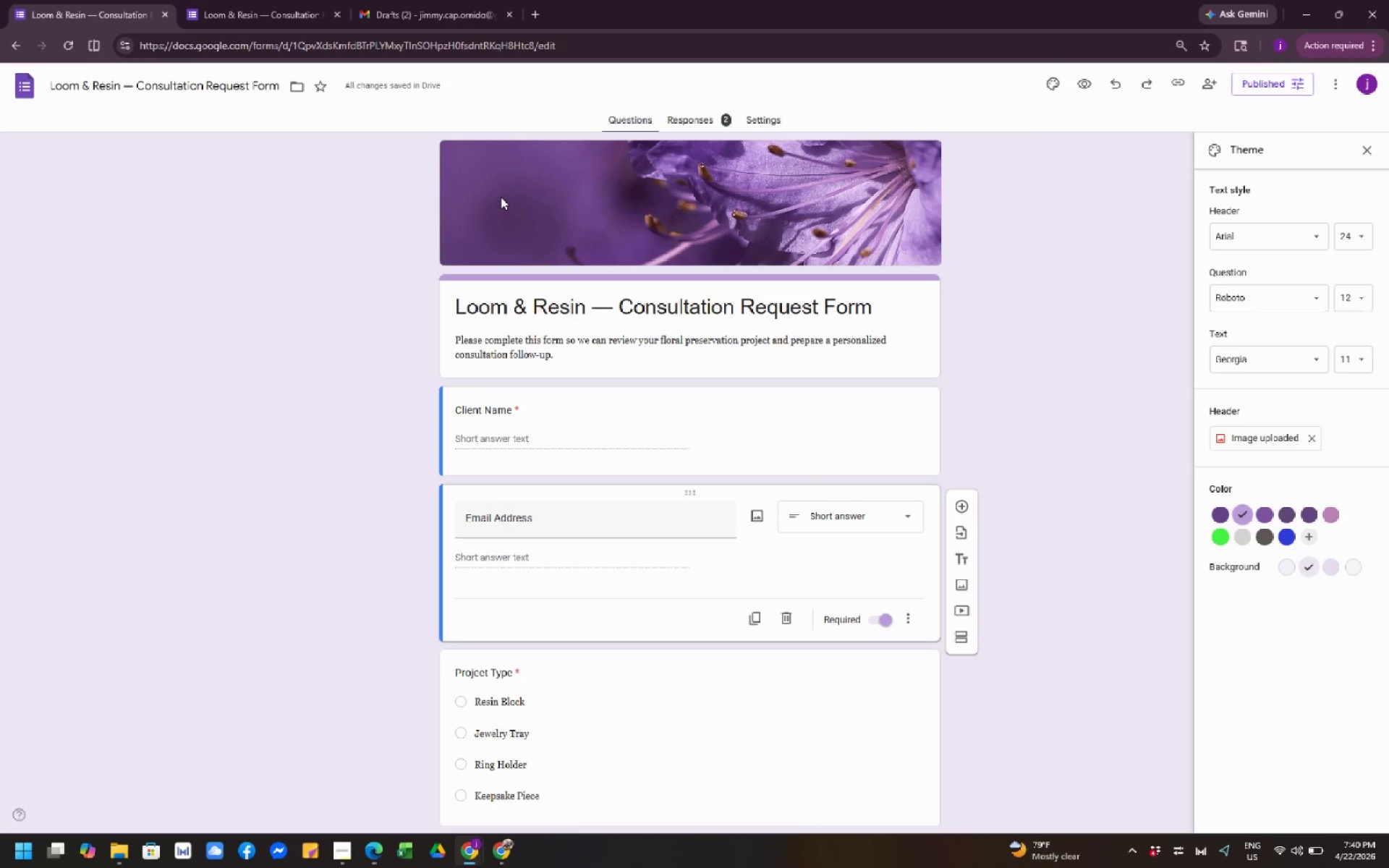 
scroll: coordinate [763, 323], scroll_direction: down, amount: 3.0
 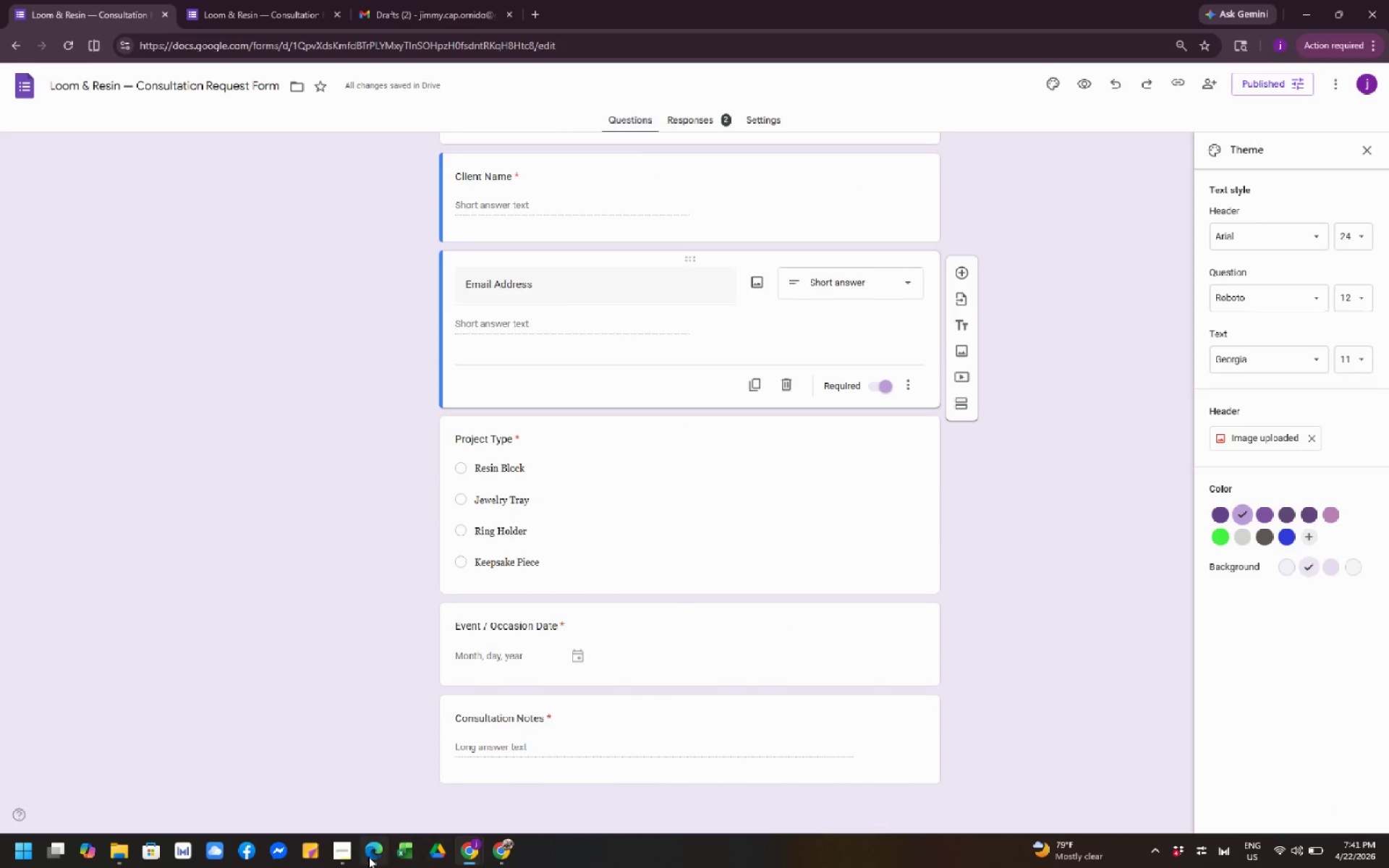 
left_click([352, 856])
 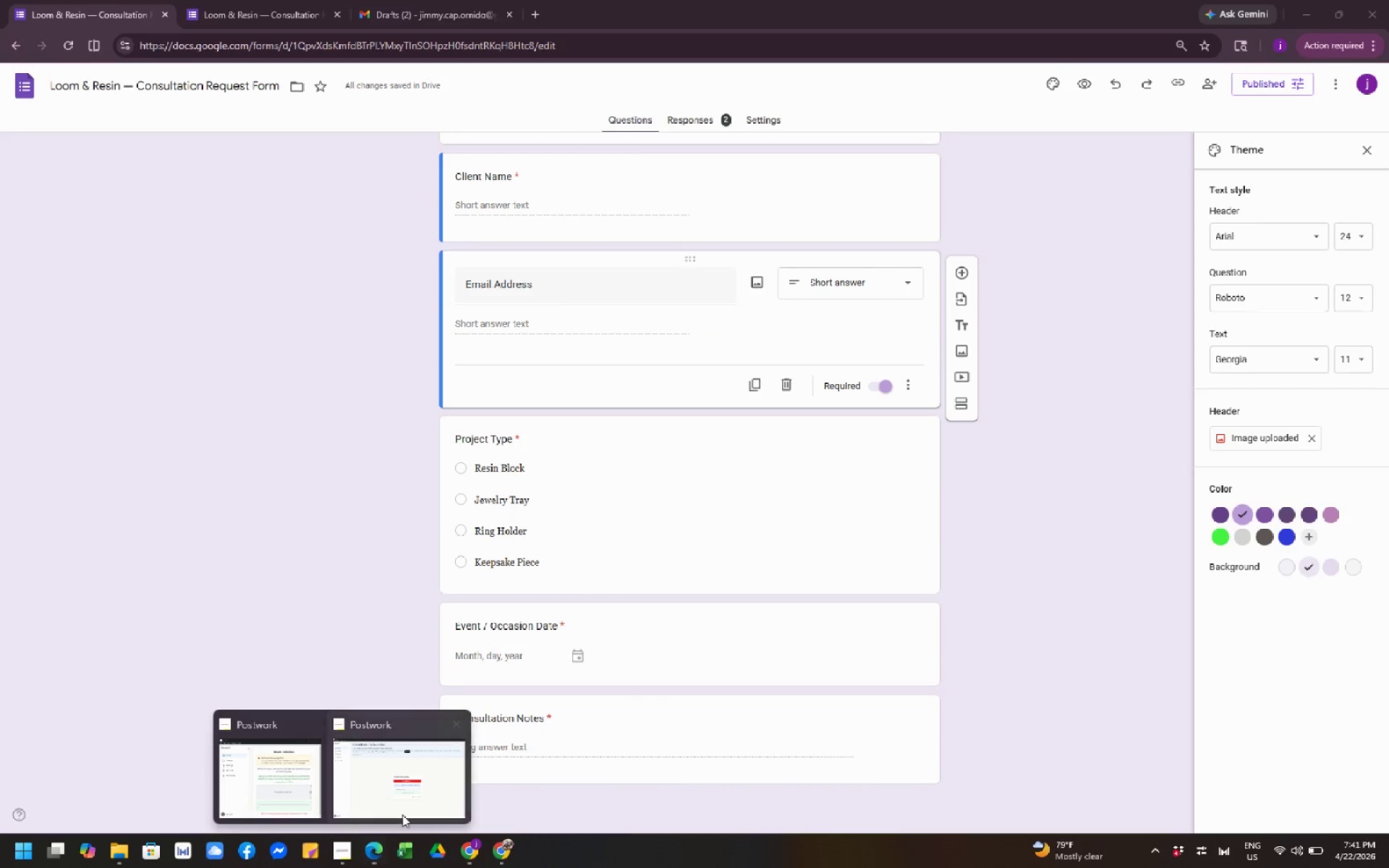 
left_click([401, 801])